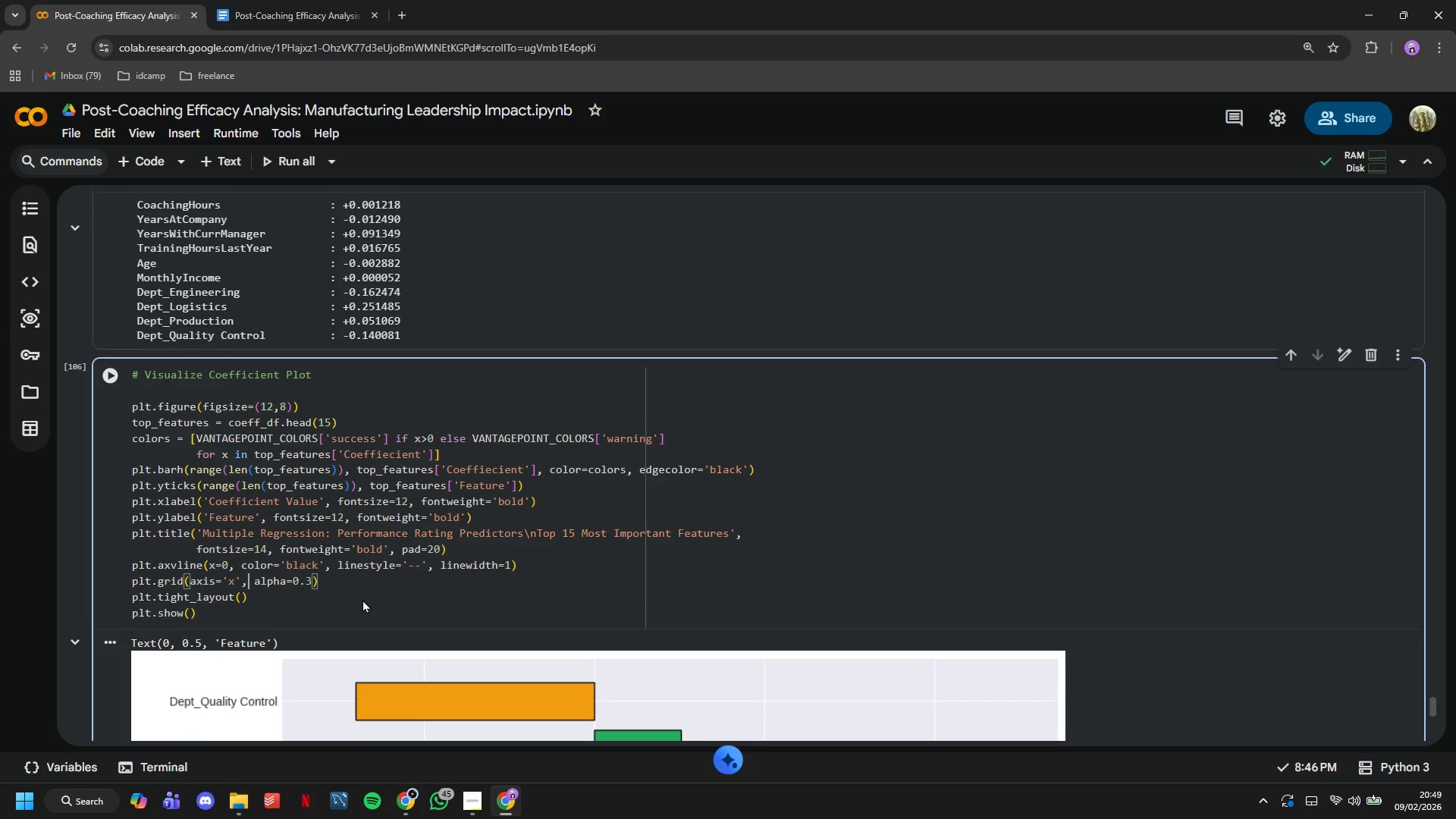 
hold_key(key=ArrowLeft, duration=0.98)
 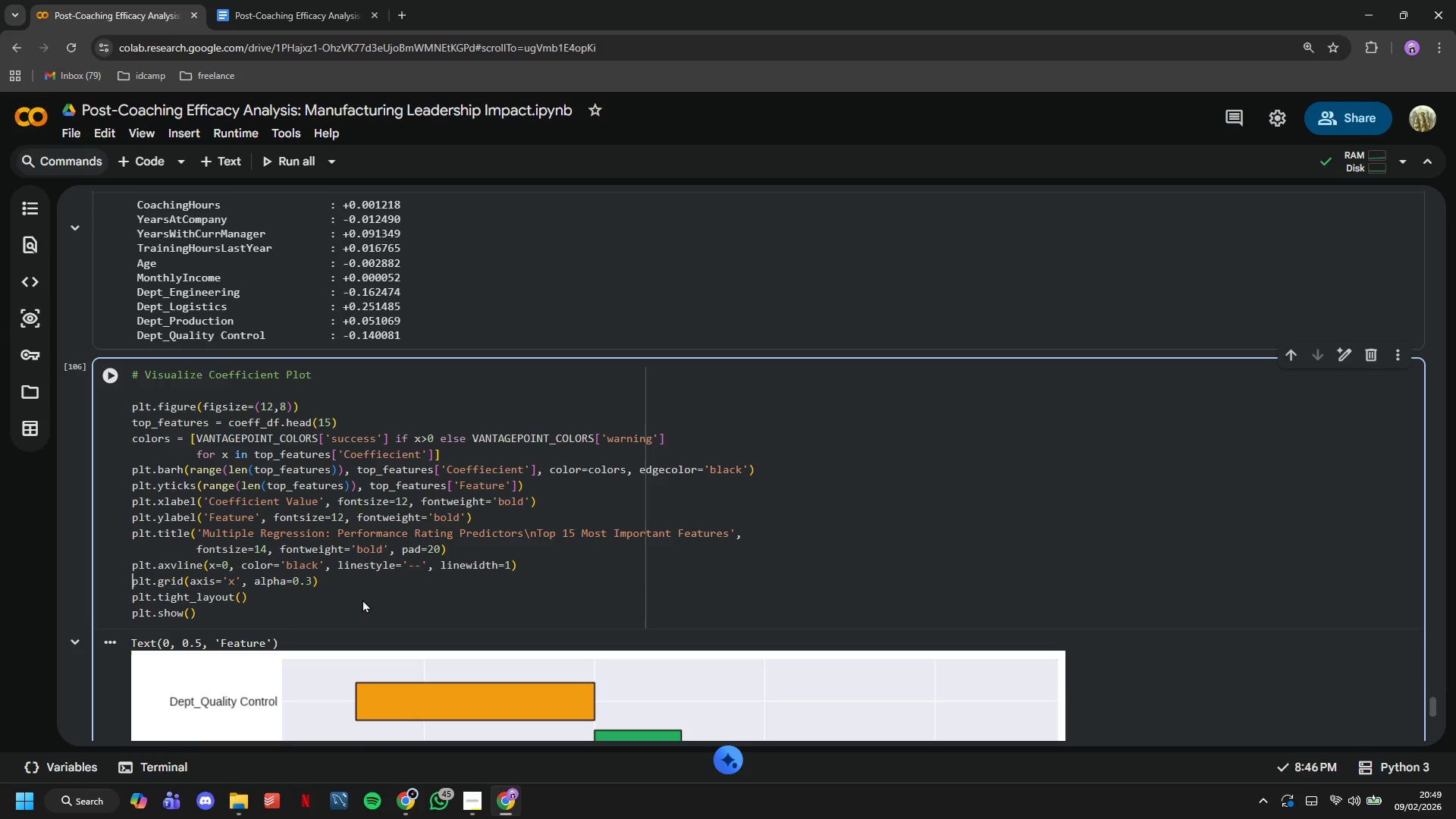 
key(ArrowDown)
 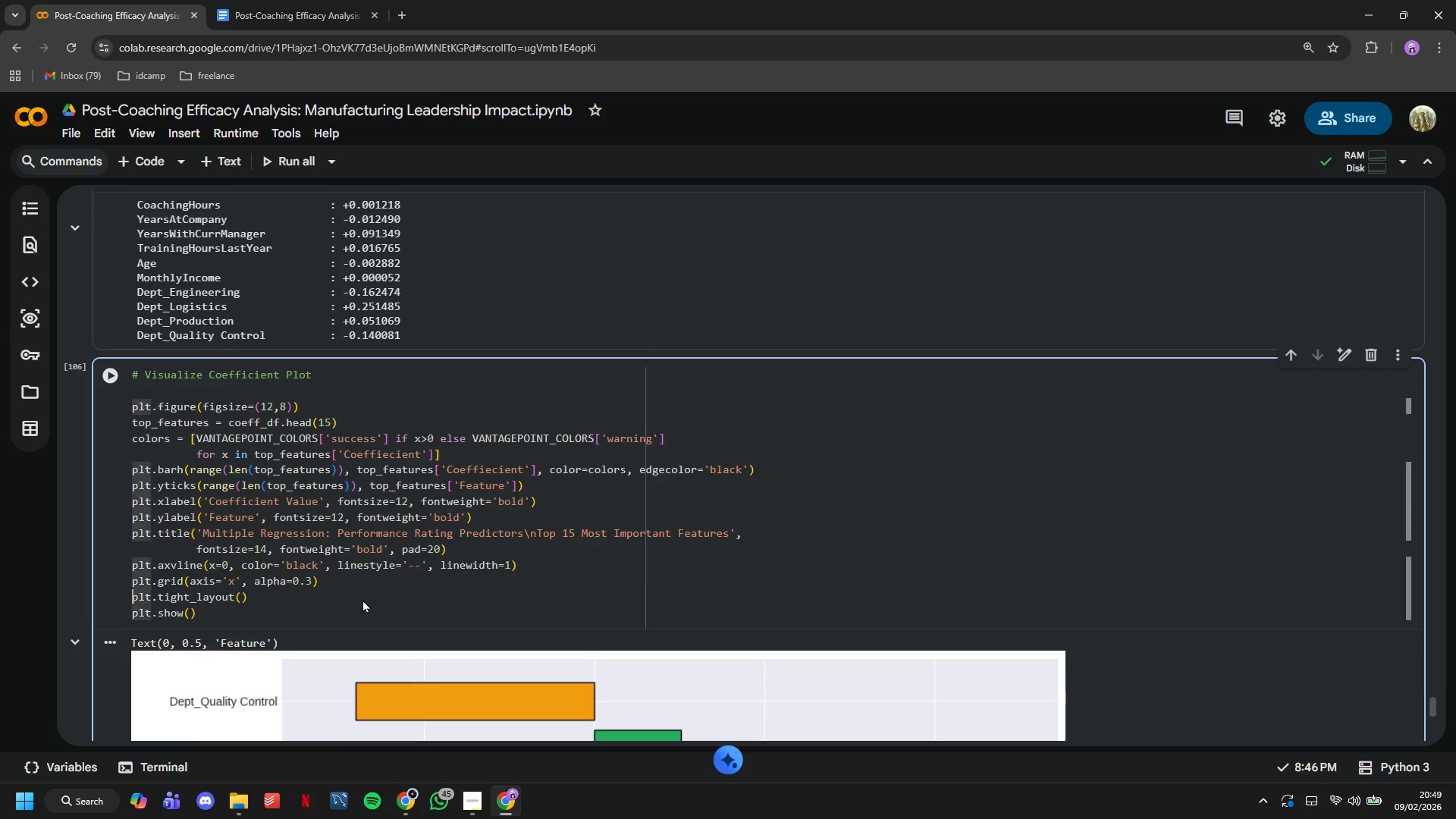 
key(Enter)
 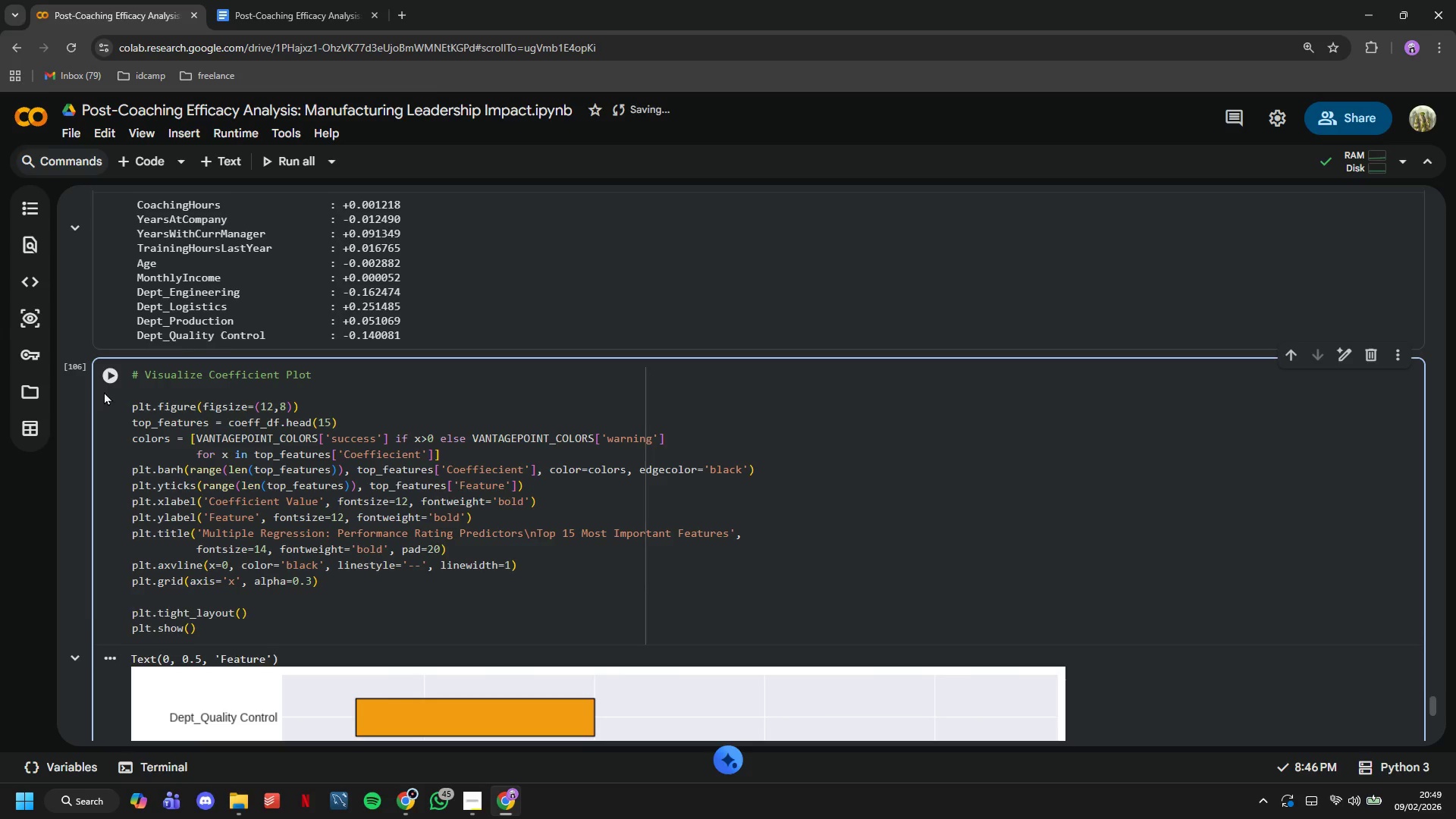 
double_click([107, 388])
 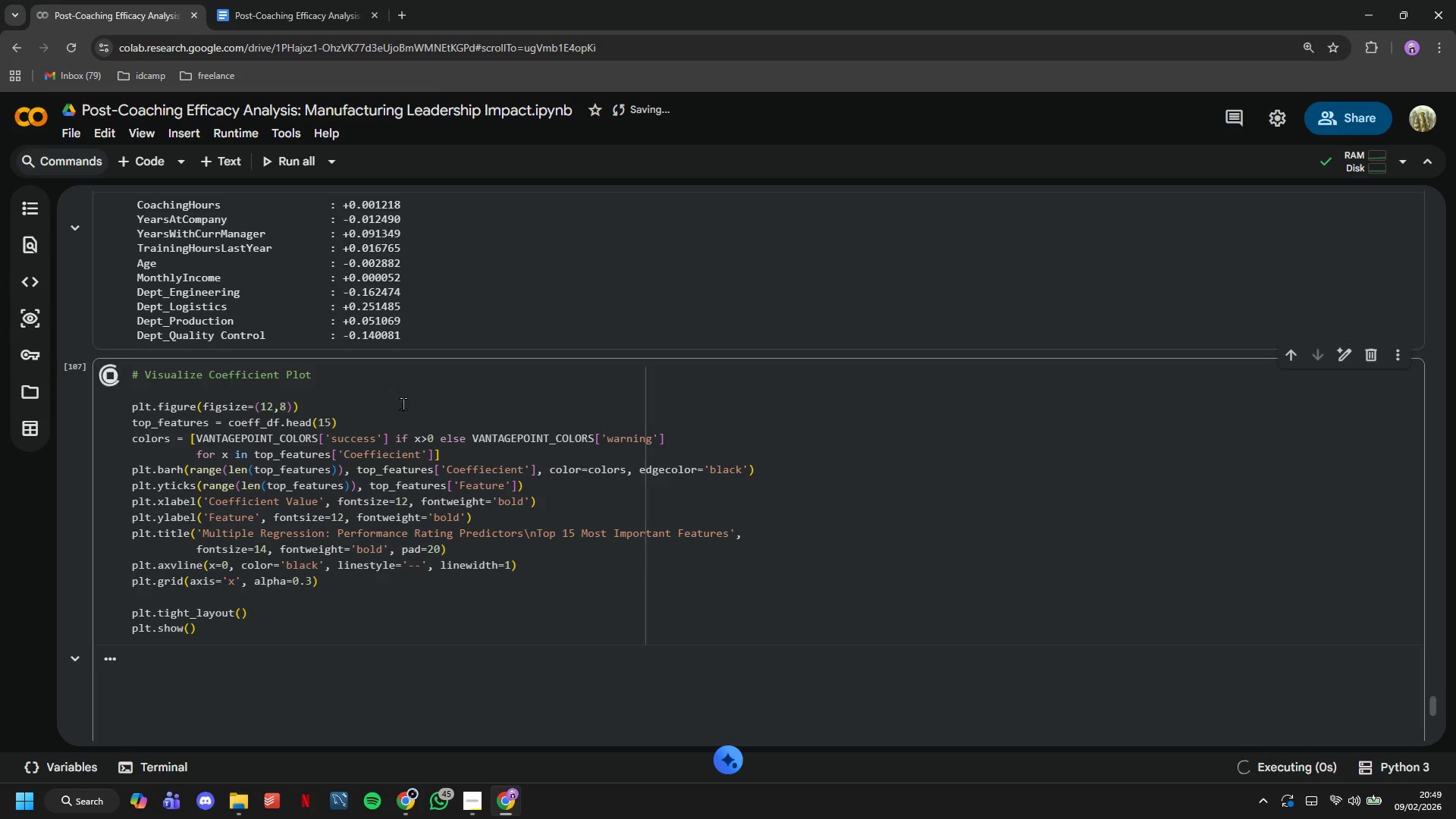 
scroll: coordinate [431, 394], scroll_direction: down, amount: 8.0
 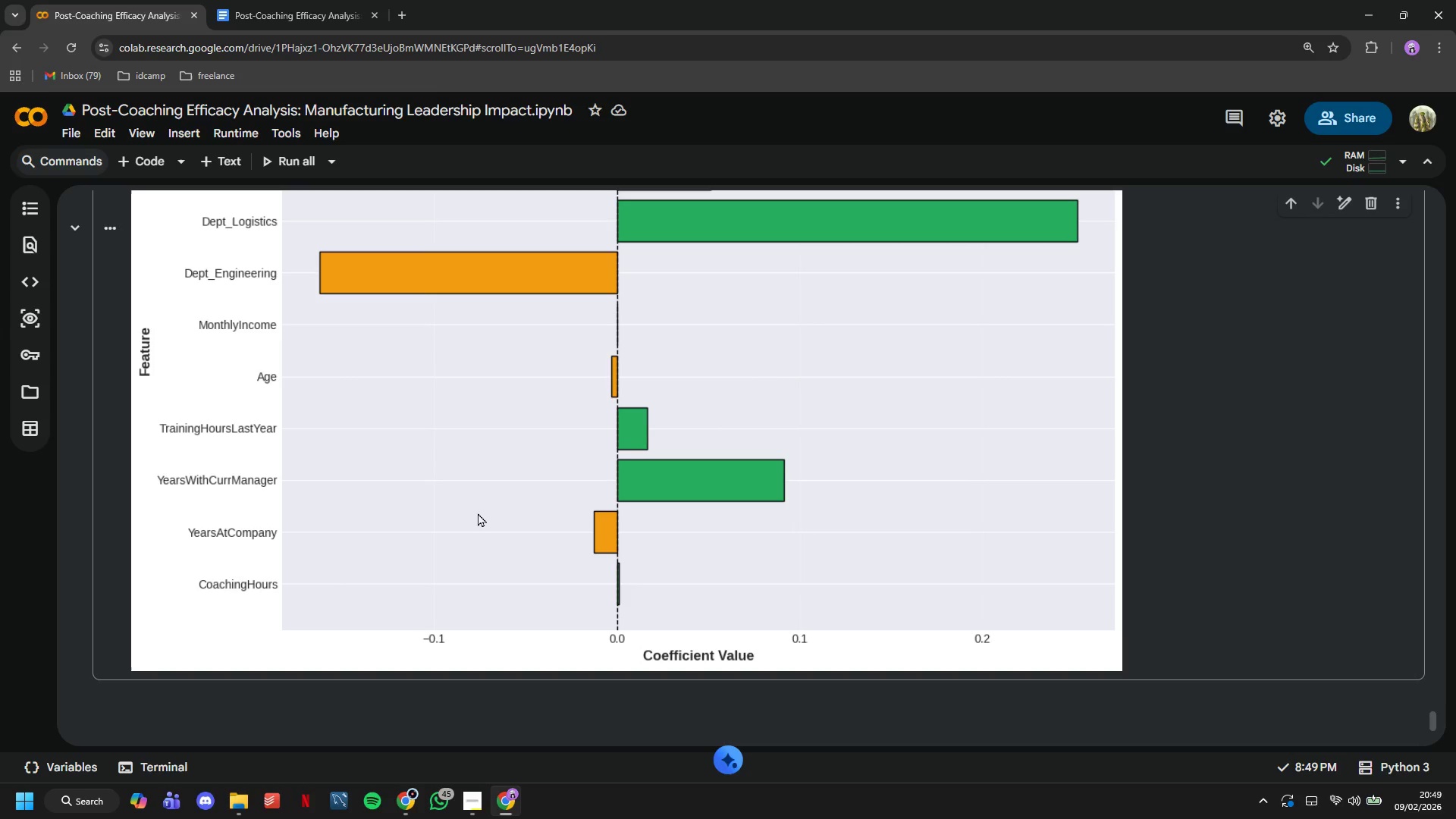 
wait(22.47)
 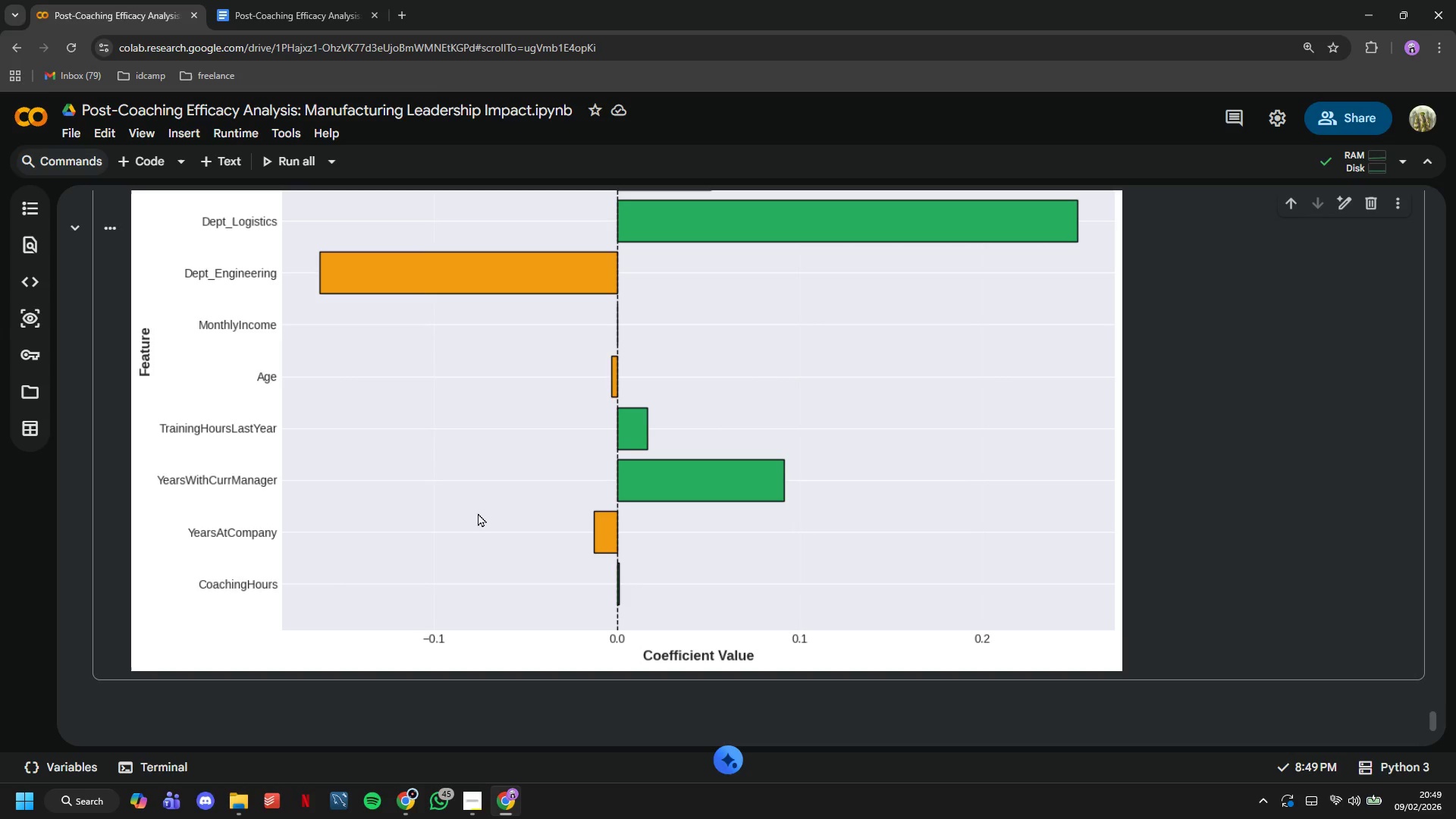 
double_click([261, 162])
 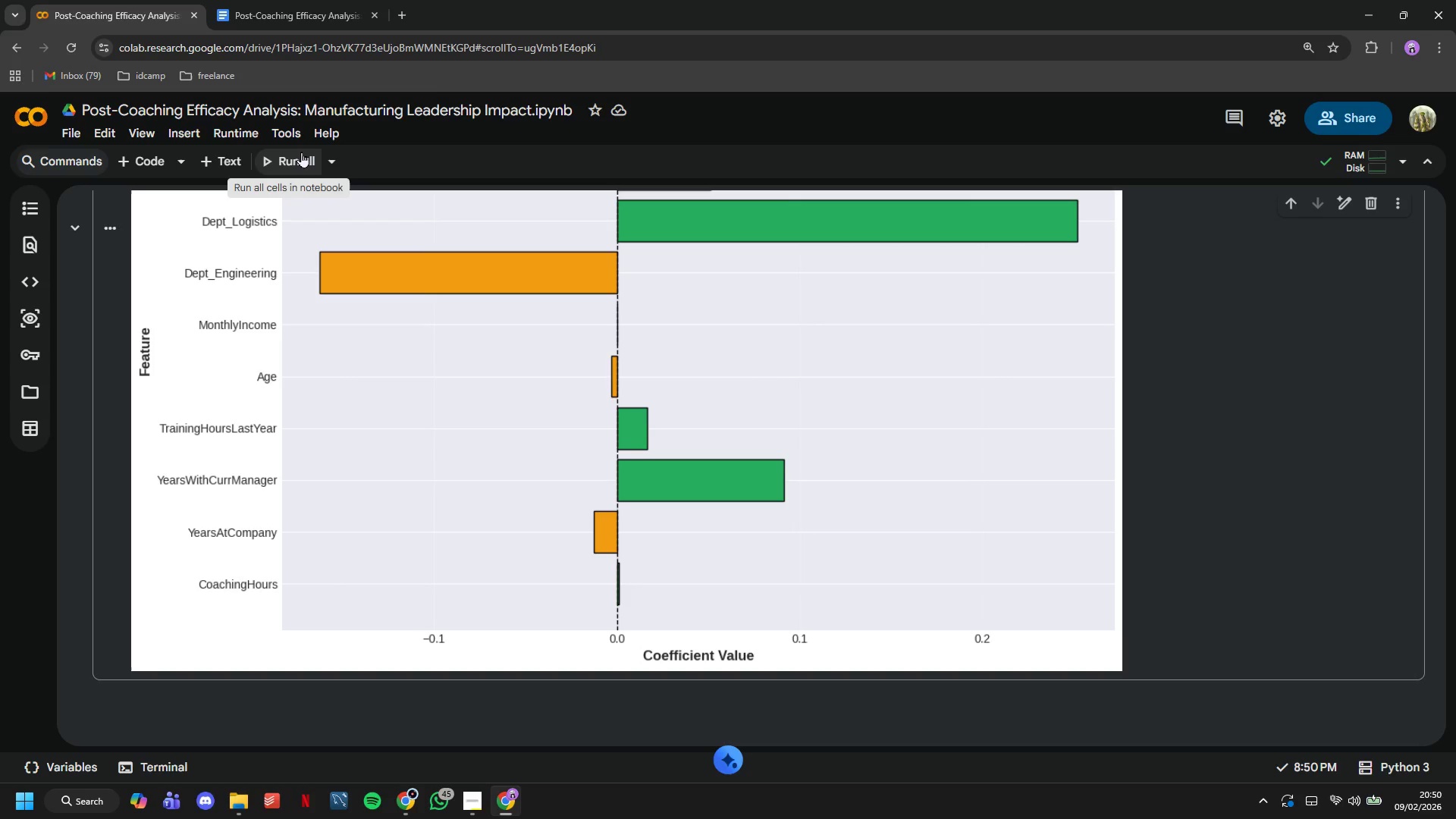 
wait(16.39)
 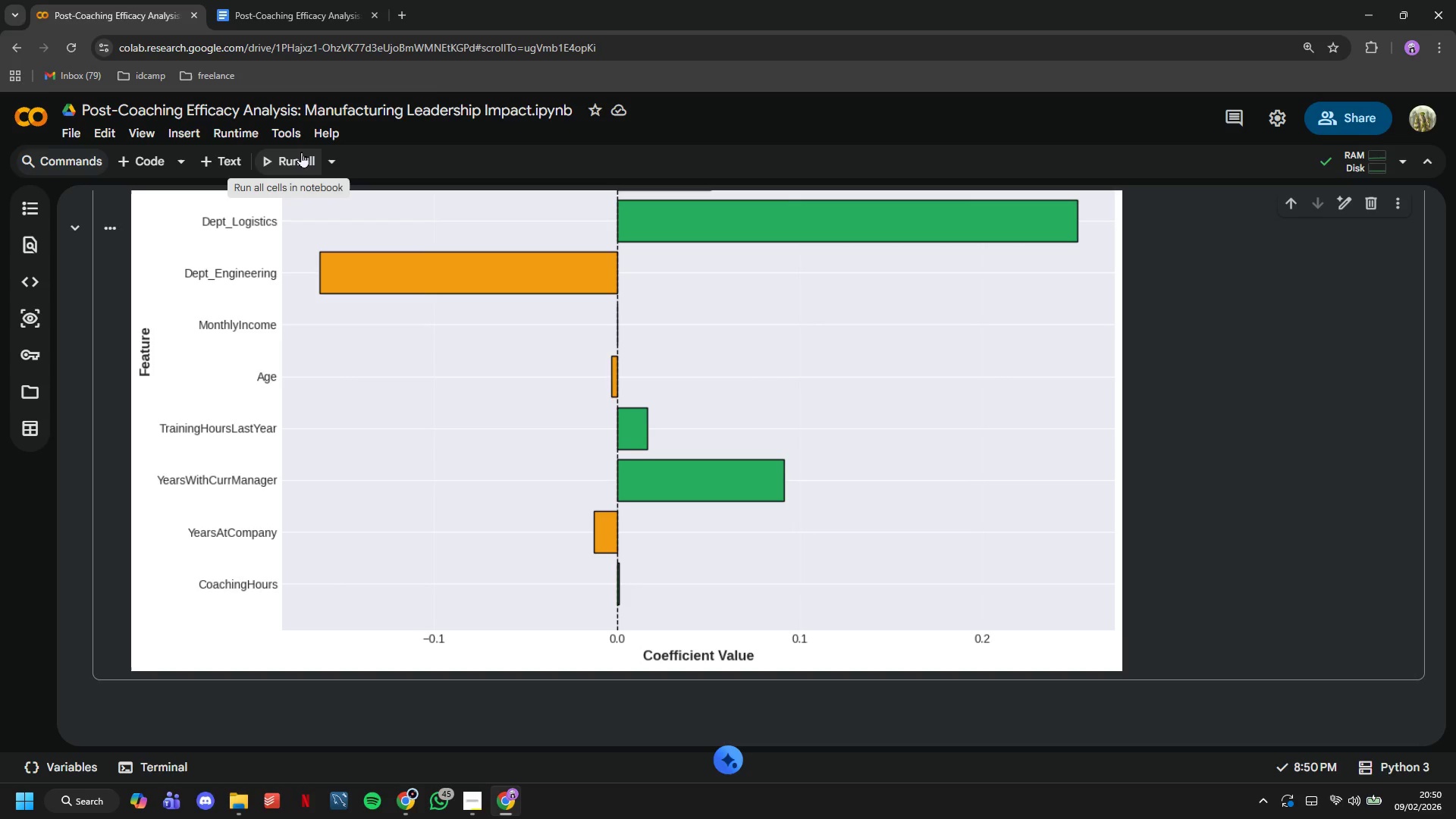 
right_click([494, 253])
 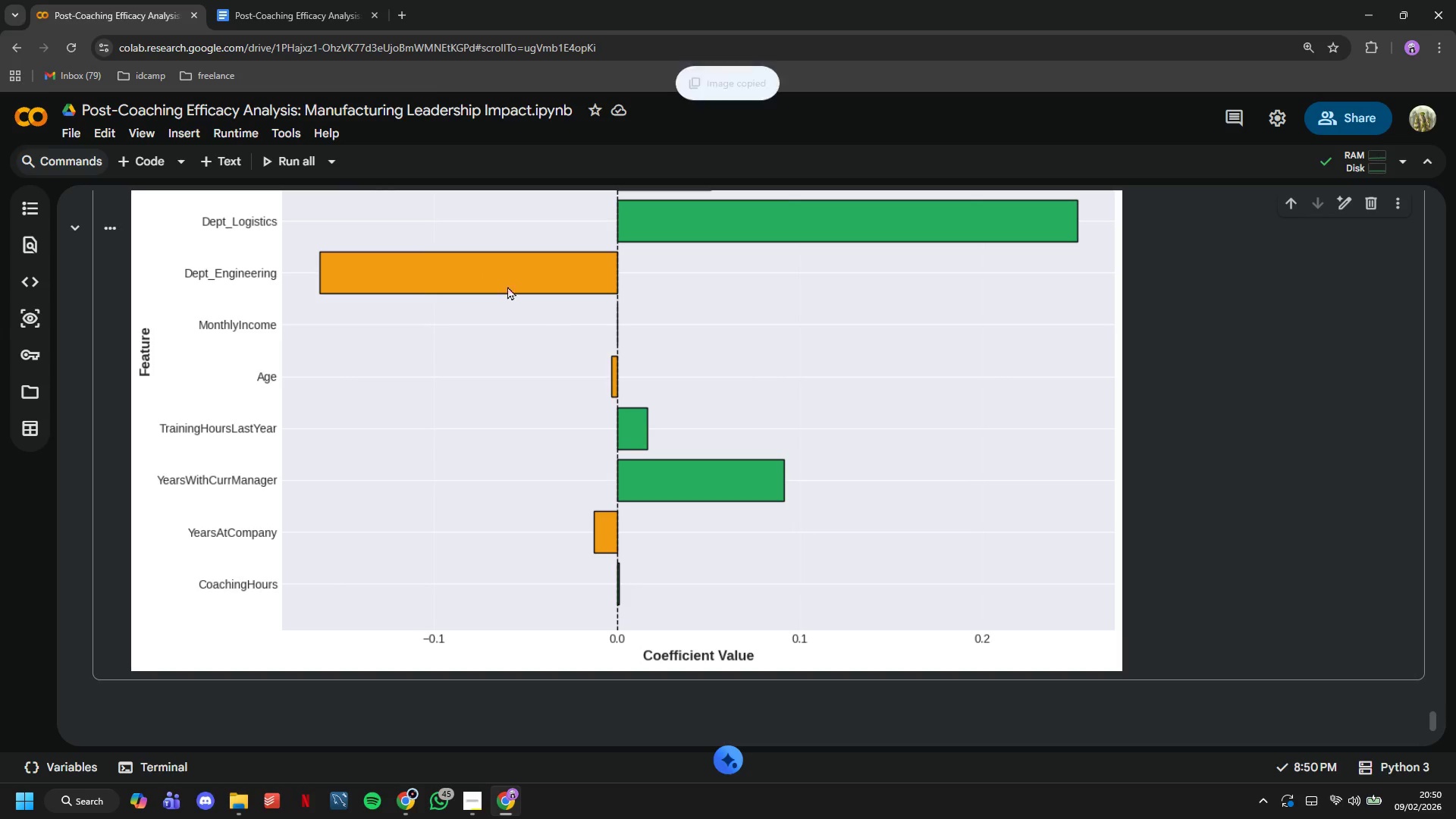 
double_click([257, 0])
 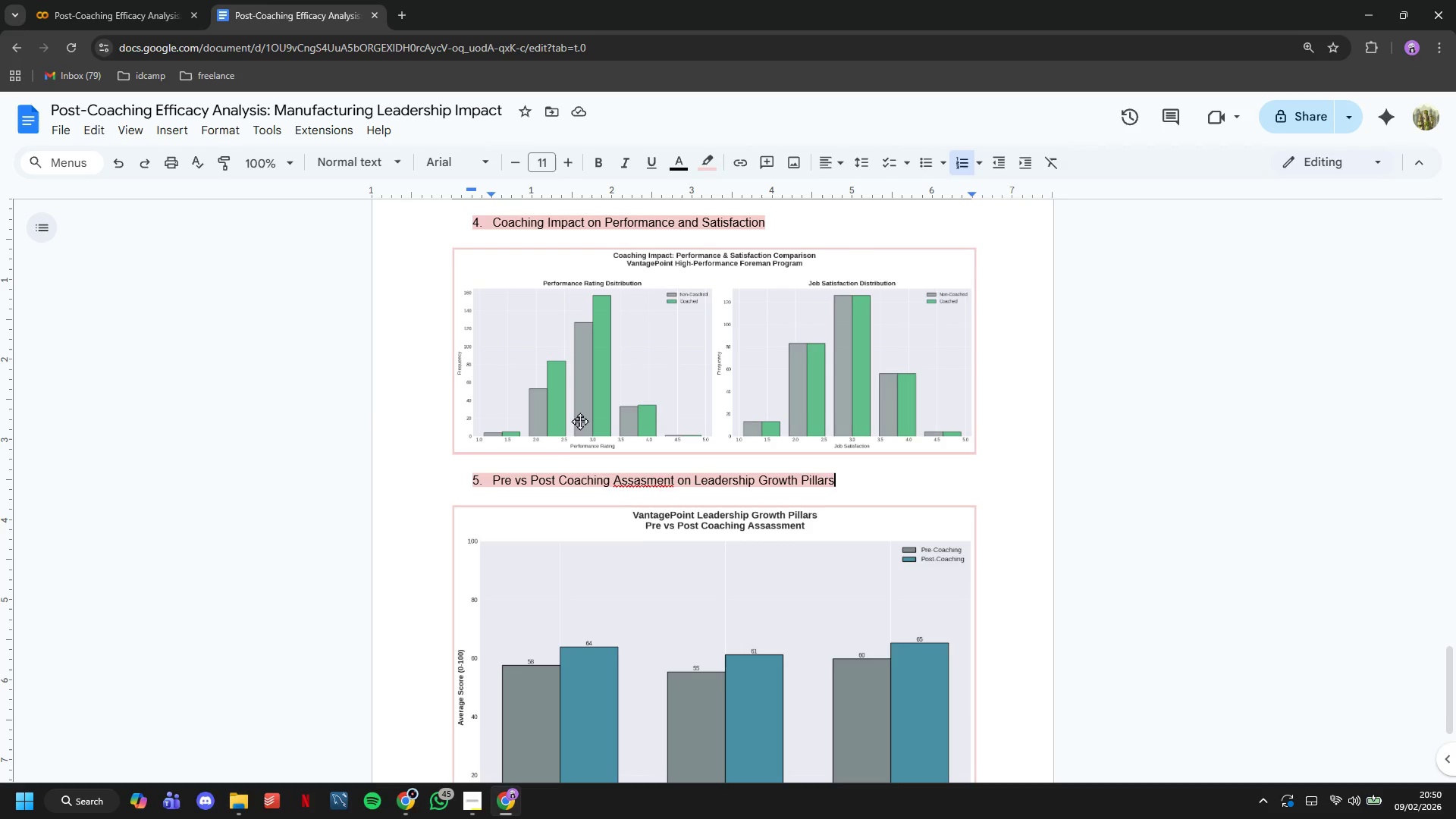 
scroll: coordinate [588, 416], scroll_direction: down, amount: 7.0
 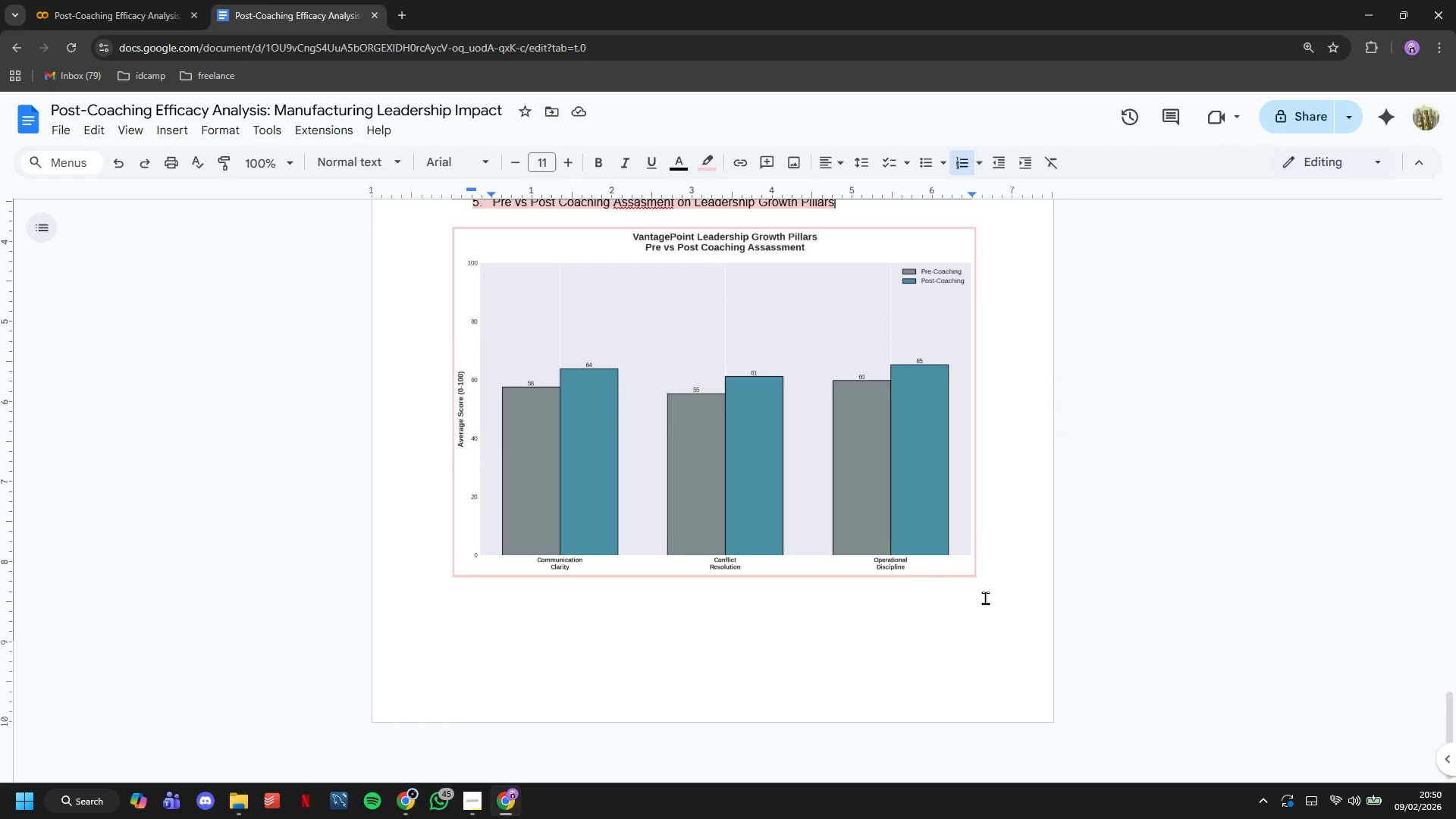 
left_click([999, 583])
 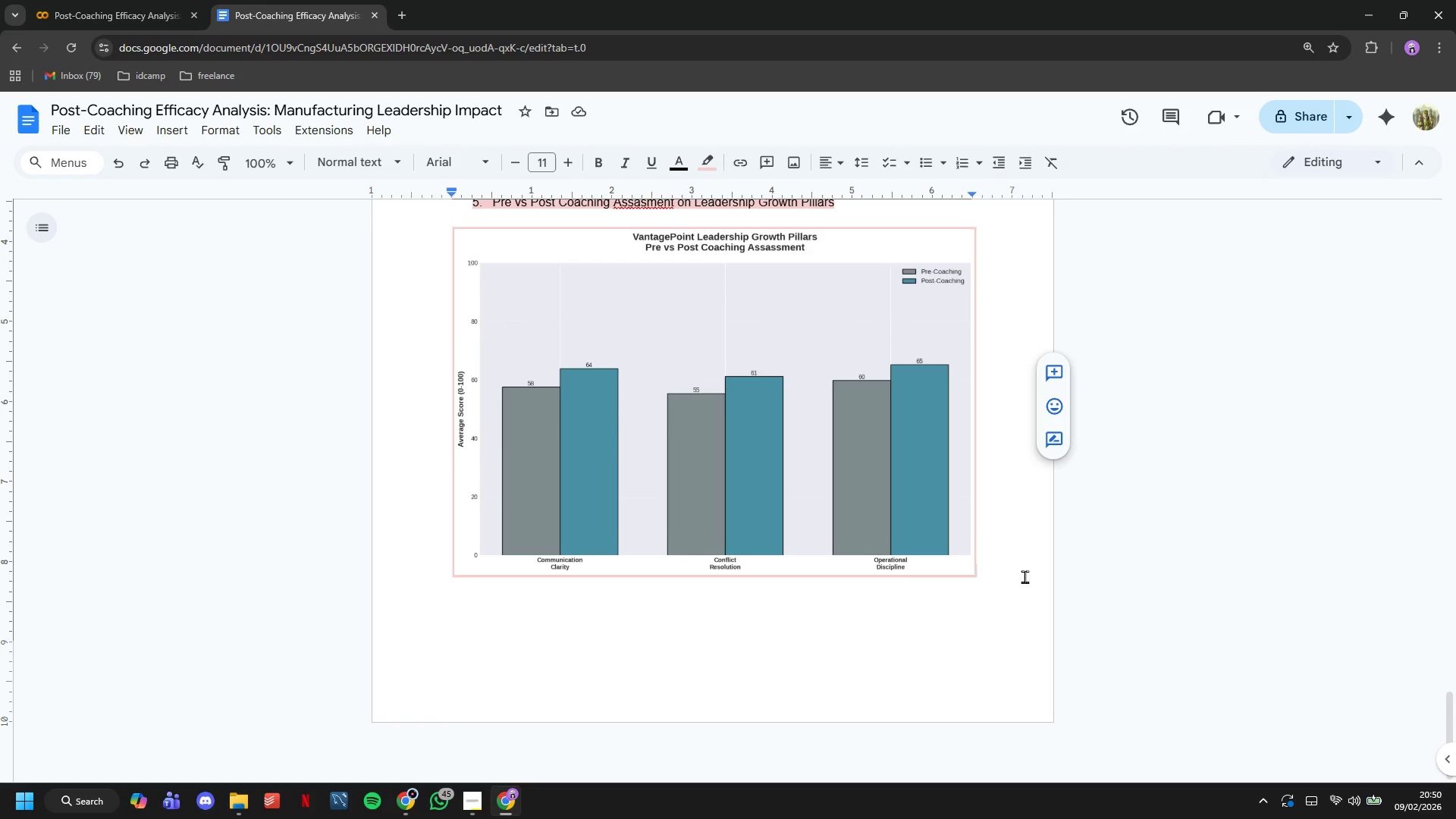 
key(Enter)
 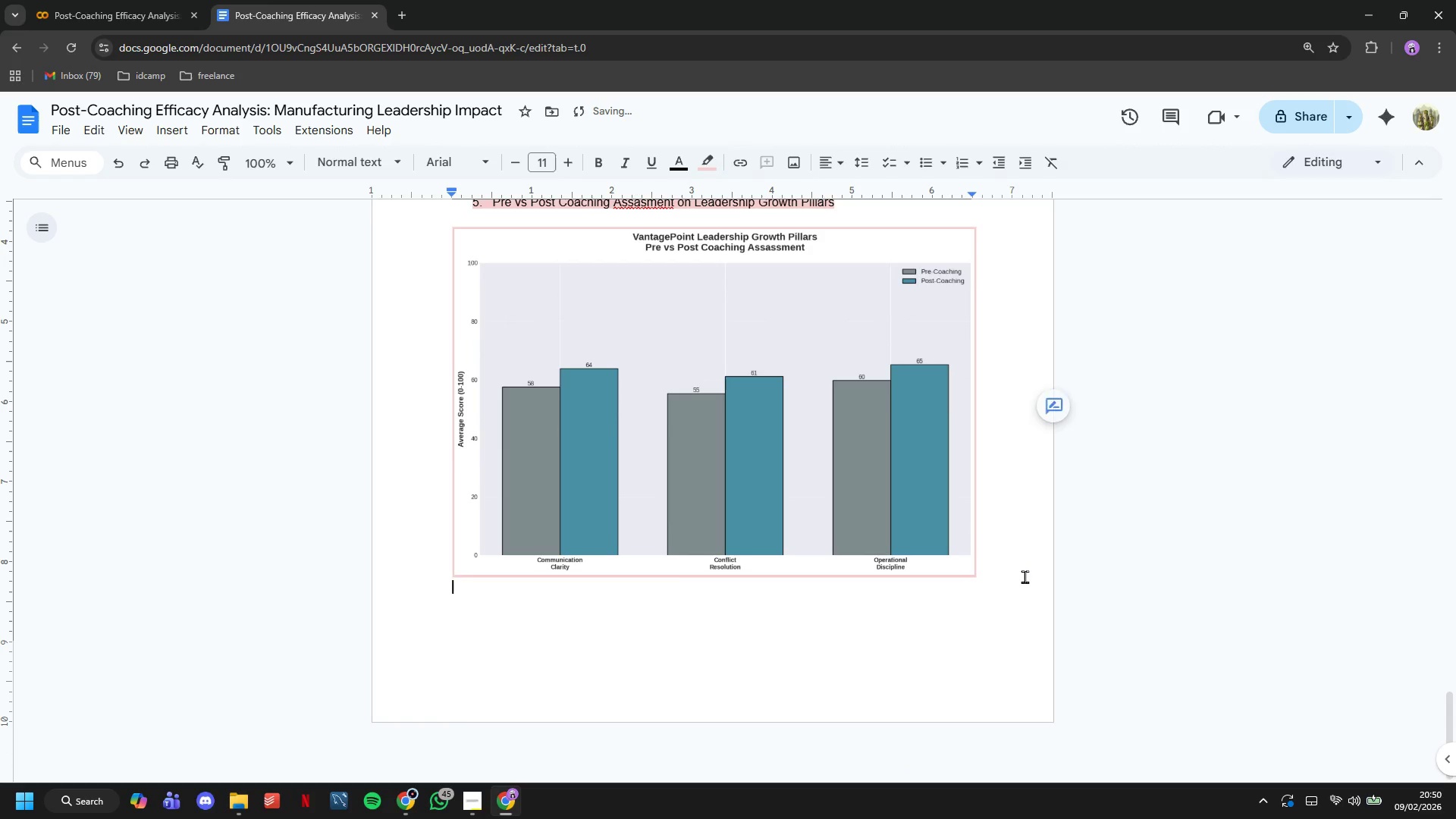 
key(Enter)
 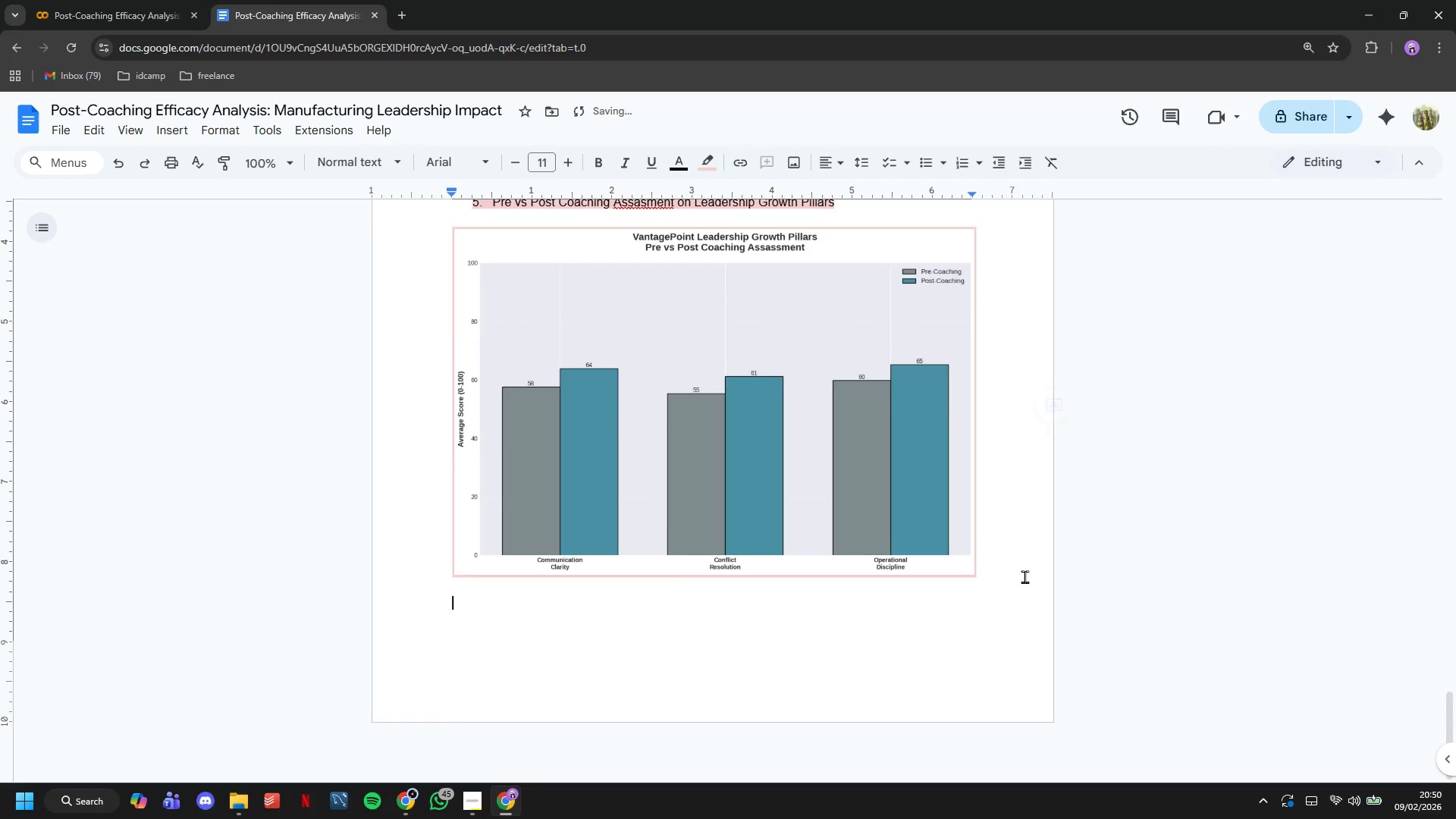 
key(Control+V)
 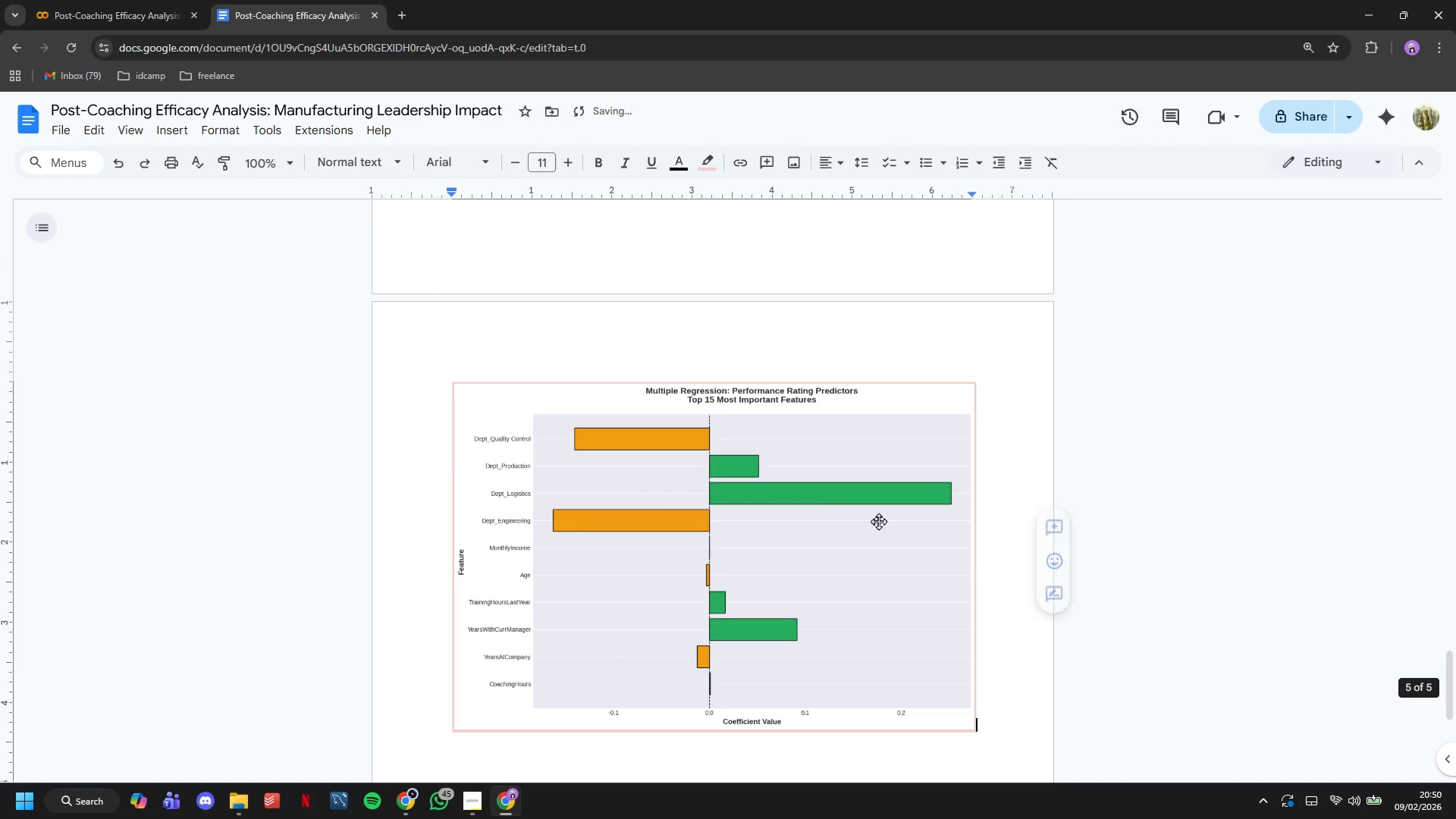 
scroll: coordinate [788, 468], scroll_direction: up, amount: 9.0
 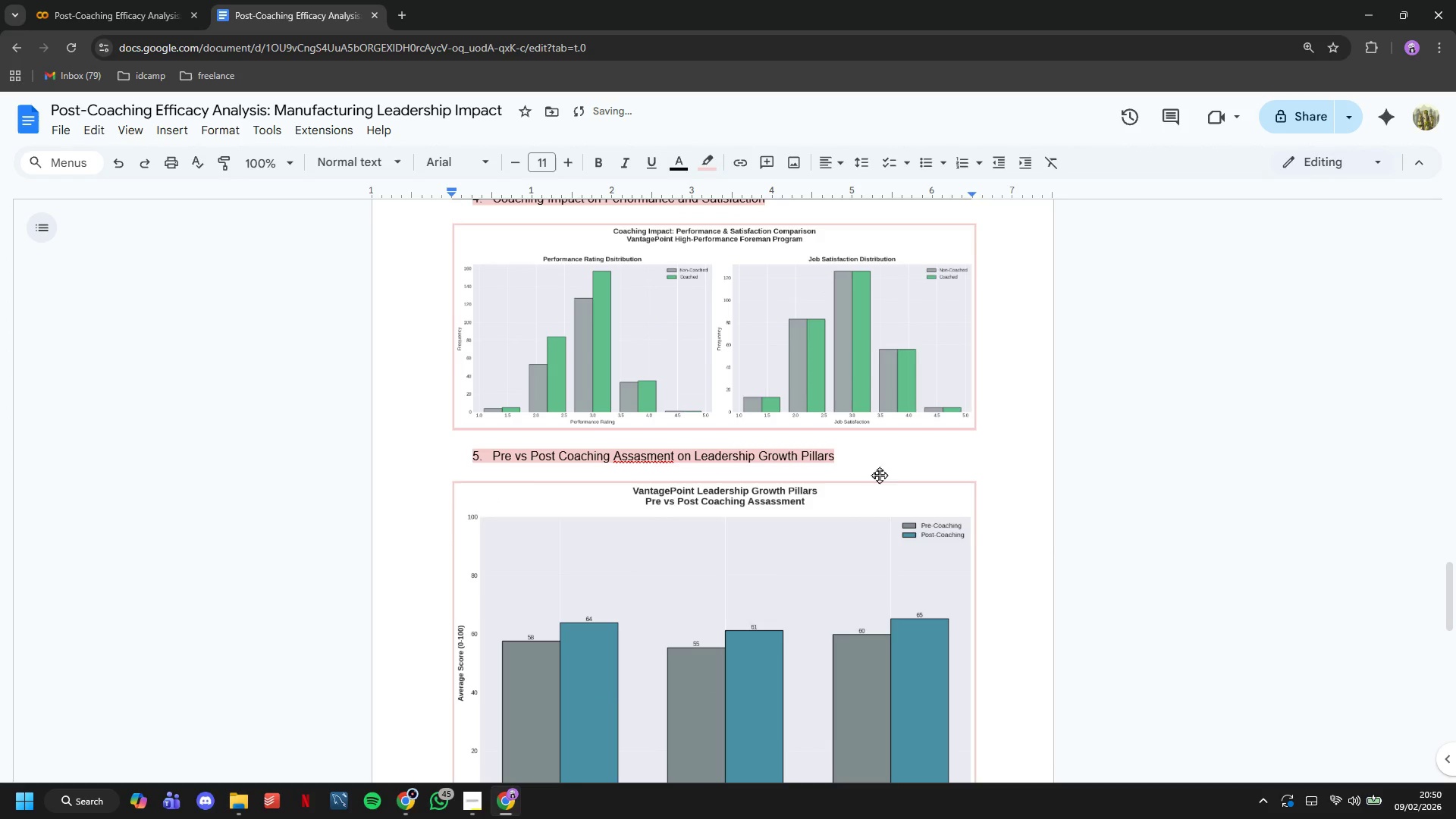 
left_click_drag(start_coordinate=[868, 456], to_coordinate=[400, 461])
 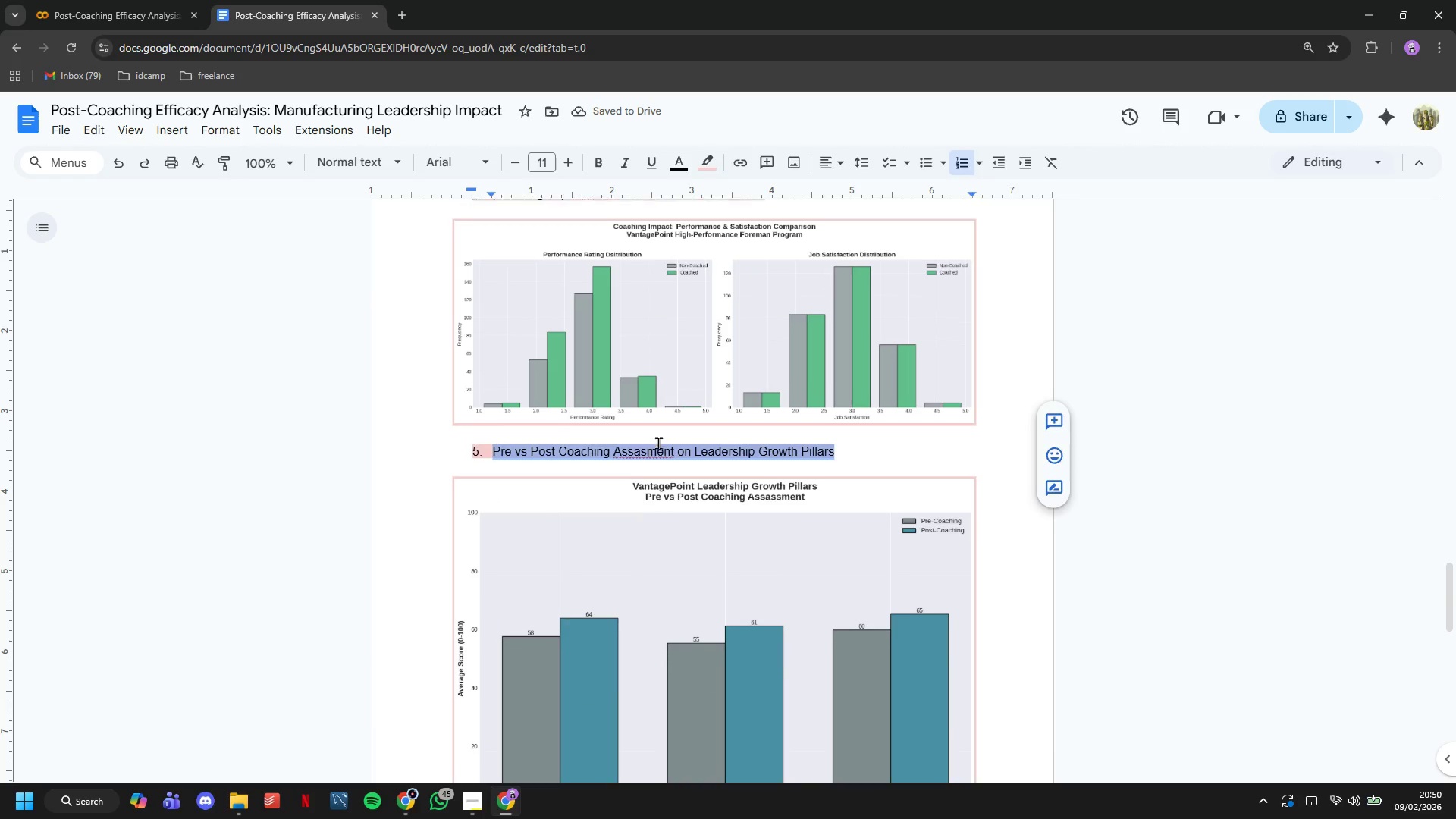 
key(Control+C)
 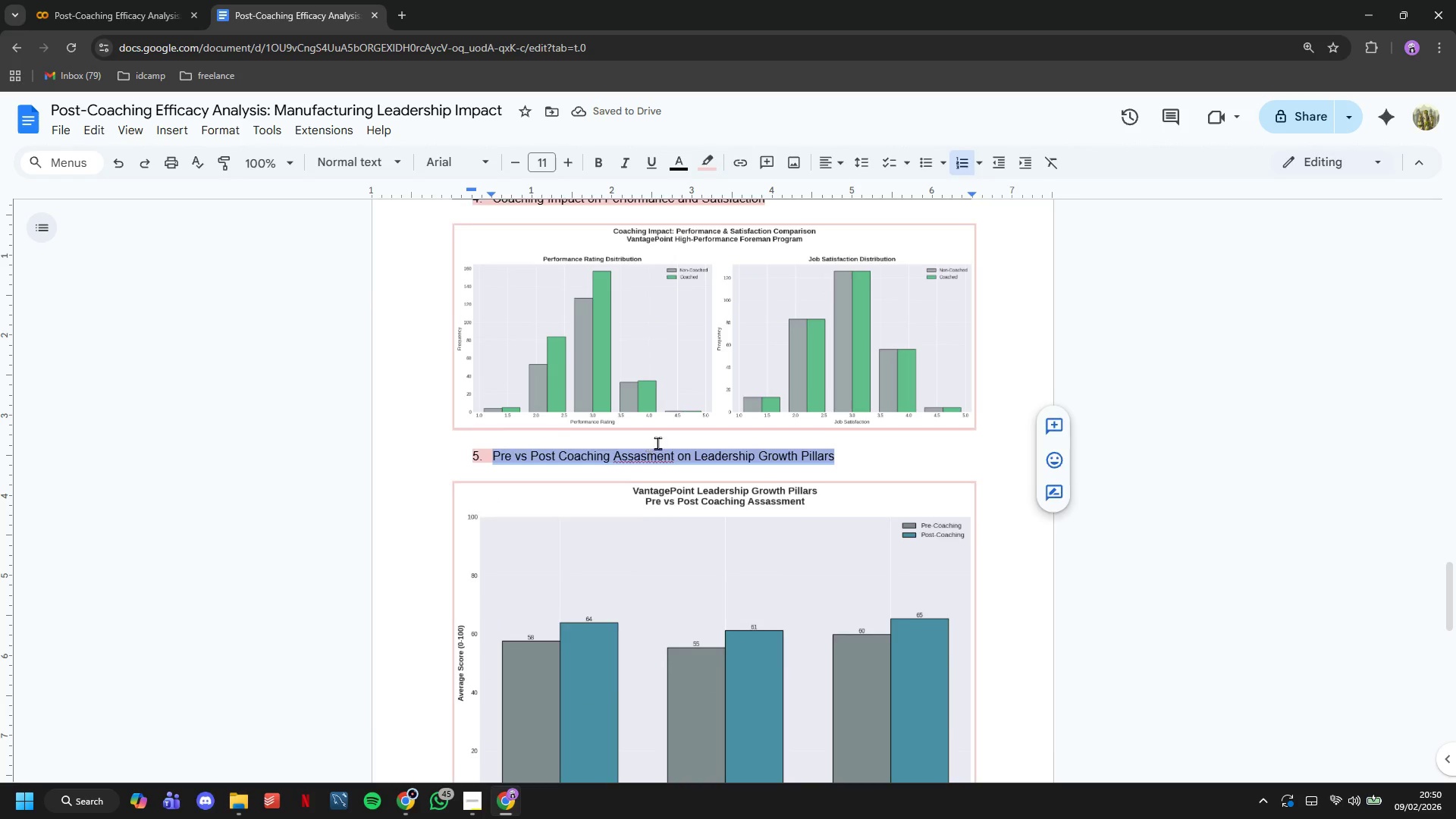 
left_click([617, 450])
 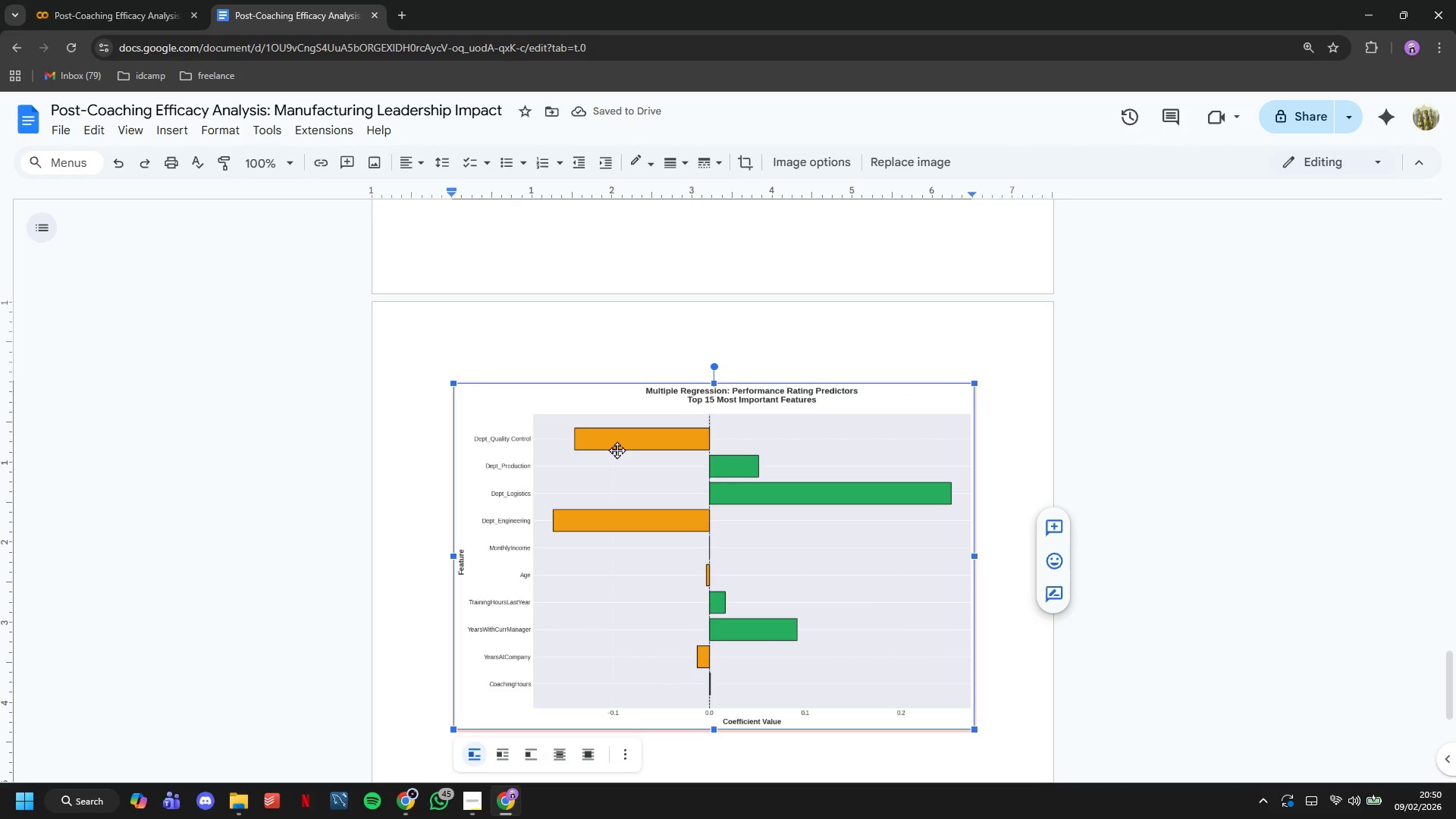 
scroll: coordinate [658, 442], scroll_direction: down, amount: 9.0
 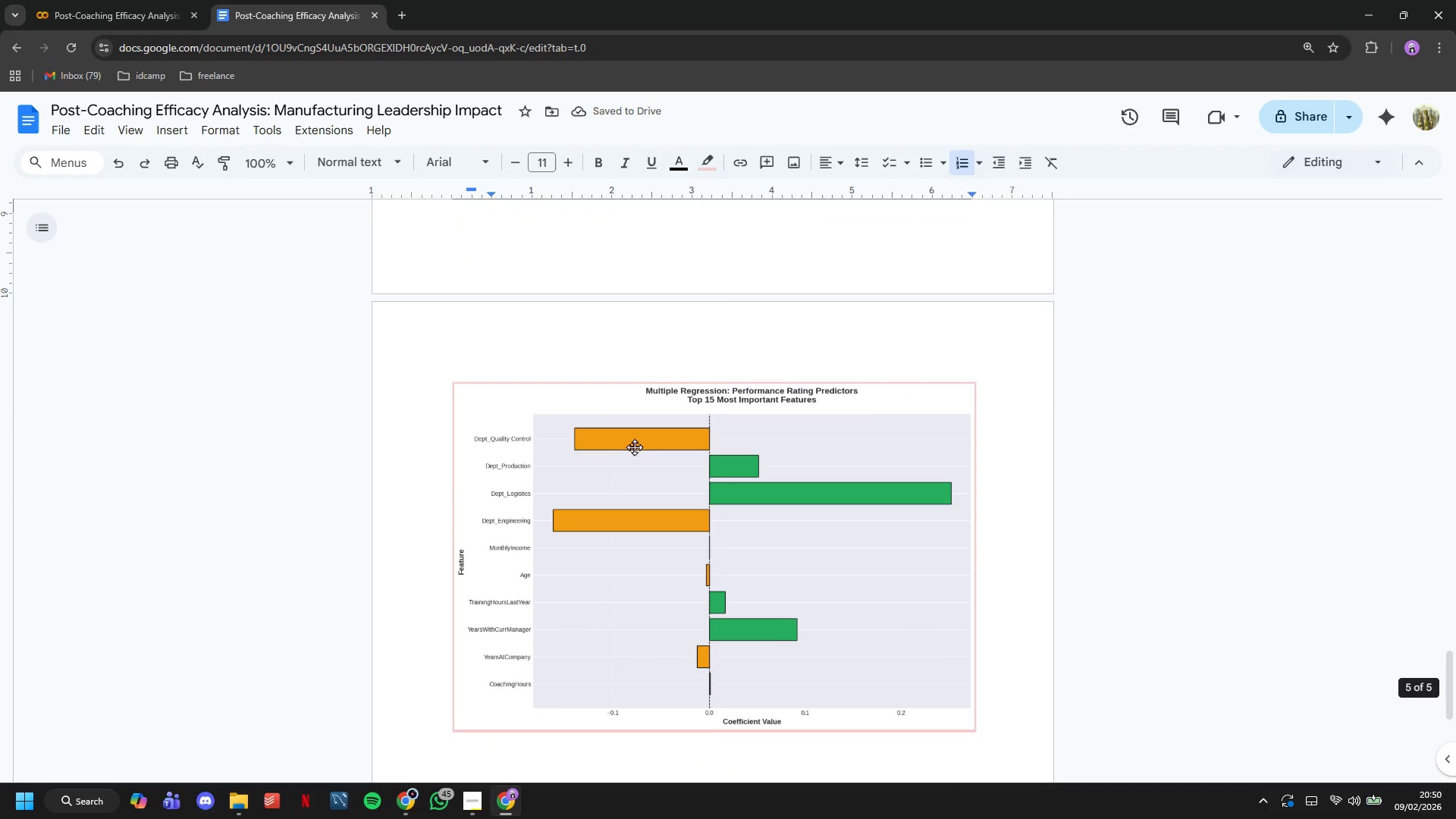 
key(ArrowUp)
 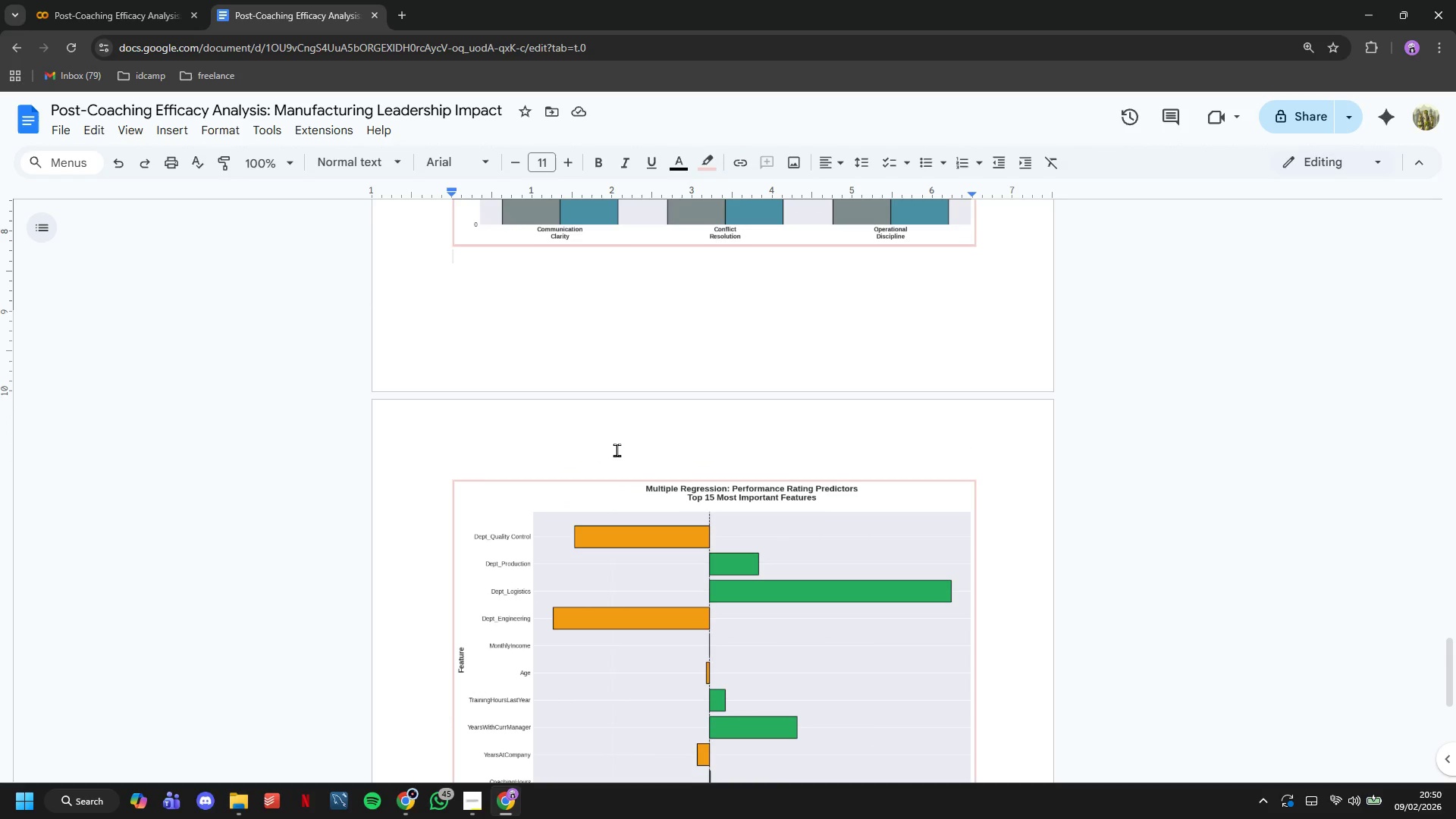 
key(Enter)
 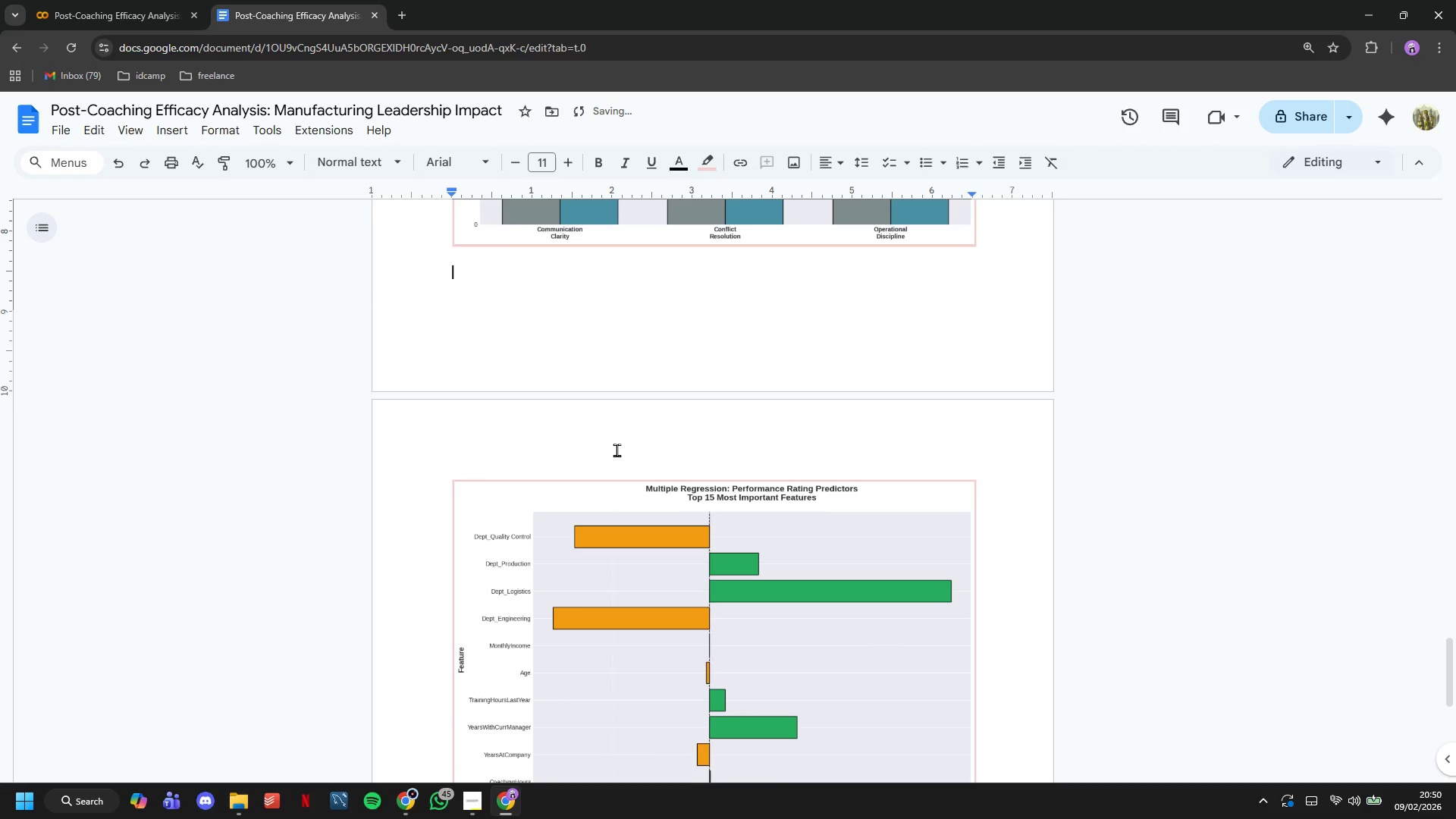 
key(Enter)
 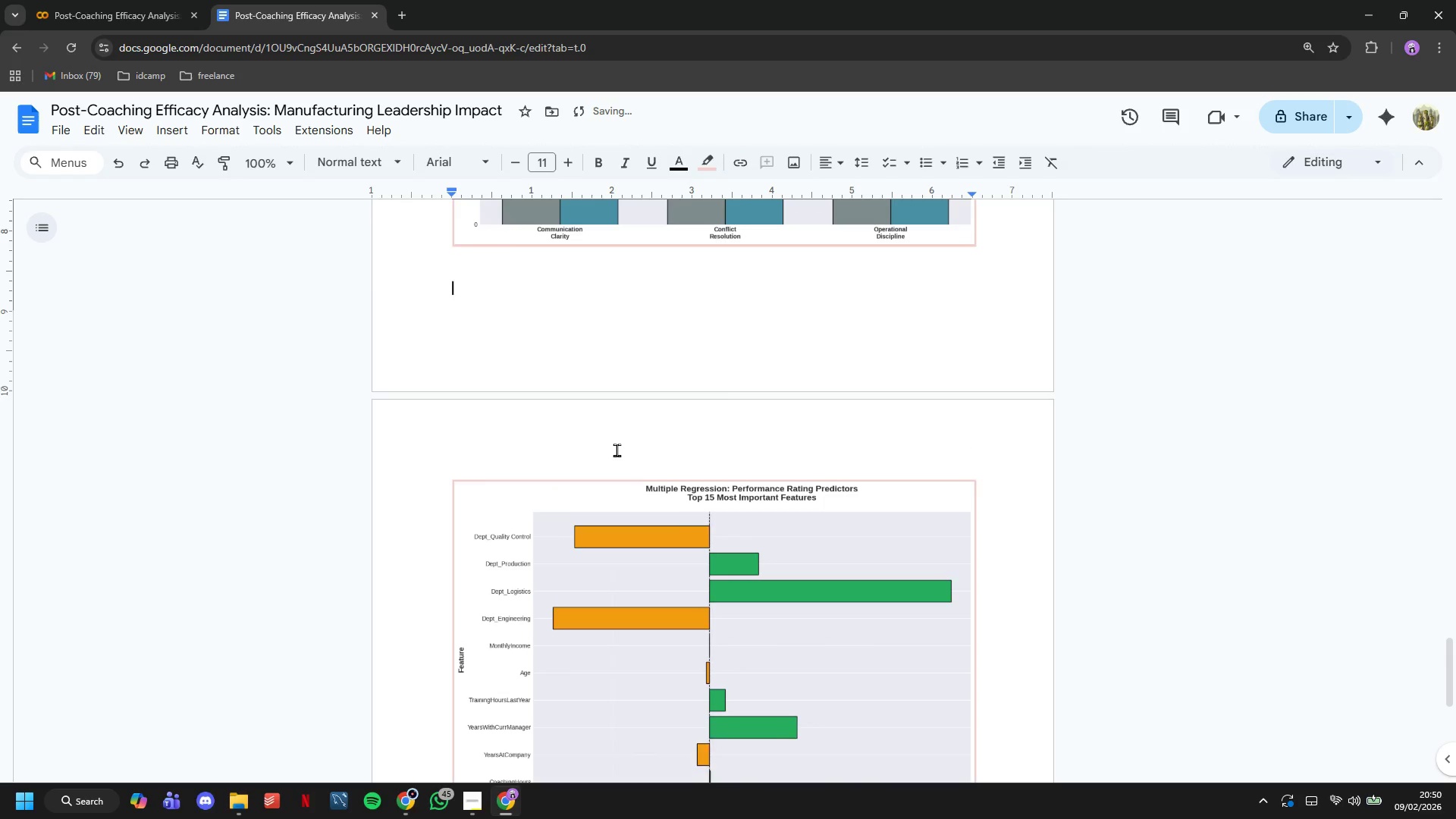 
key(Enter)
 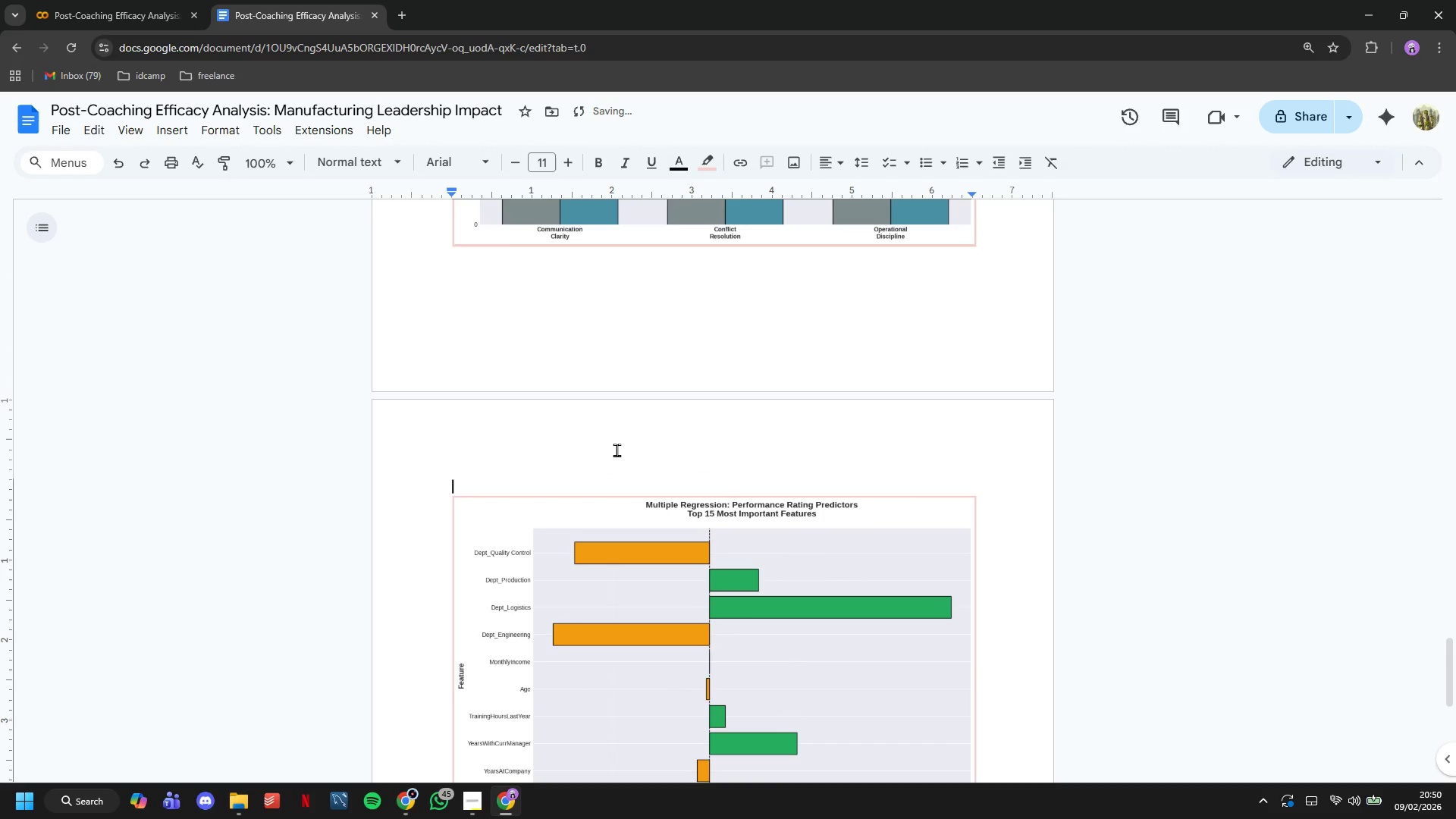 
key(Control+V)
 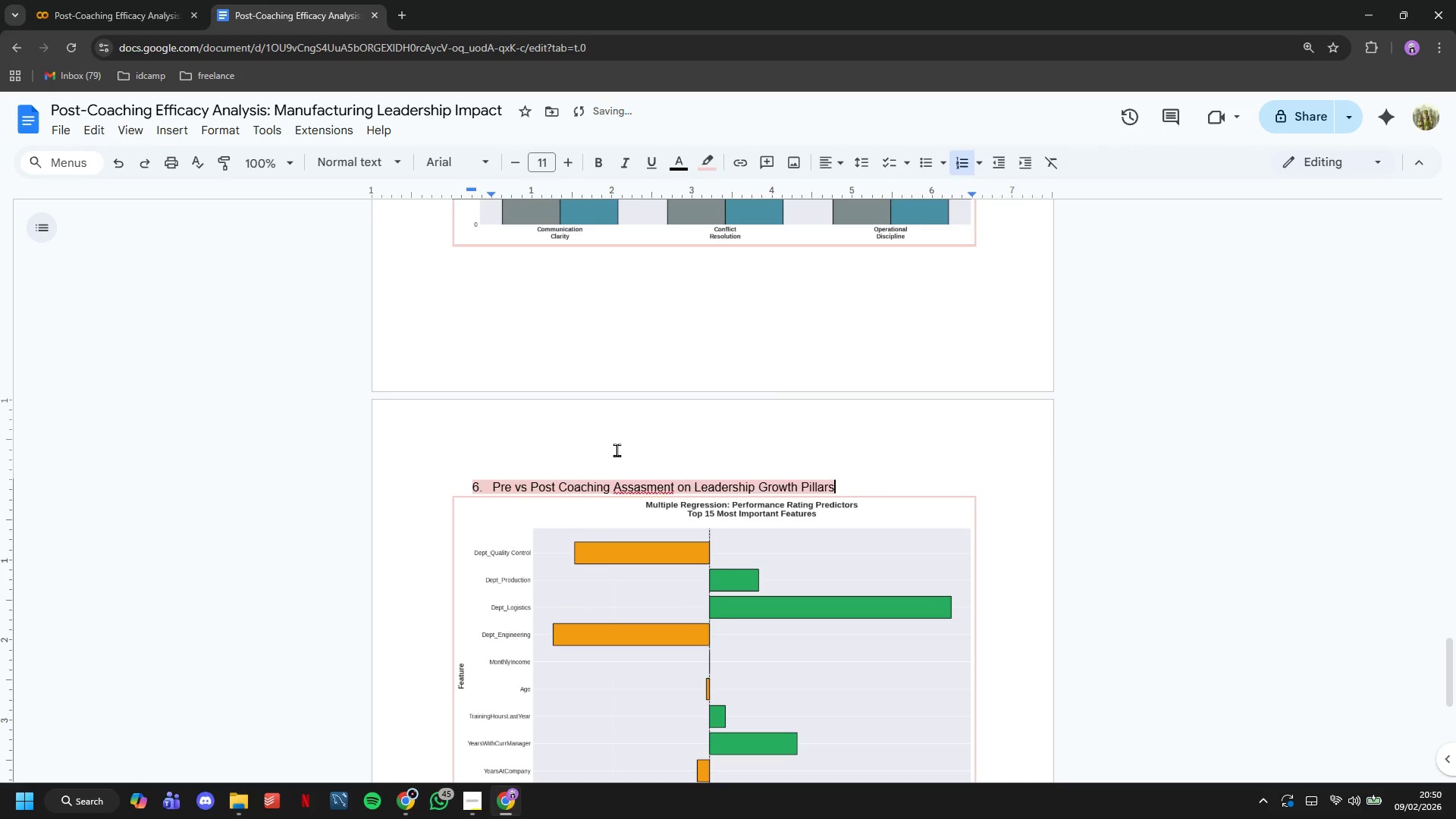 
key(Enter)
 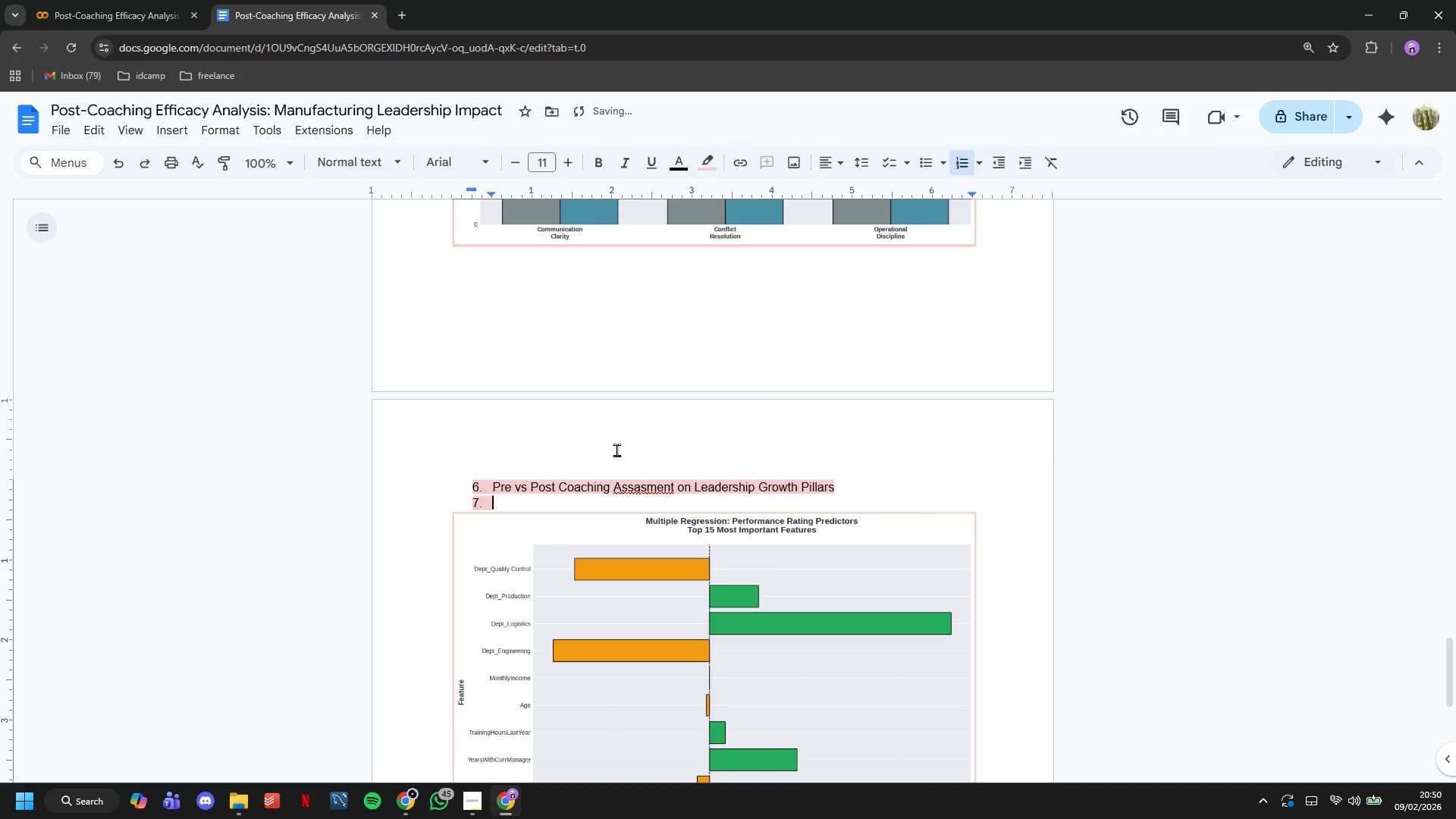 
key(ArrowUp)
 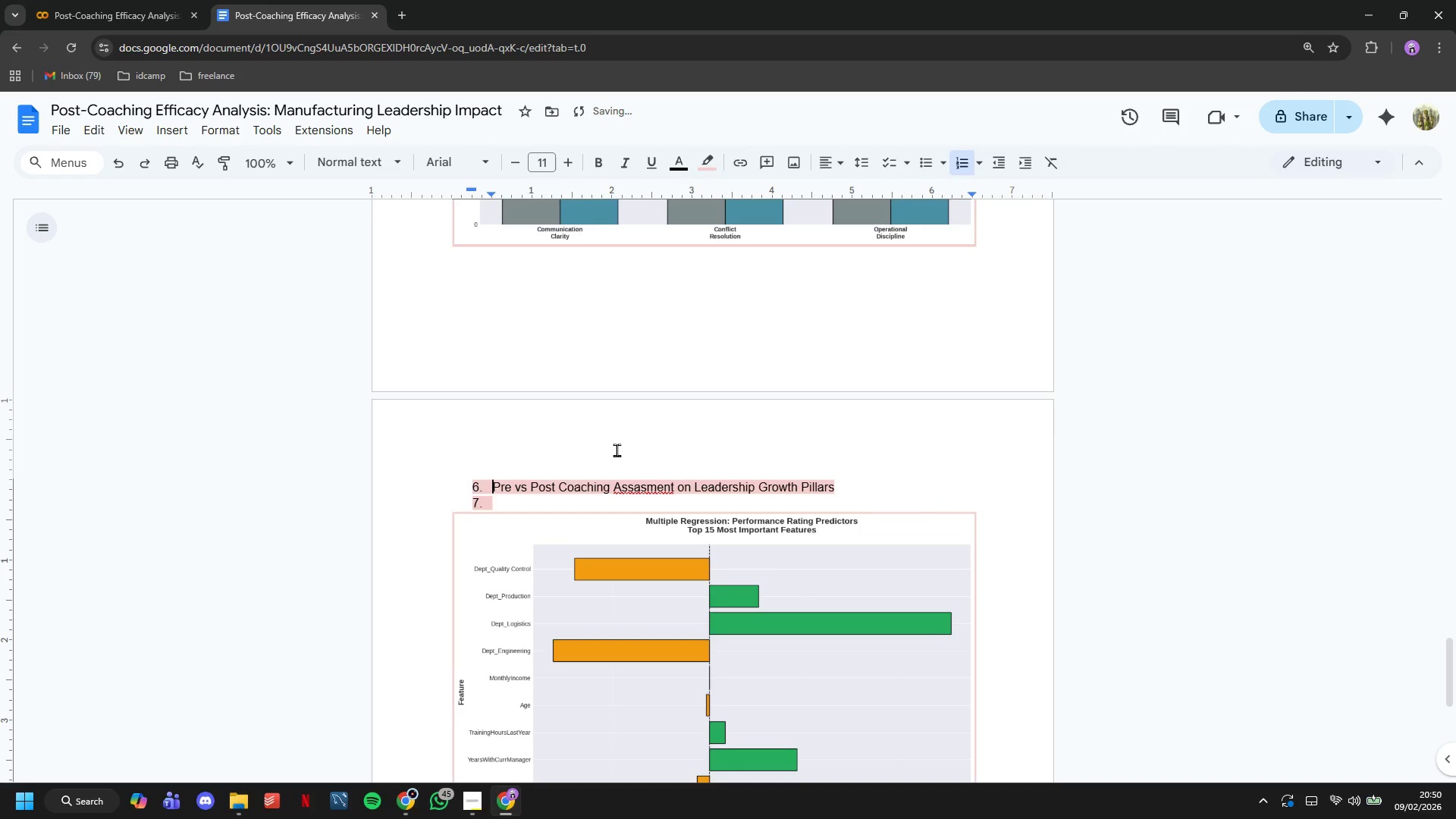 
key(ArrowLeft)
 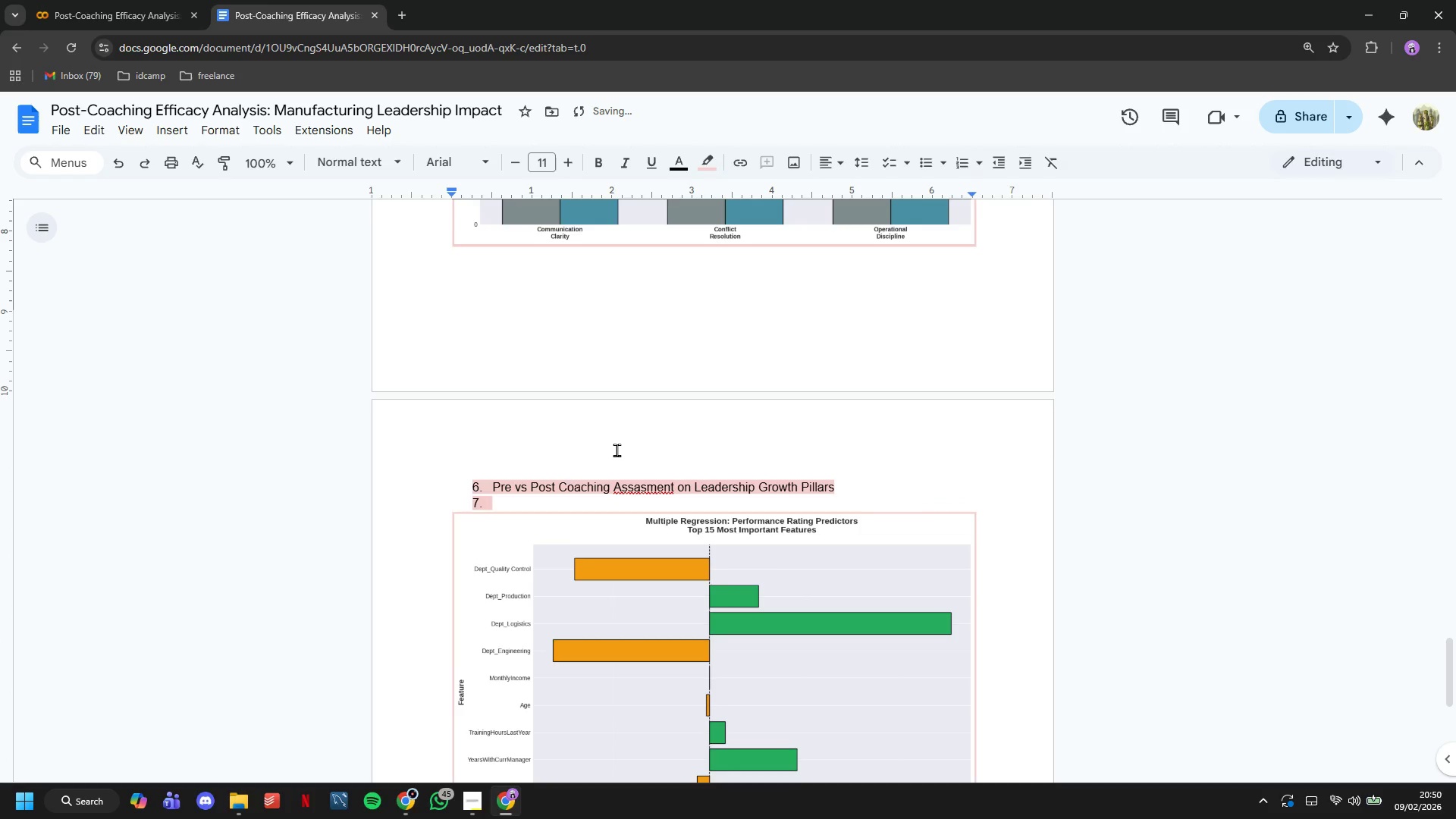 
key(ArrowDown)
 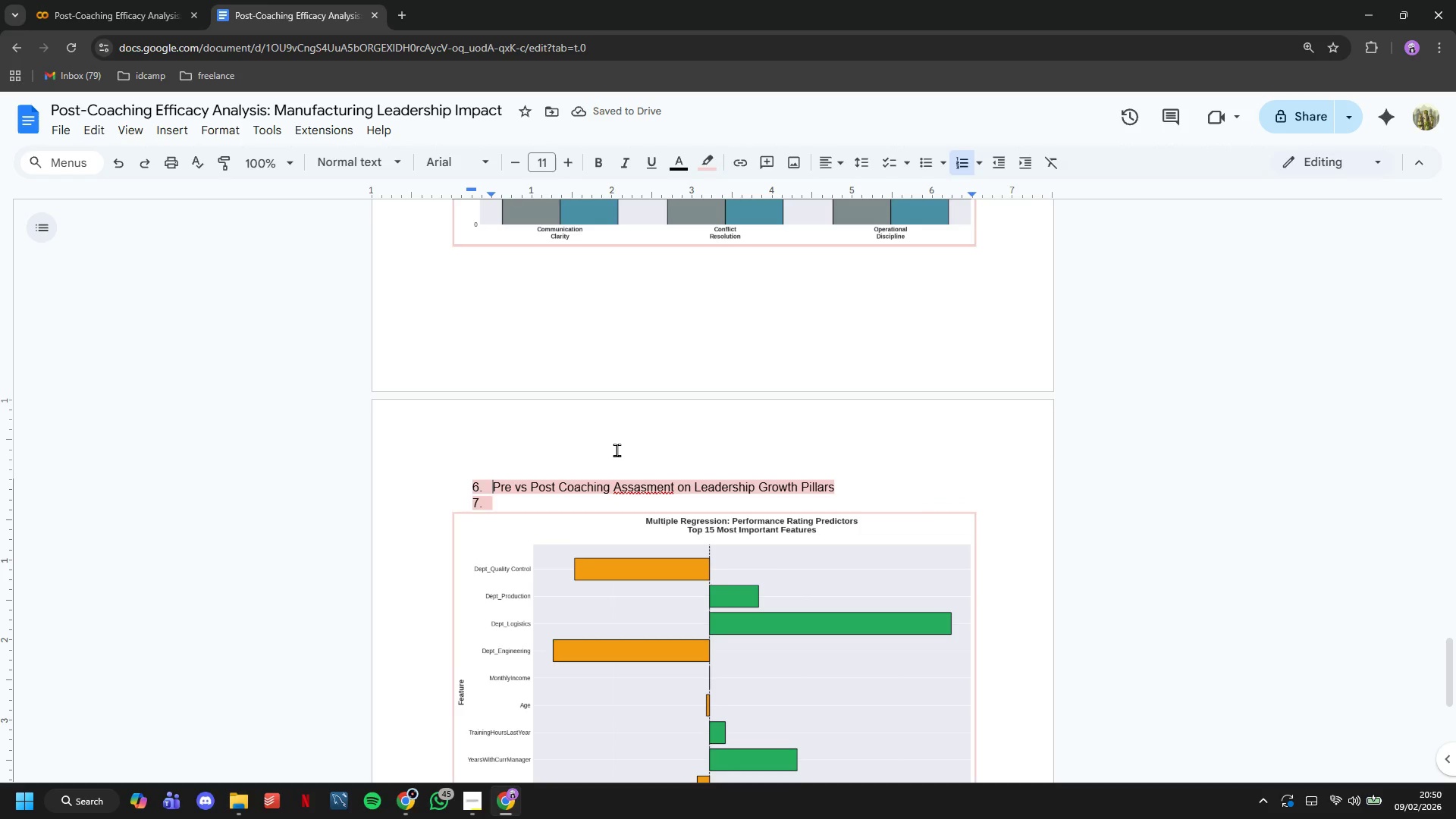 
key(ArrowDown)
 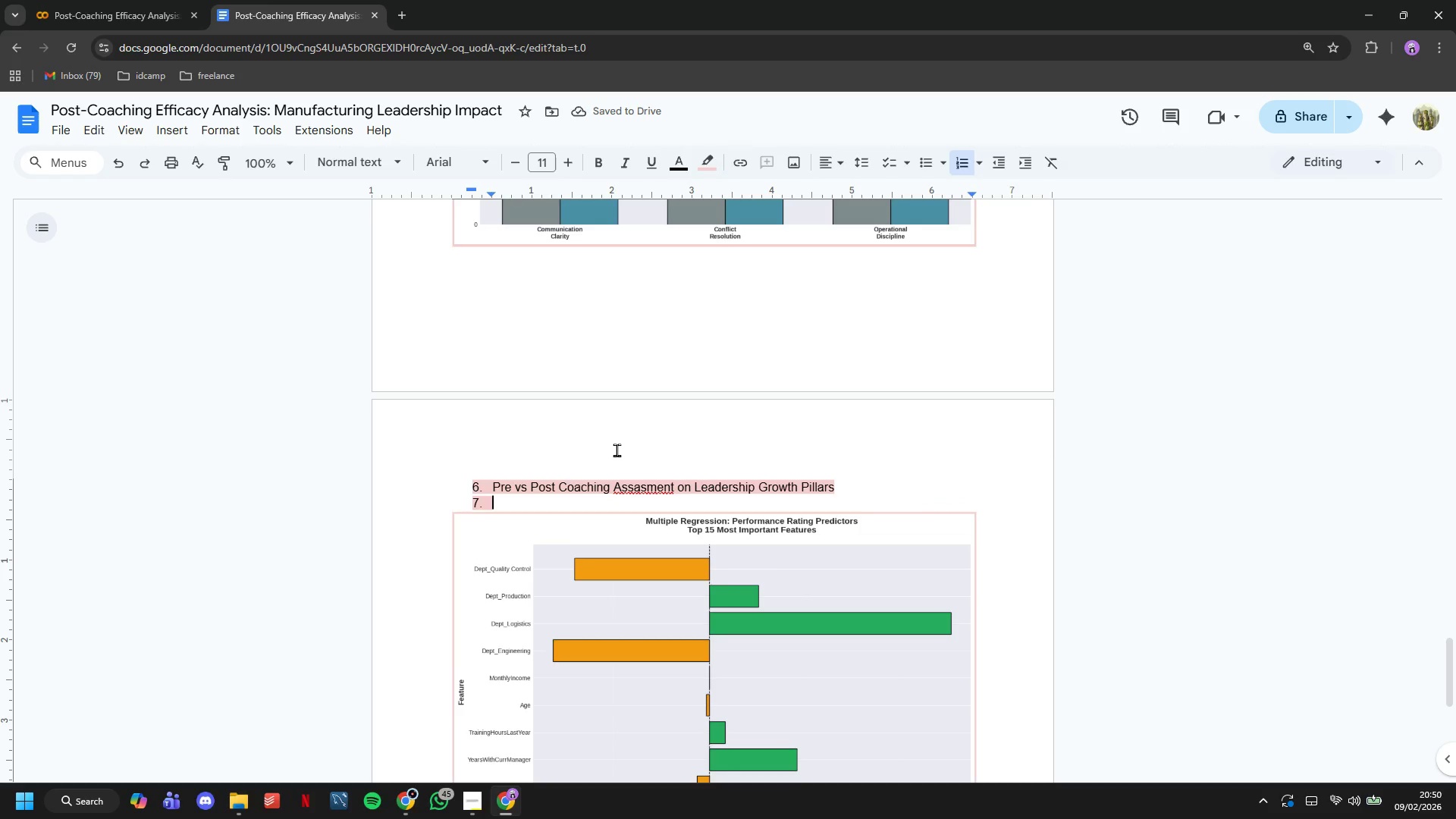 
key(Backspace)
key(Backspace)
key(Backspace)
key(Backspace)
key(Backspace)
key(Backspace)
key(Backspace)
key(Backspace)
key(Backspace)
type(Multiple Regression : p)
key(Backspace)
type(Performance Rating Predictors - Top 1 )
key(Backspace)
type(5 Most Important Features)
 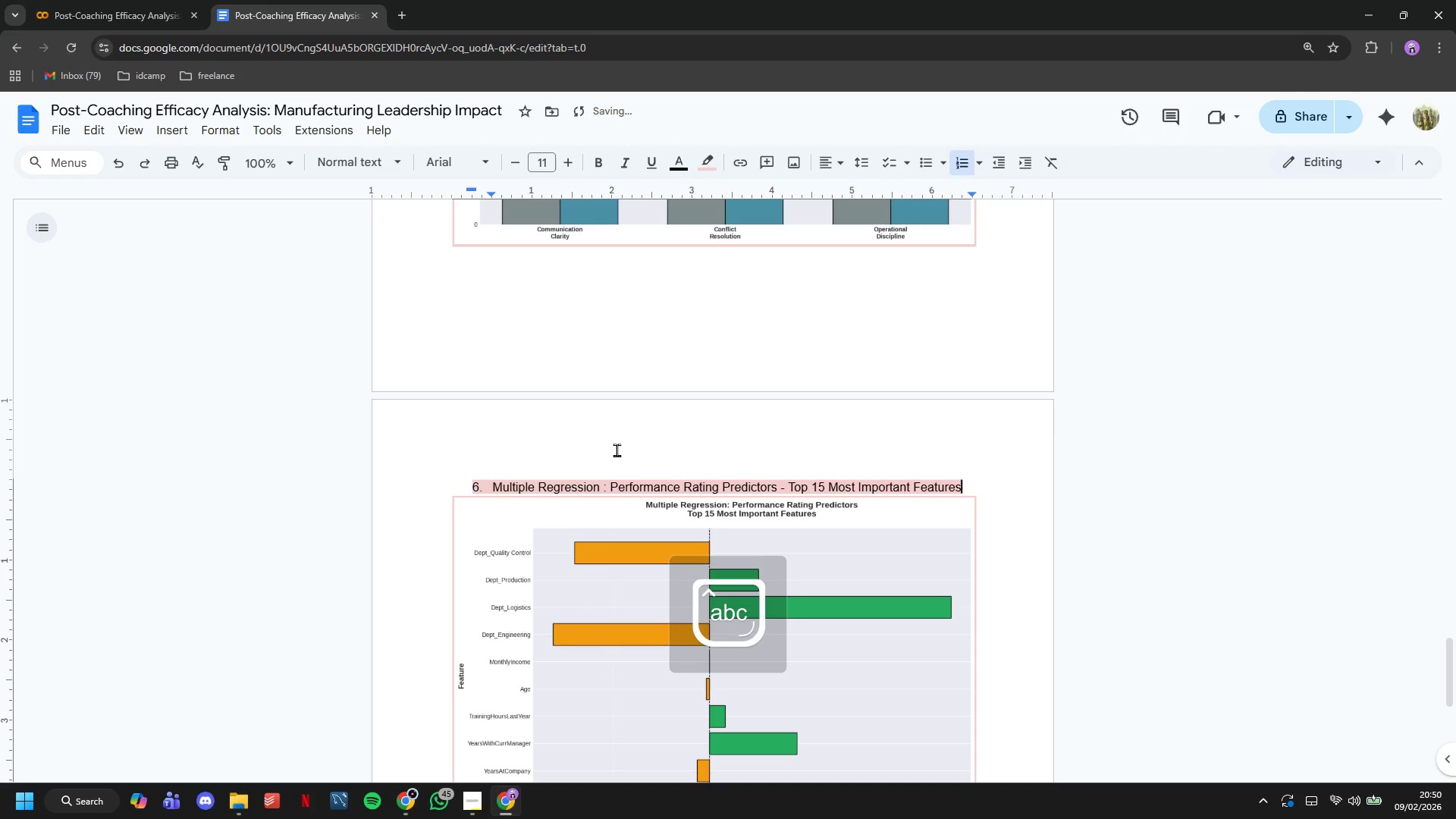 
wait(12.88)
 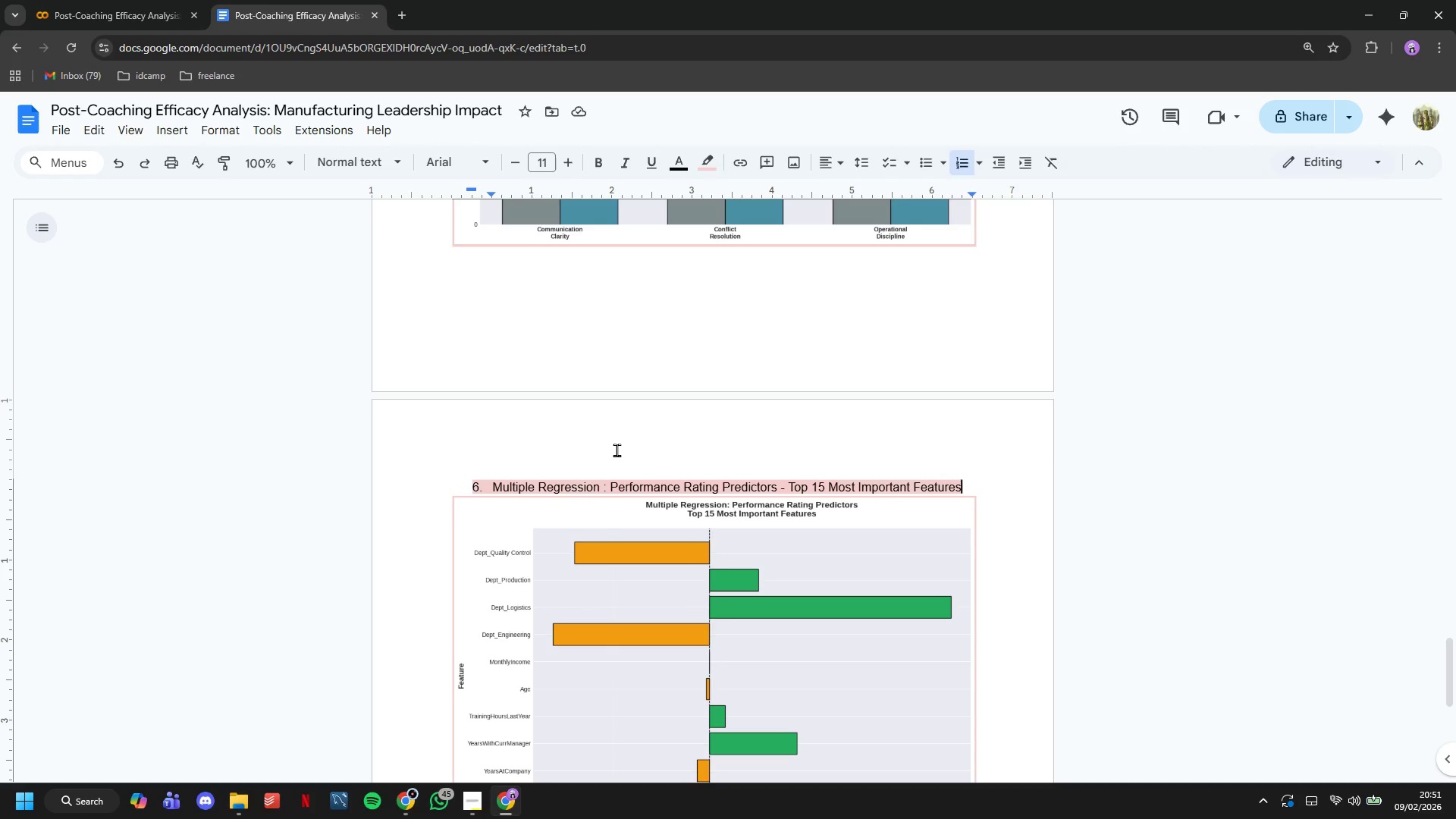 
scroll: coordinate [651, 436], scroll_direction: down, amount: 2.0
 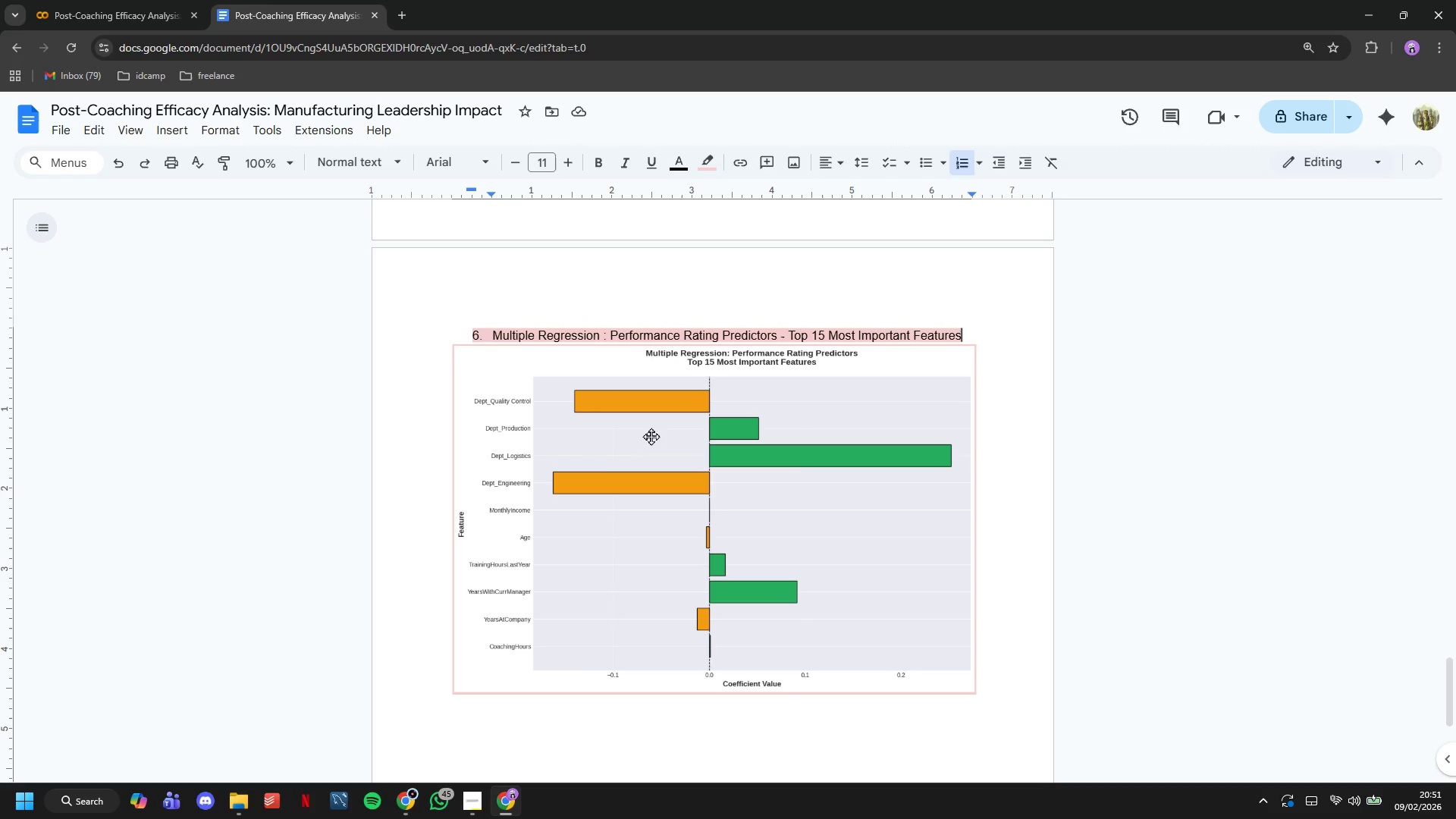 
wait(19.17)
 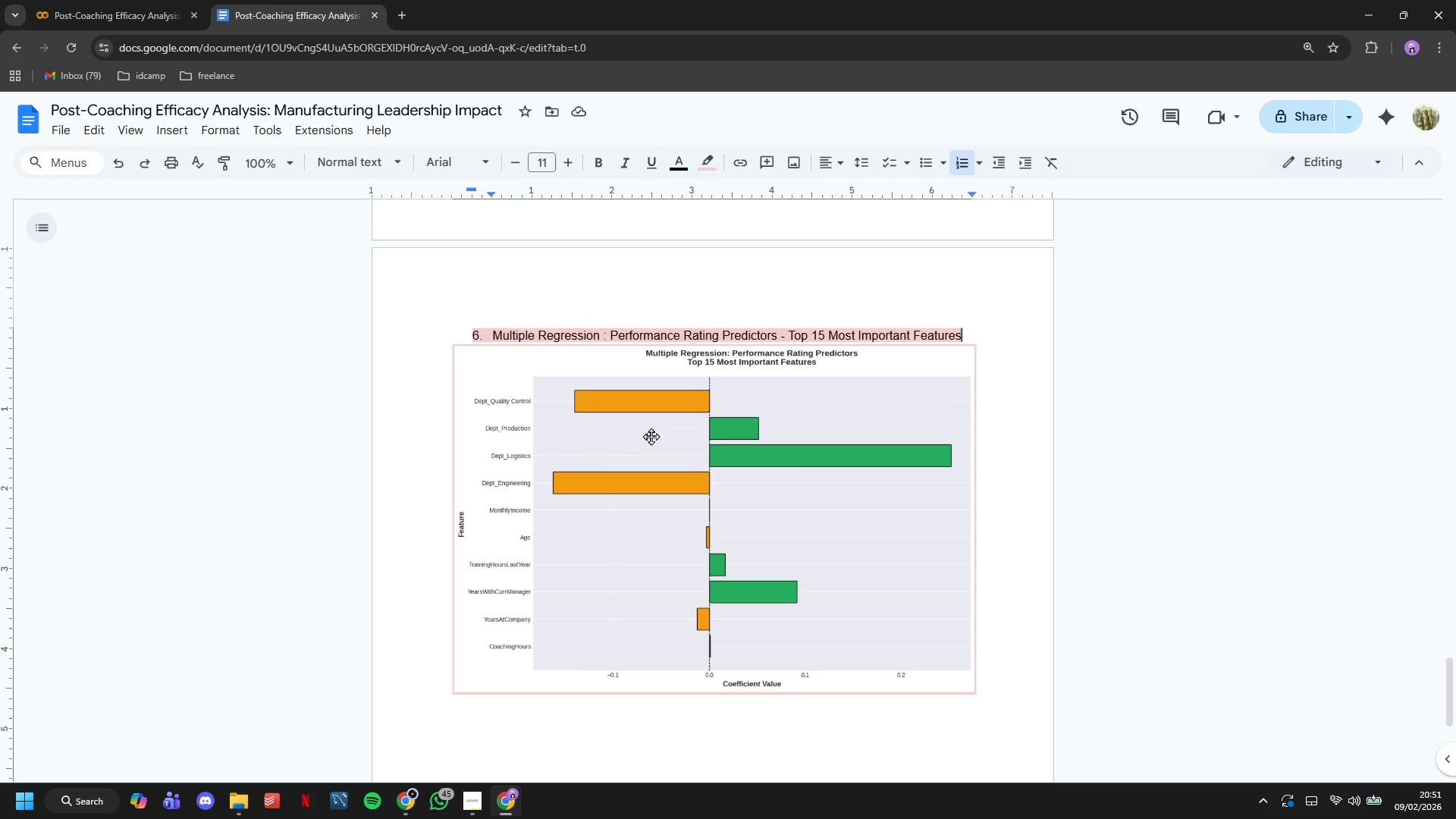 
scroll: coordinate [651, 436], scroll_direction: down, amount: 3.0
 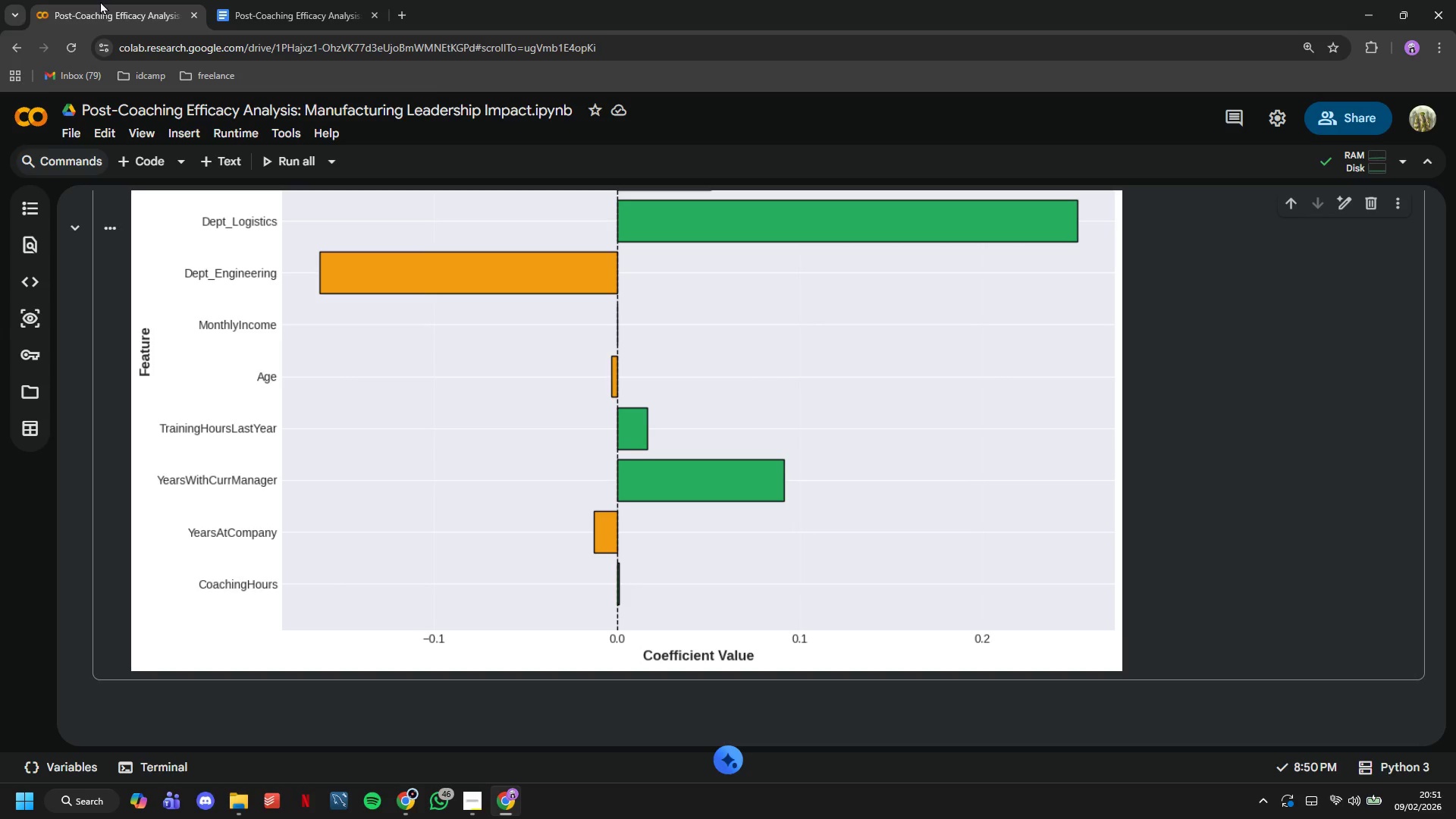 
wait(14.7)
 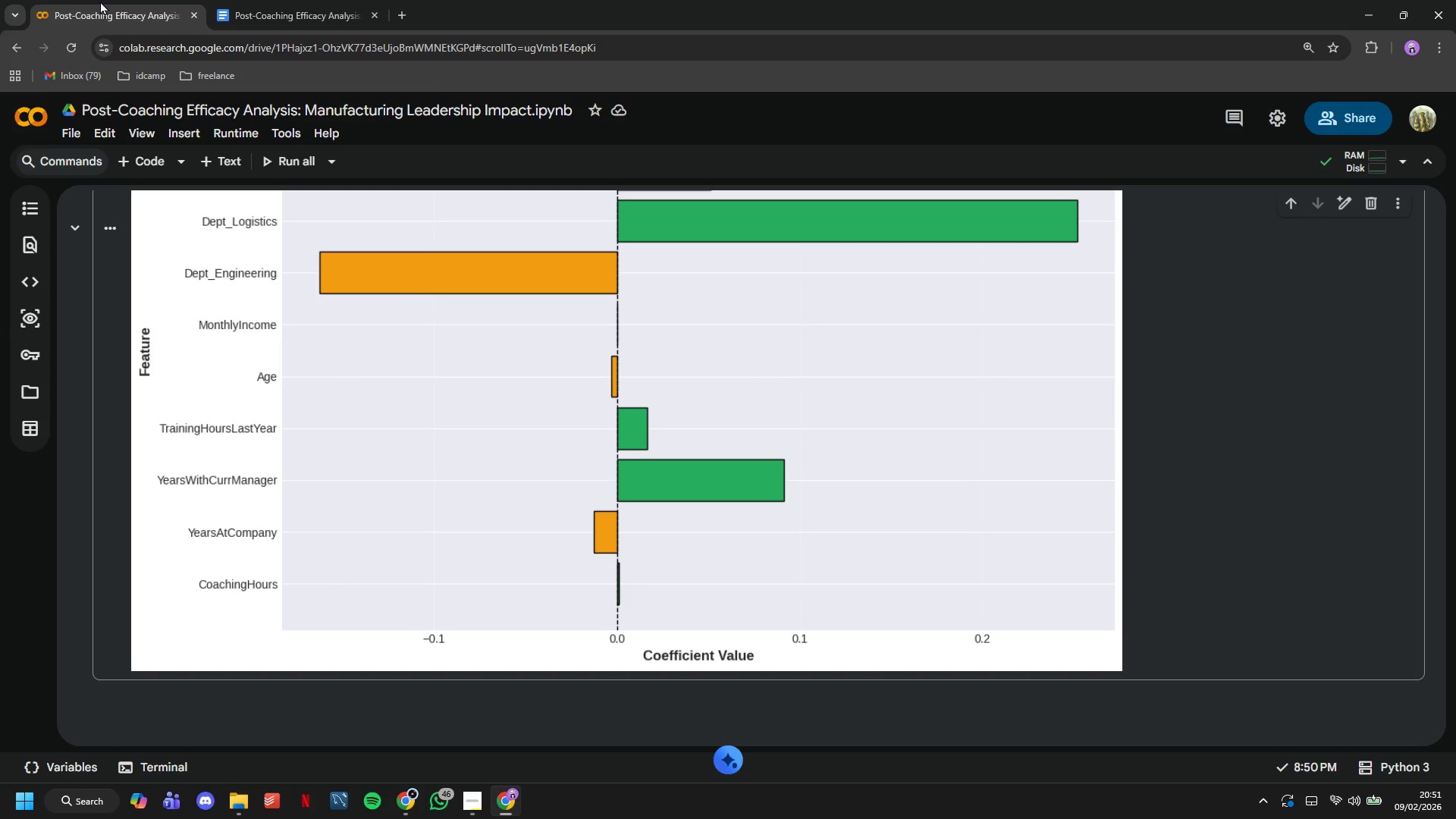 
scroll: coordinate [262, 424], scroll_direction: up, amount: 8.0
 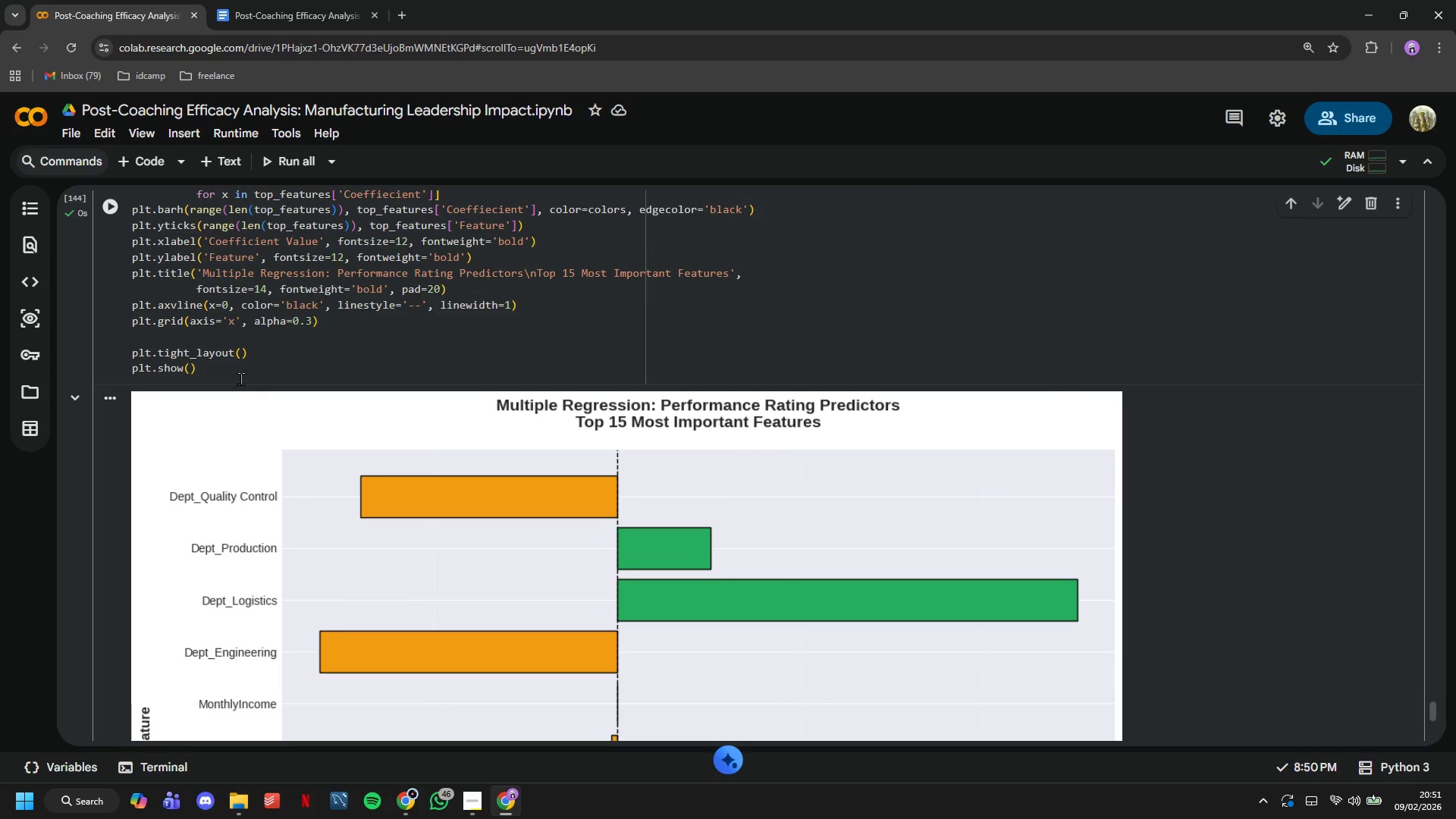 
left_click([240, 378])
 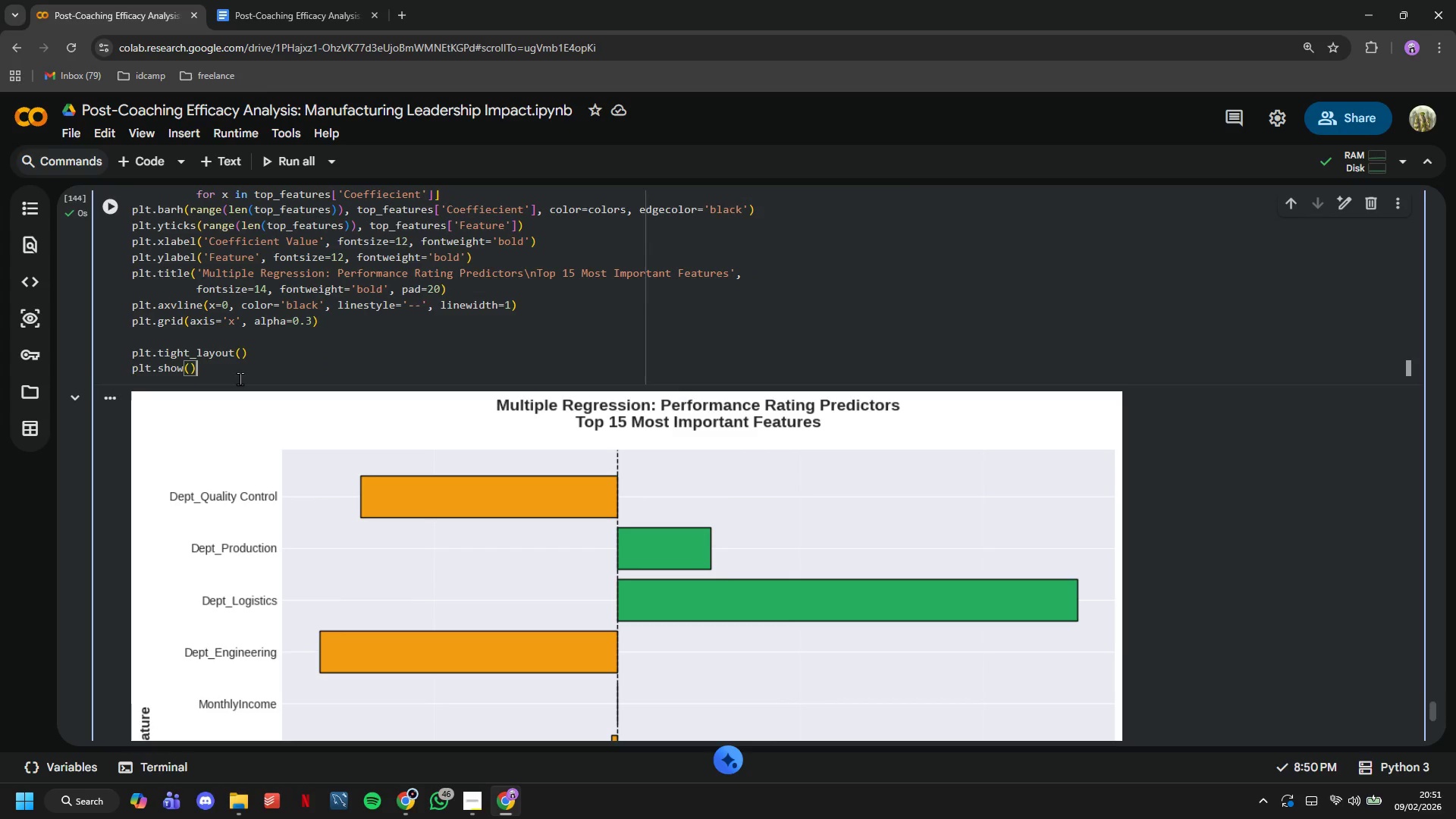 
key(Control+S)
 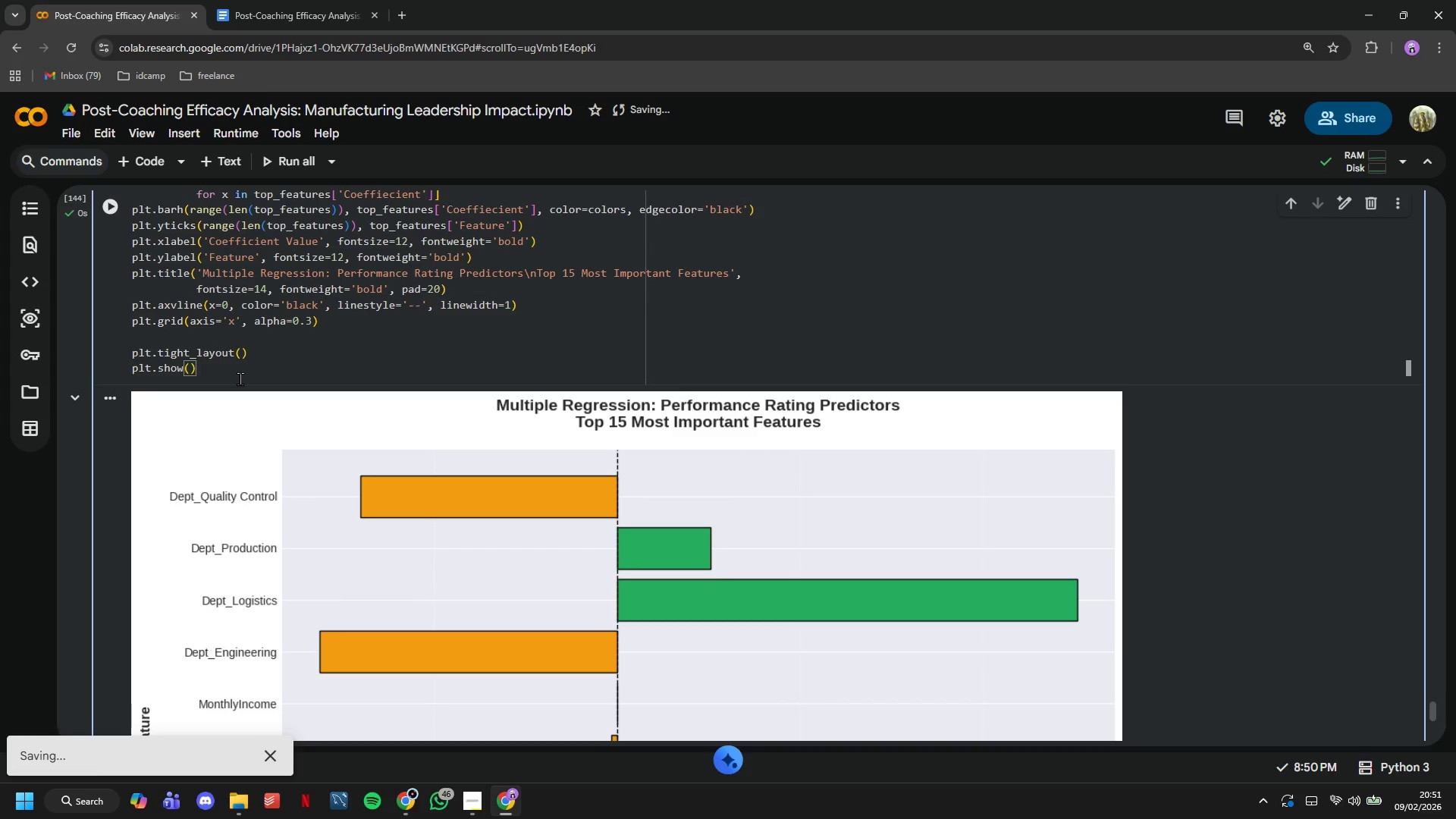 
scroll: coordinate [240, 378], scroll_direction: down, amount: 6.0
 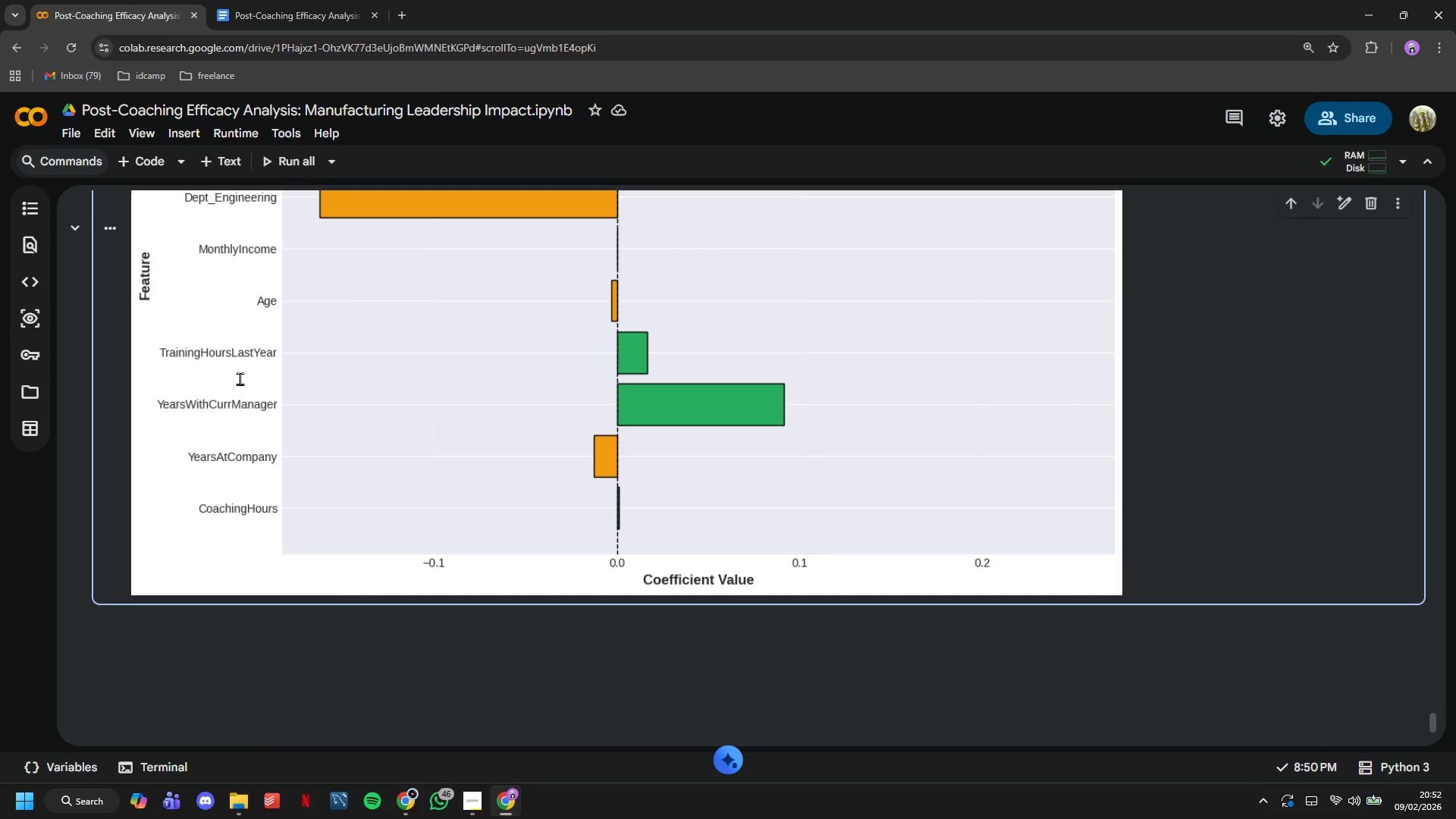 
wait(16.61)
 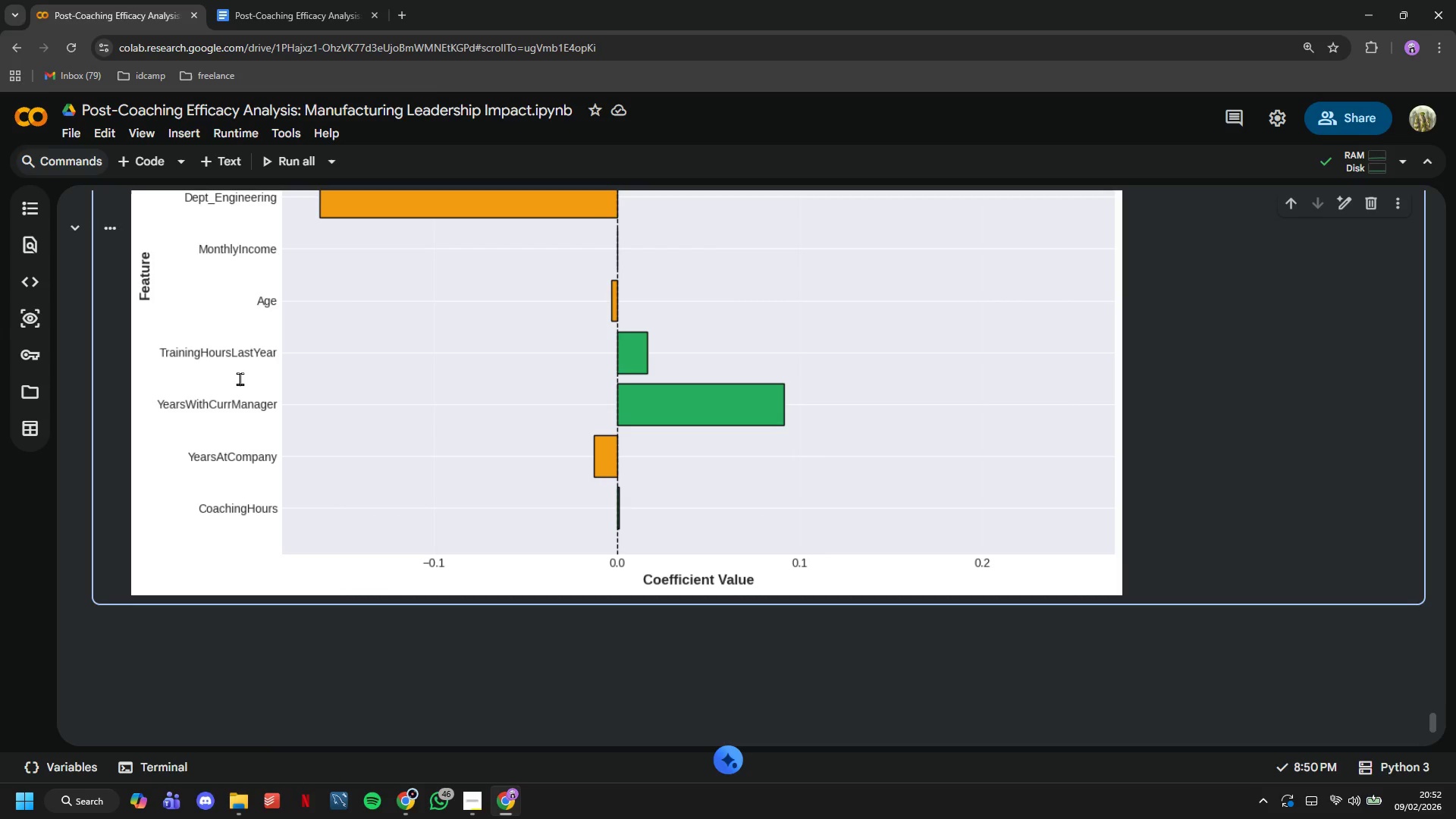 
scroll: coordinate [283, 405], scroll_direction: down, amount: 2.0
 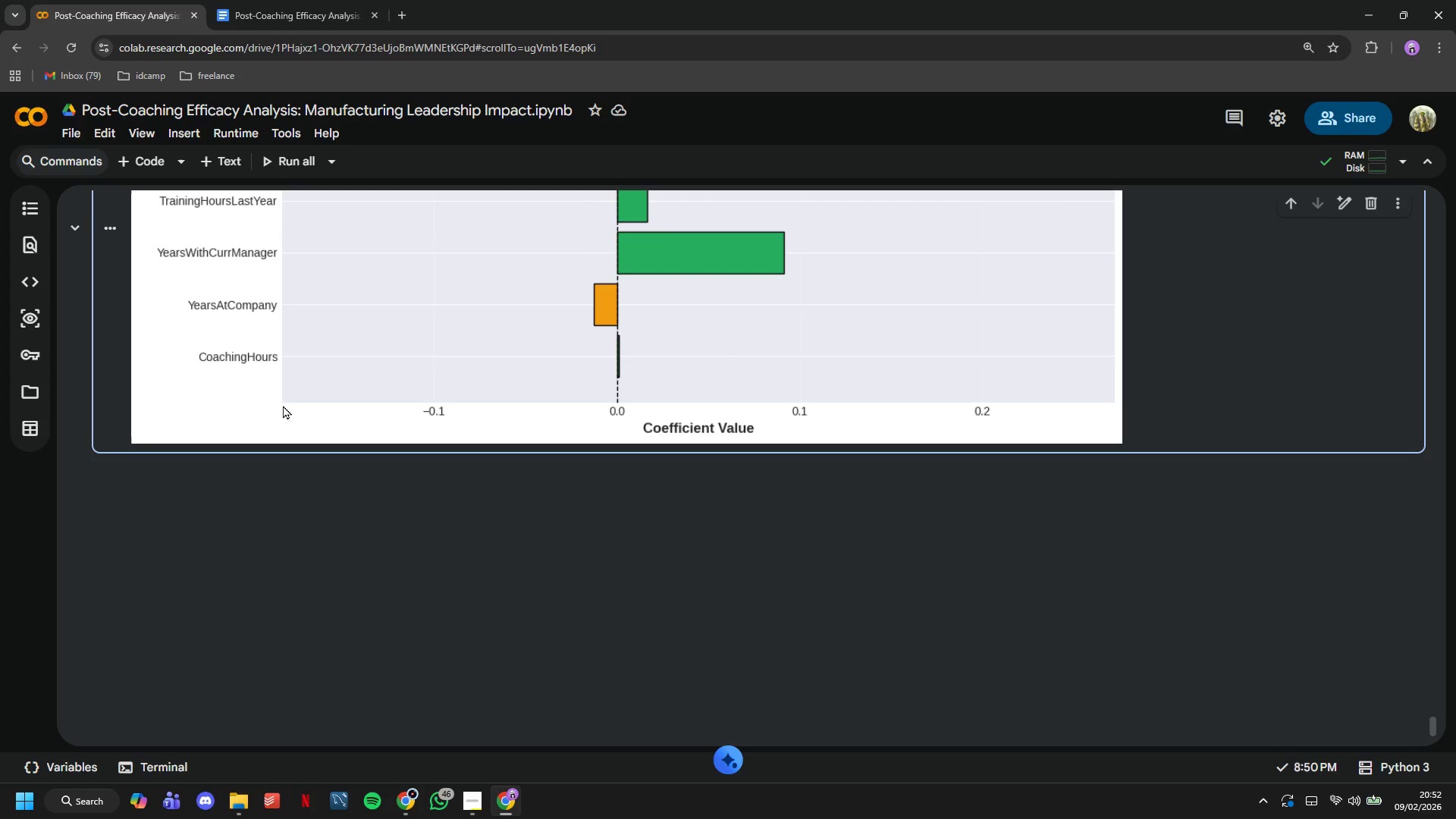 
wait(9.85)
 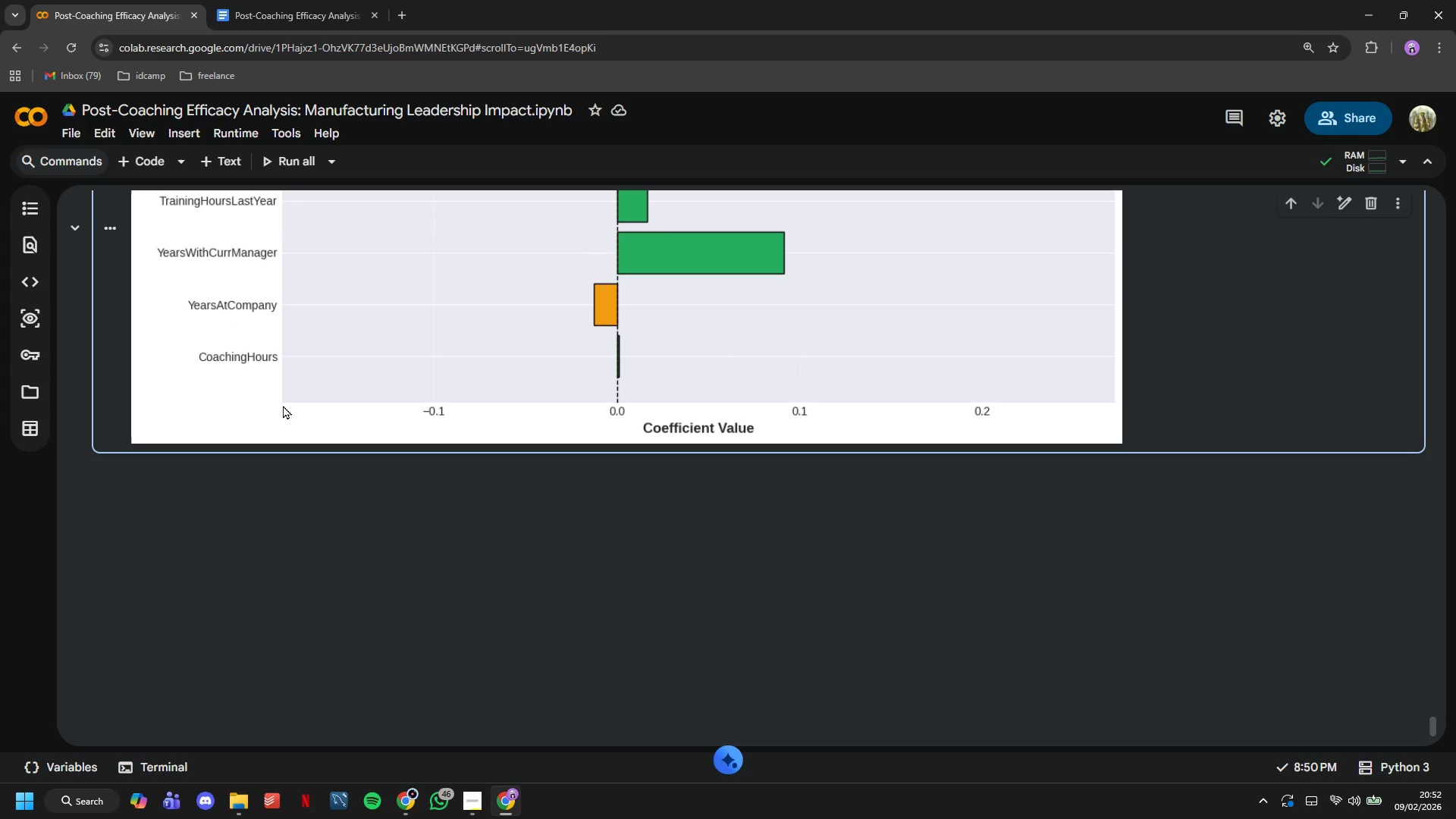 
left_click([218, 153])
 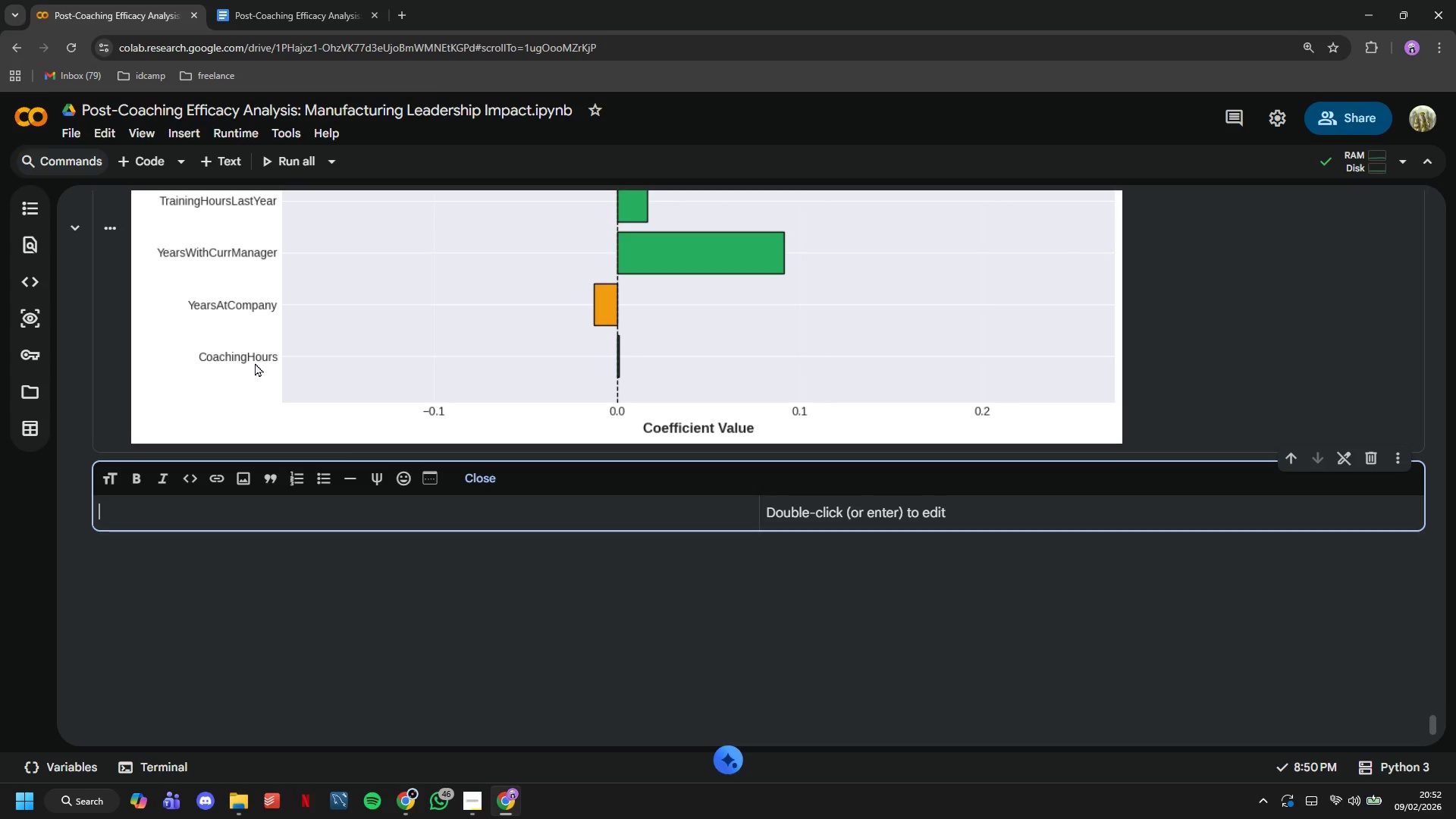 
wait(11.58)
 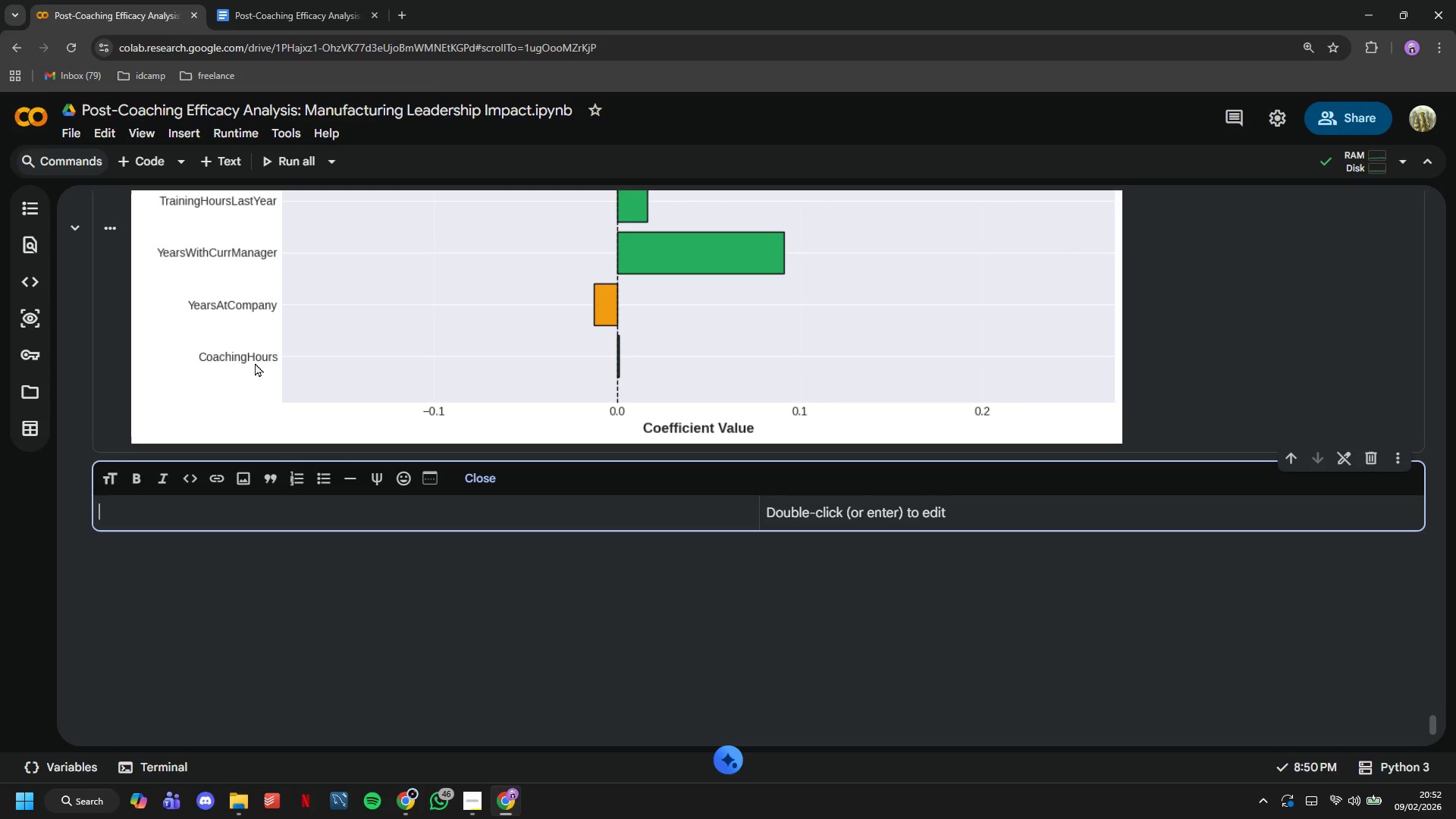 
type(# Employee Segmentation - Clsuter Analysis)
 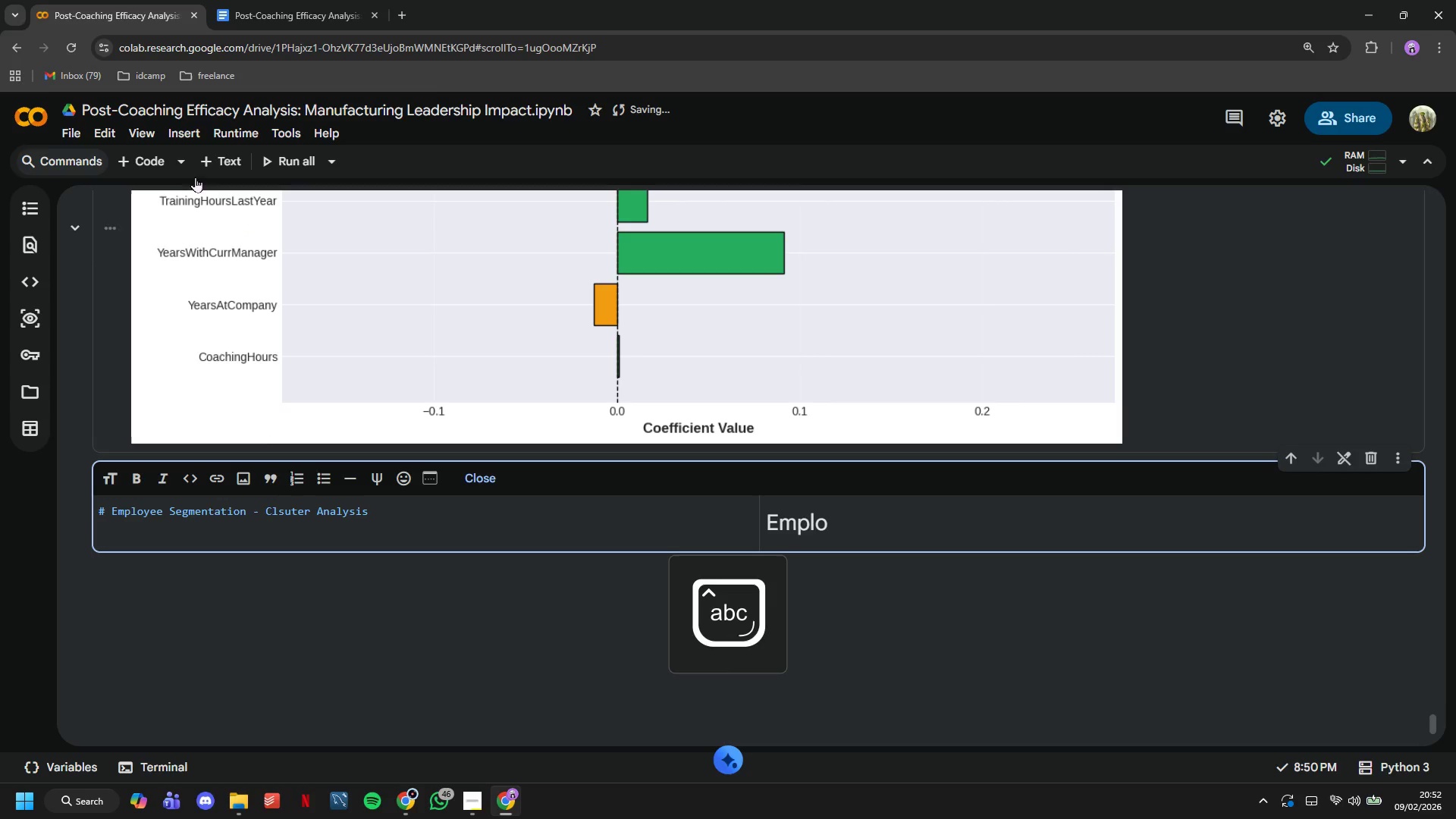 
left_click([149, 164])
 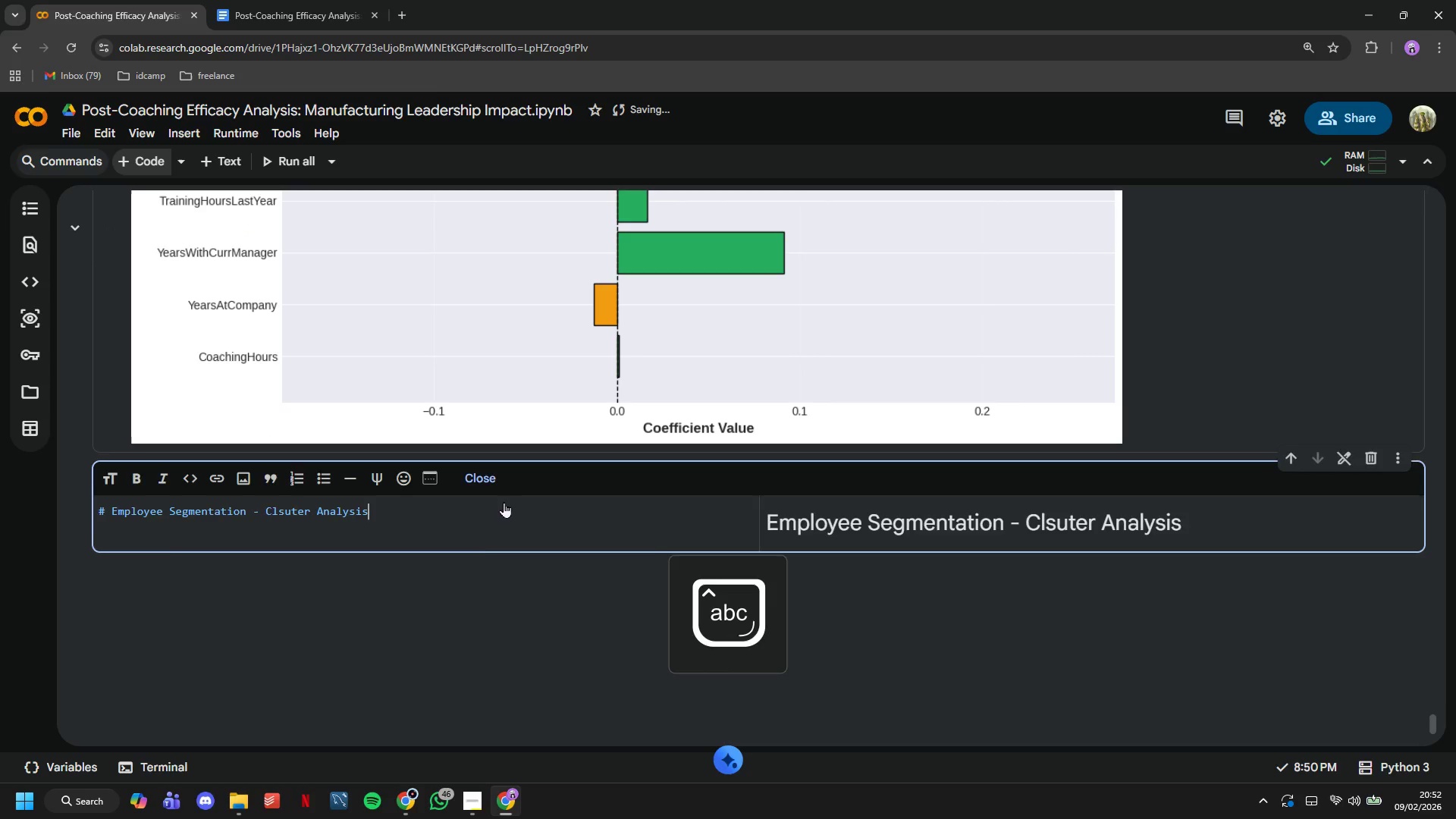 
scroll: coordinate [510, 507], scroll_direction: down, amount: 2.0
 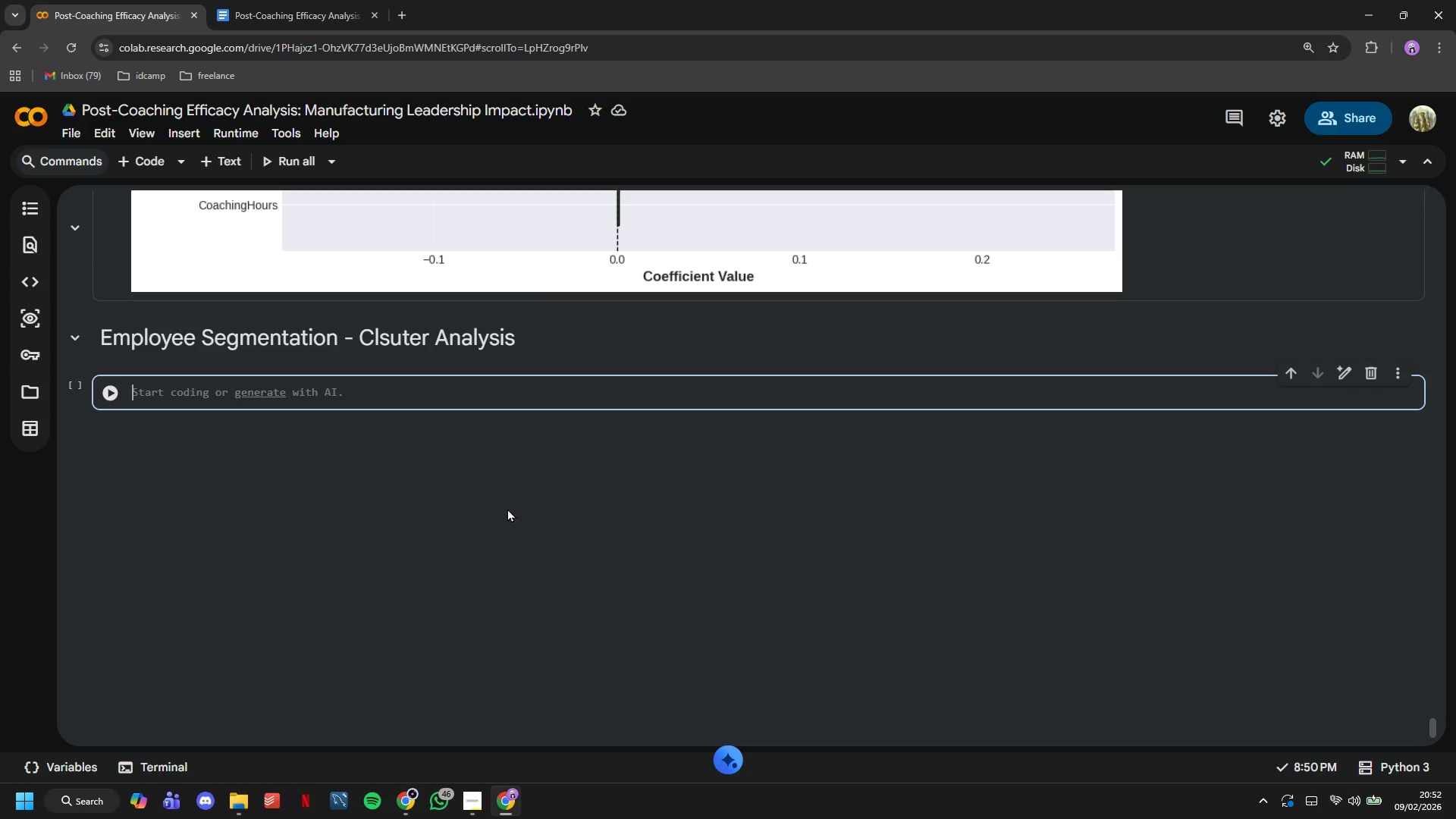 
type(# Prepare features for clustering (coached employees only)
 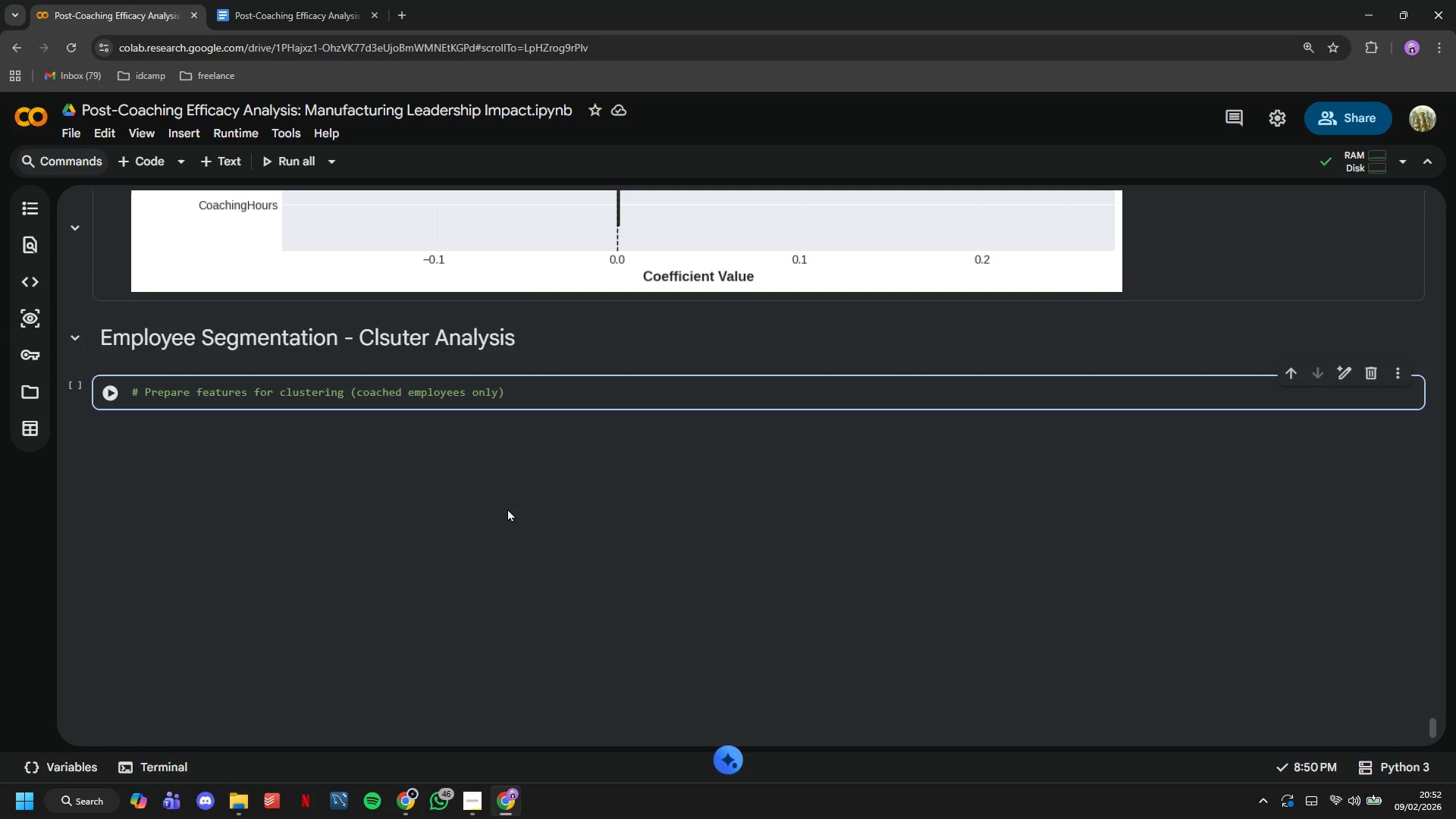 
key(ArrowRight)
 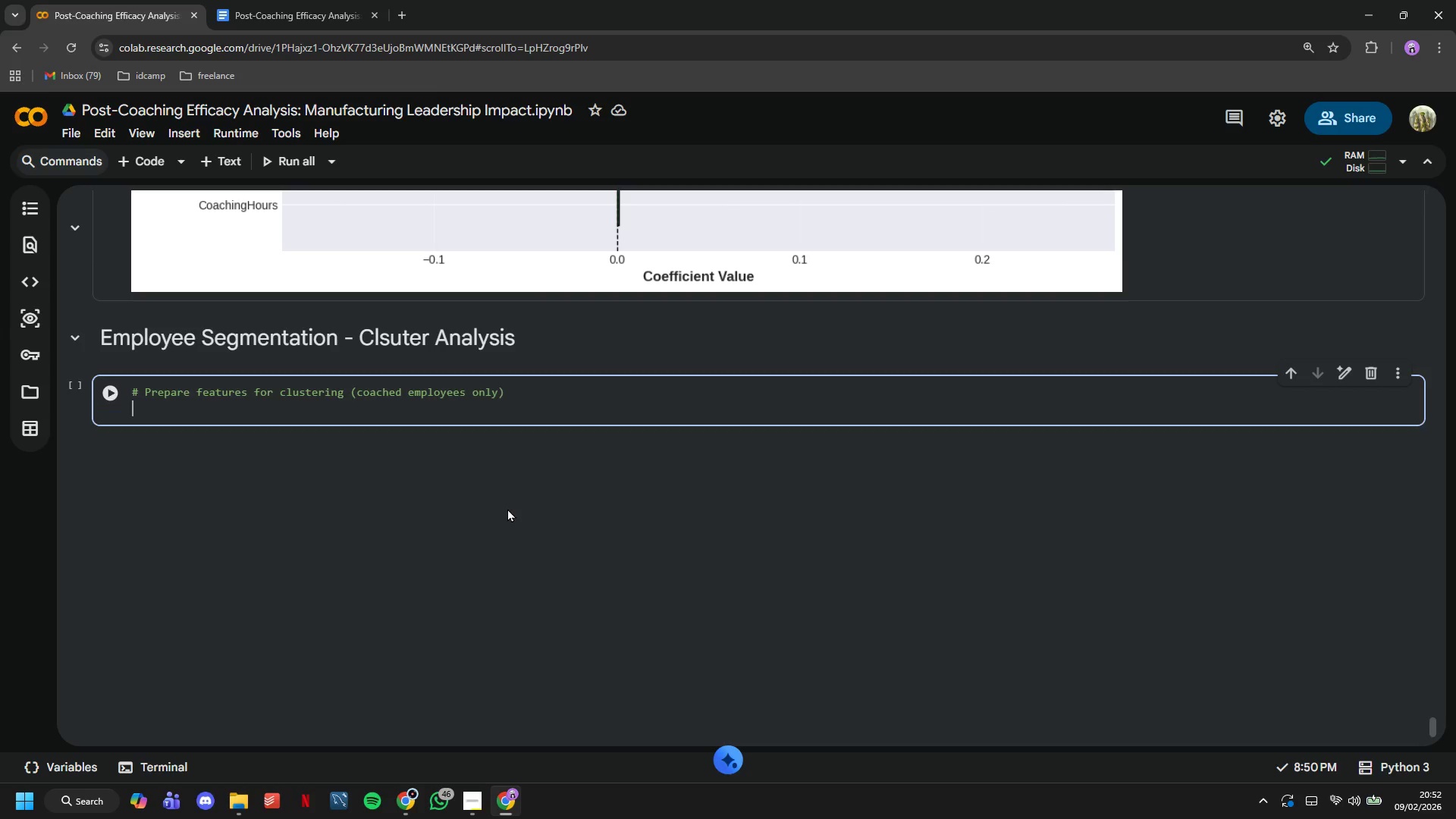 
key(Enter)
 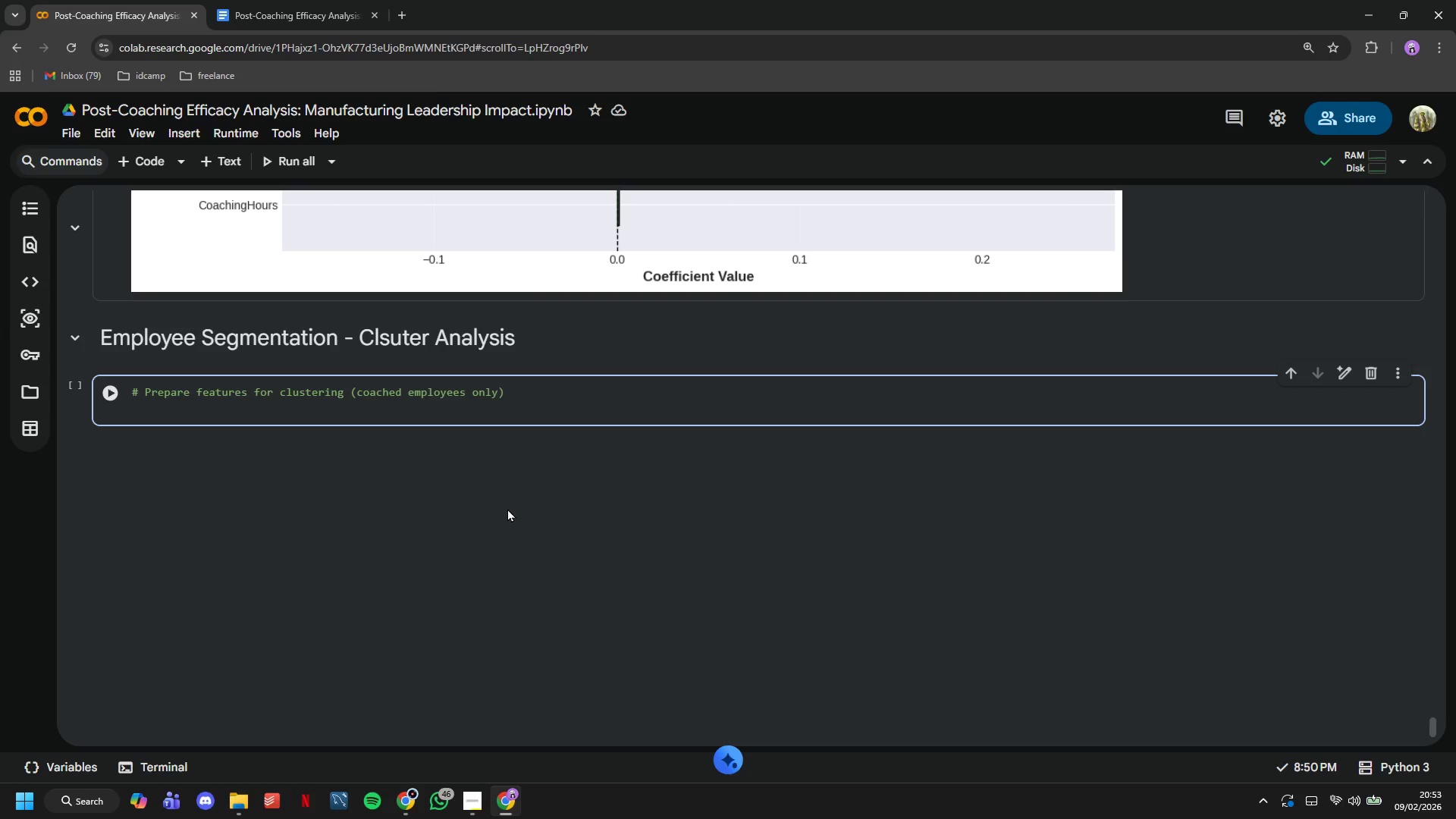 
wait(16.62)
 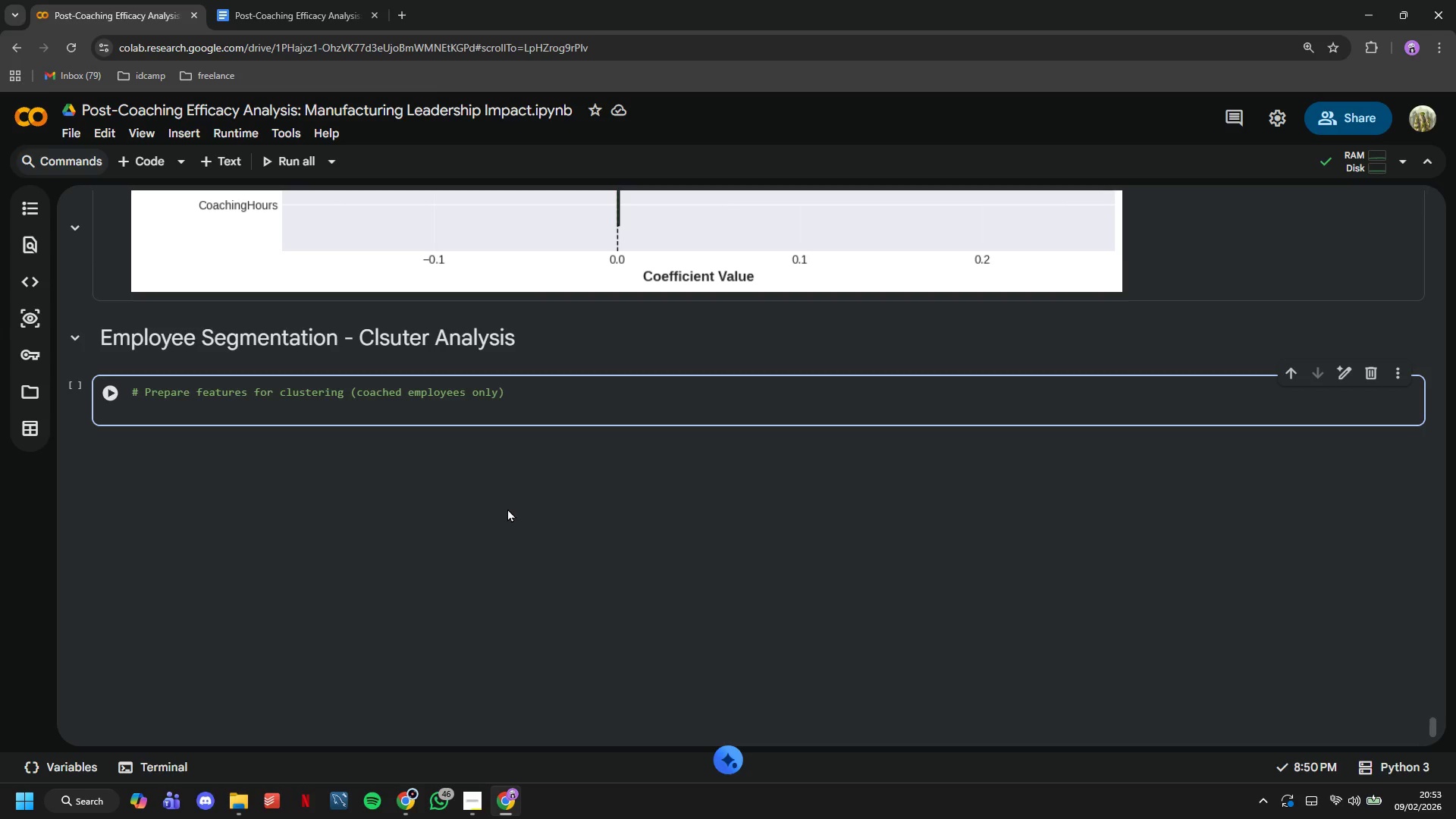 
type(cluster+d)
key(Backspace)
key(Backspace)
type(_df = )
 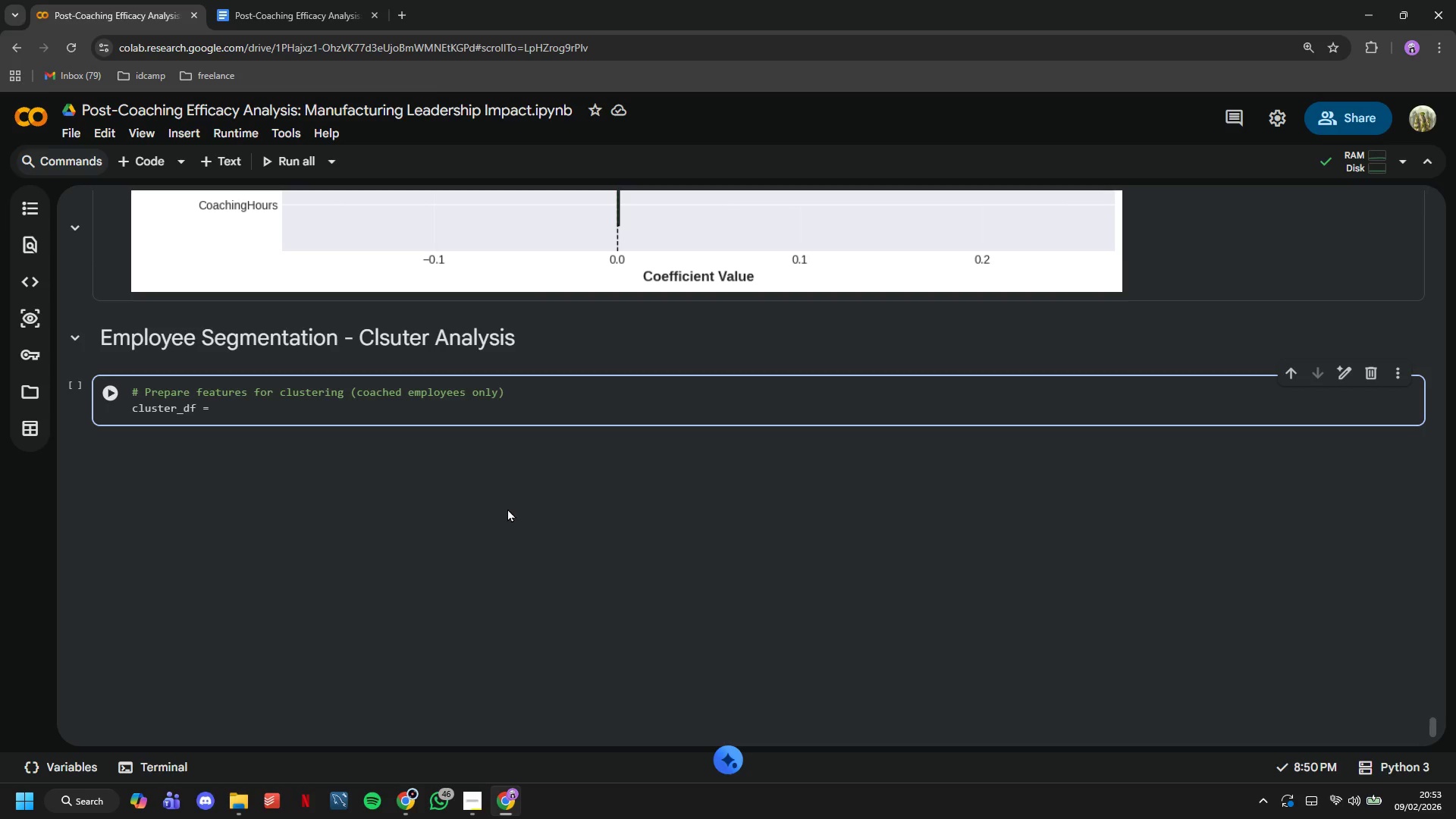 
wait(25.16)
 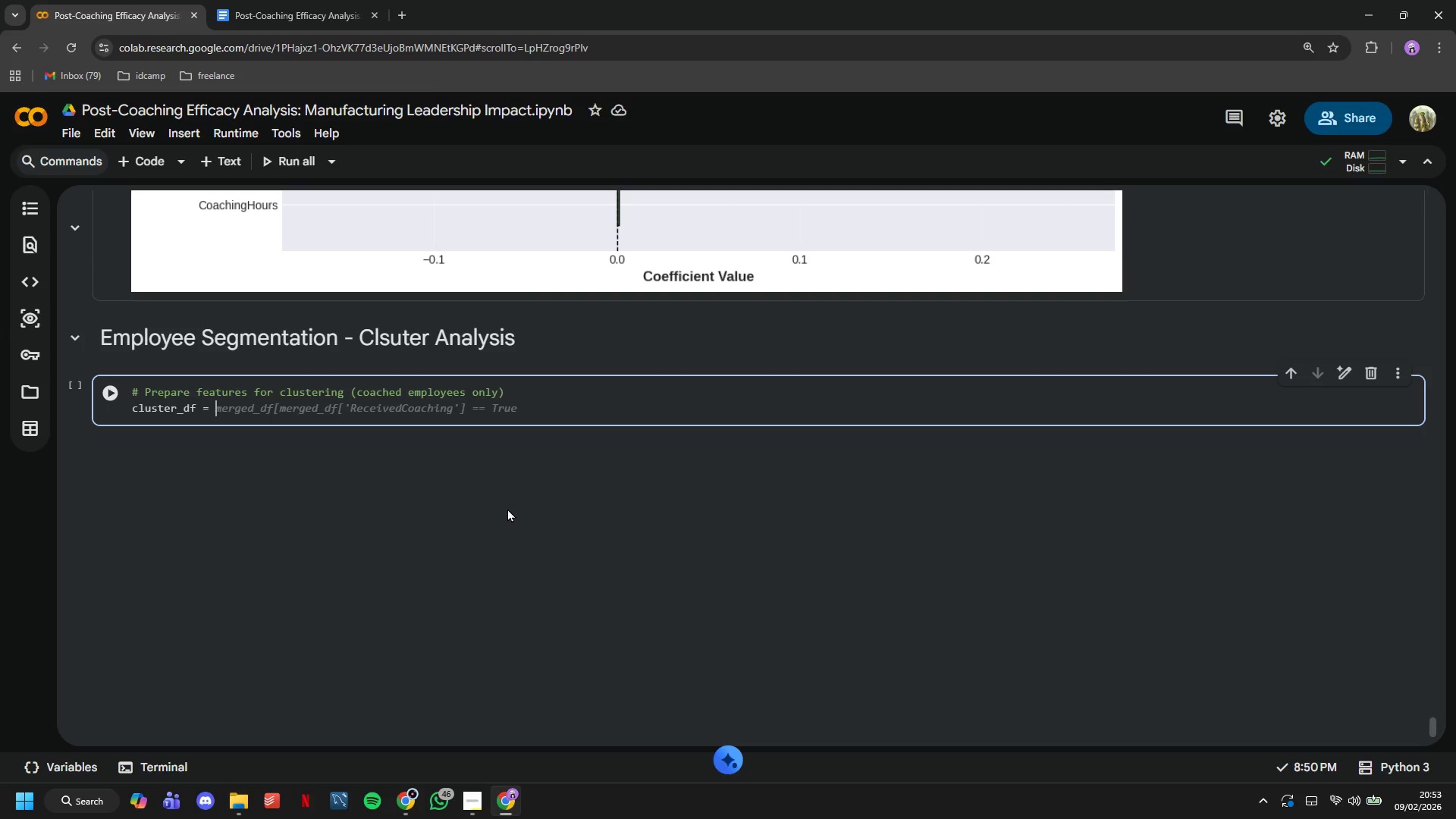 
type(merged_df[merged_df)
 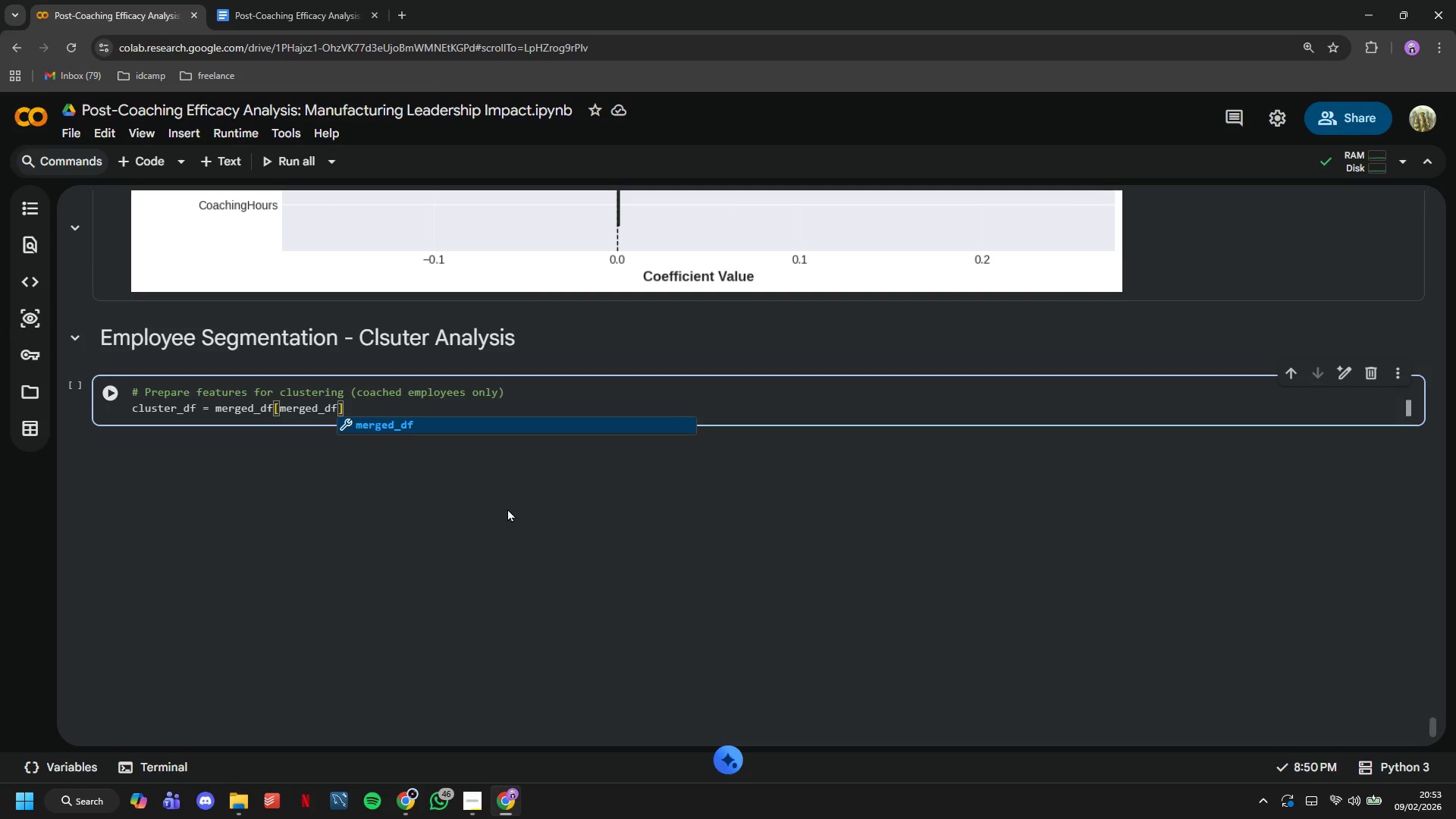 
wait(15.8)
 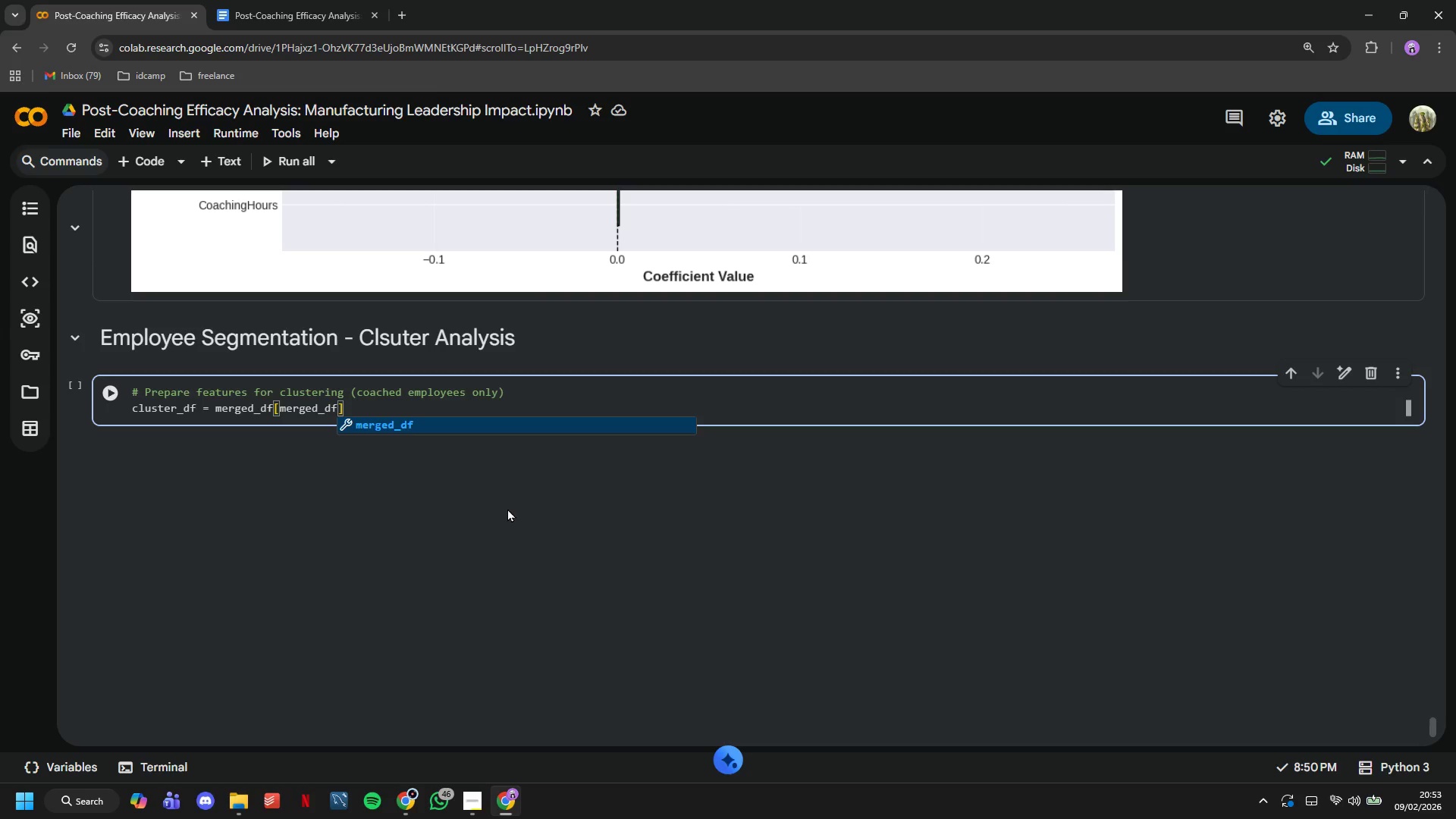 
key(ArrowRight)
 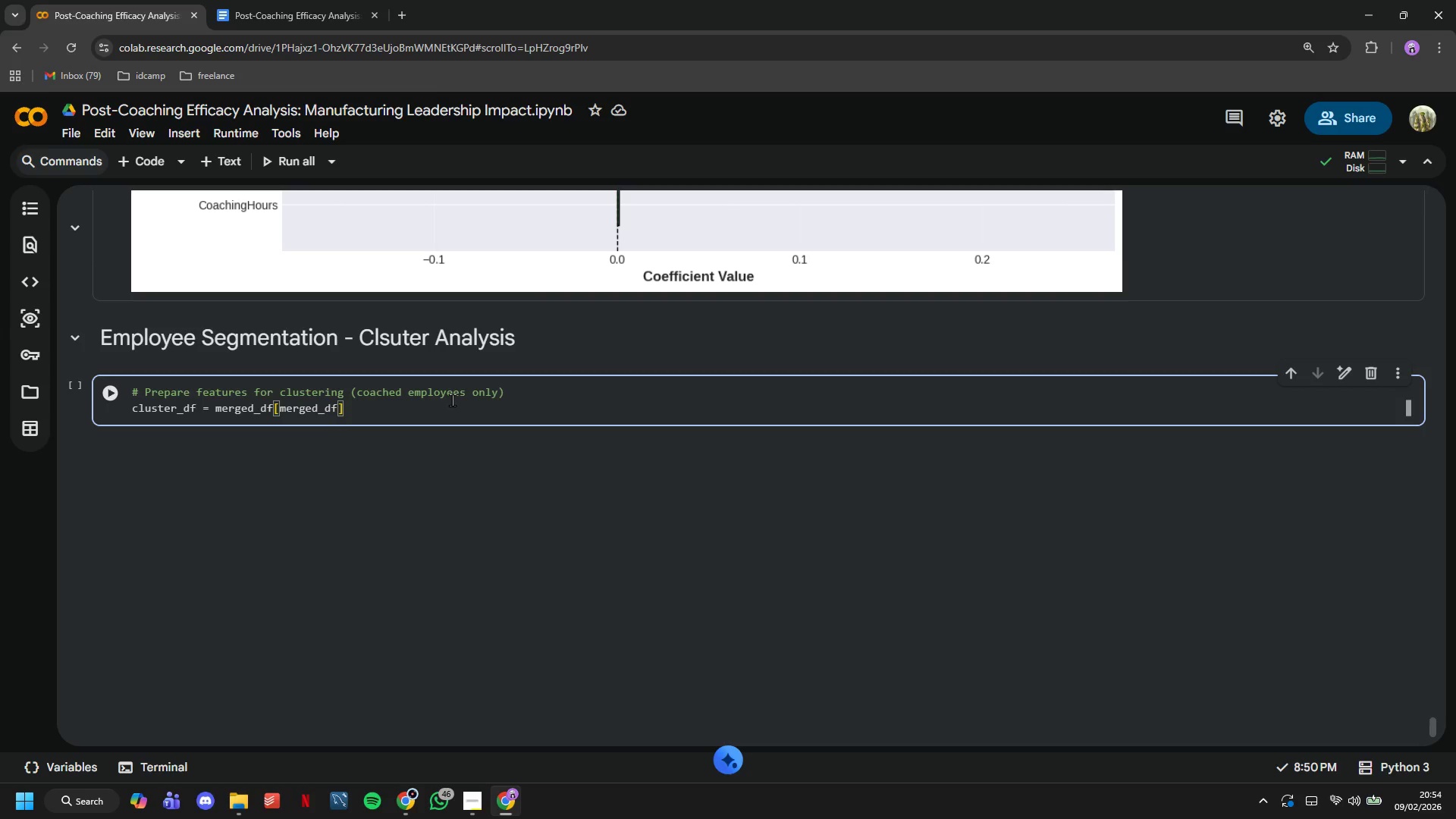 
key(ArrowLeft)
 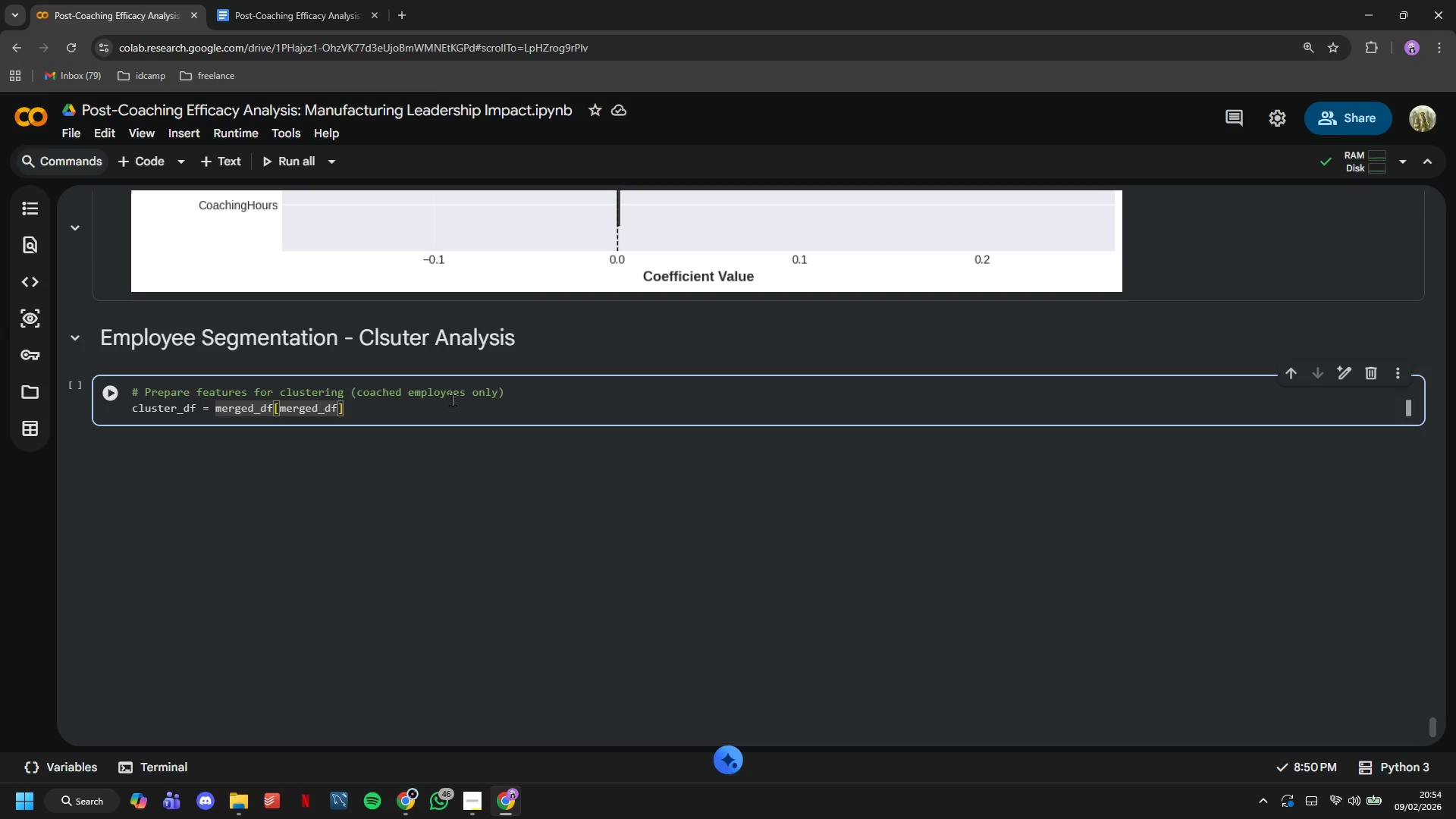 
type(['Received)
key(Tab)
 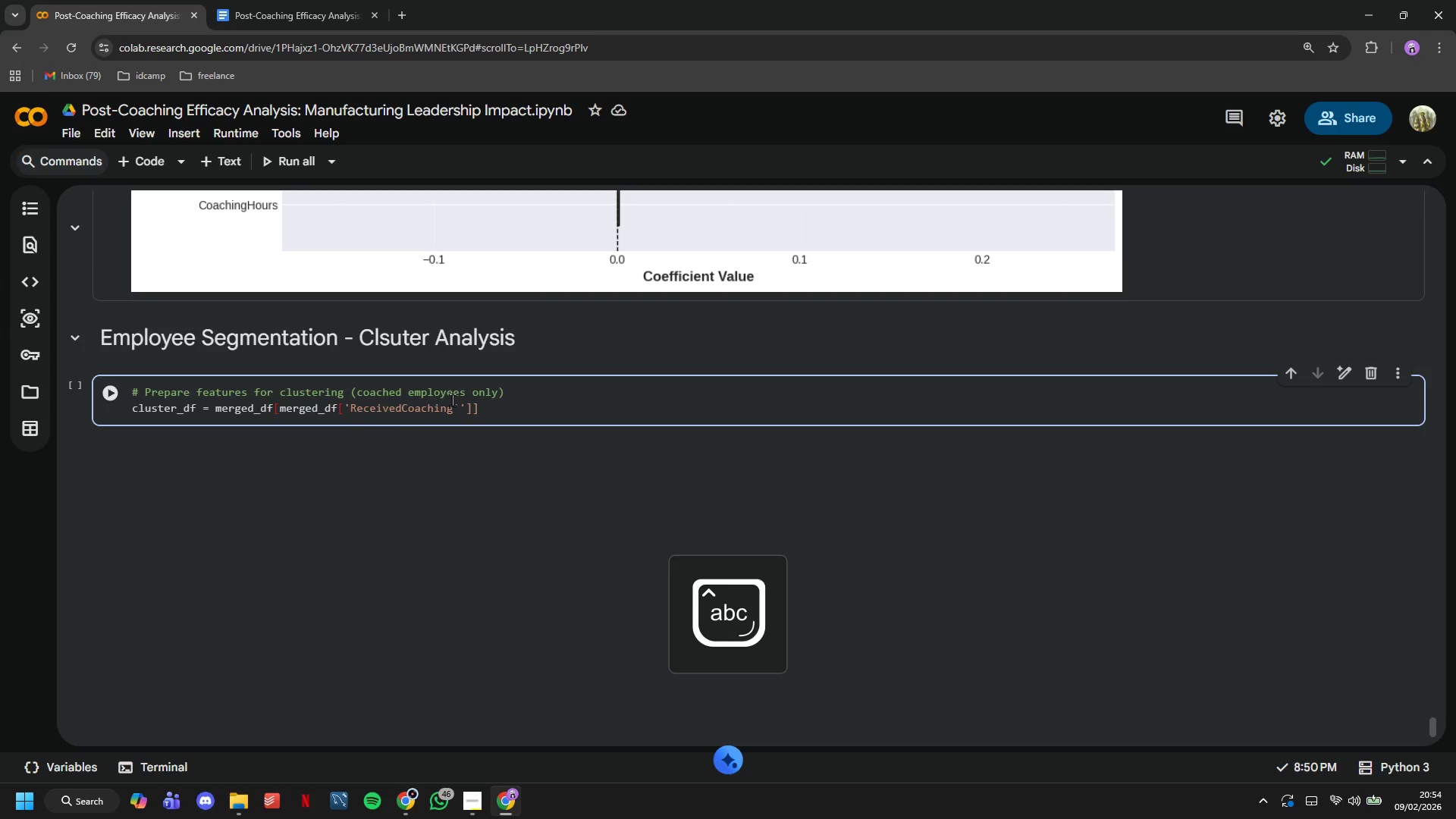 
key(ArrowRight)
 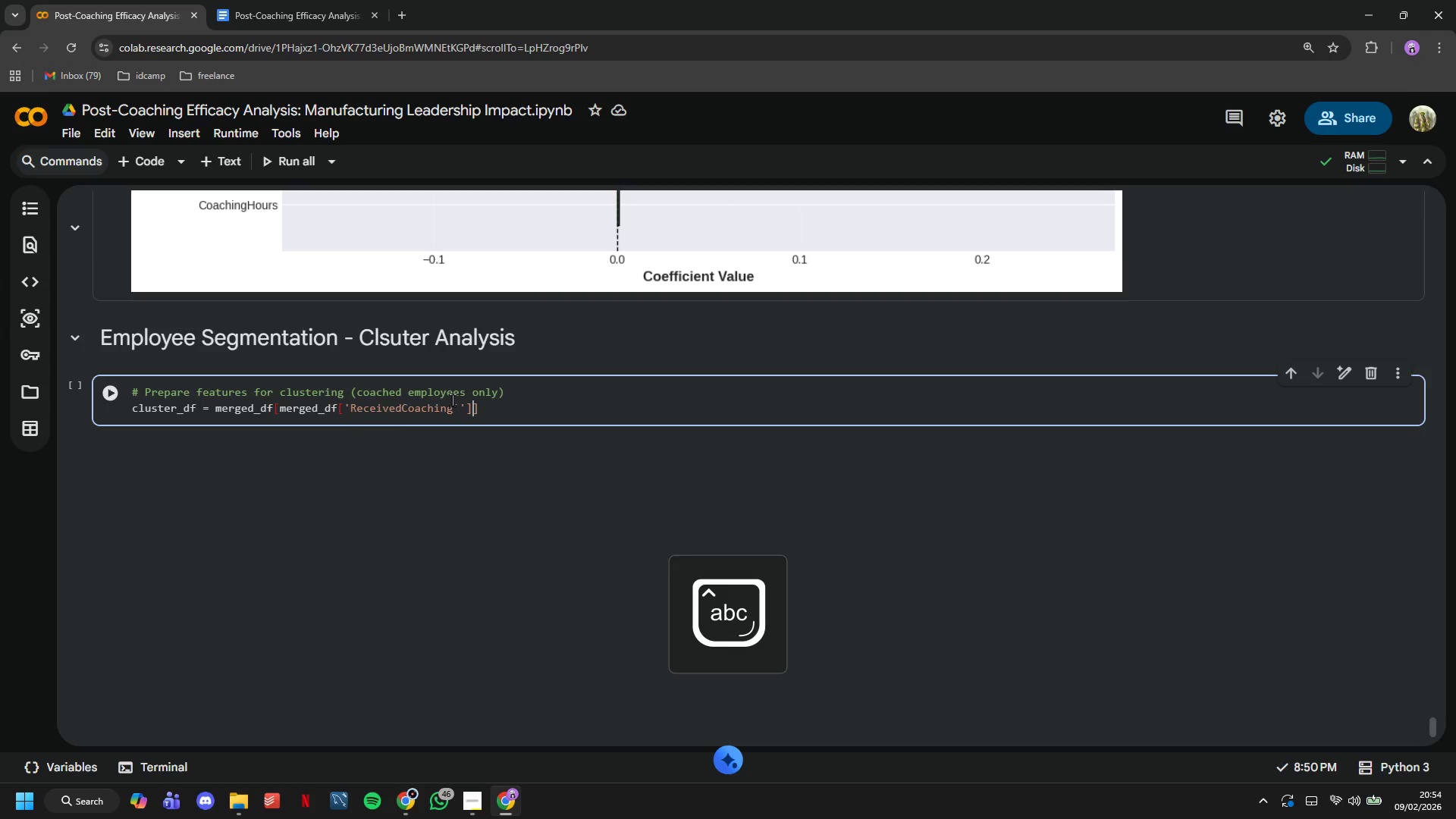 
key(ArrowRight)
 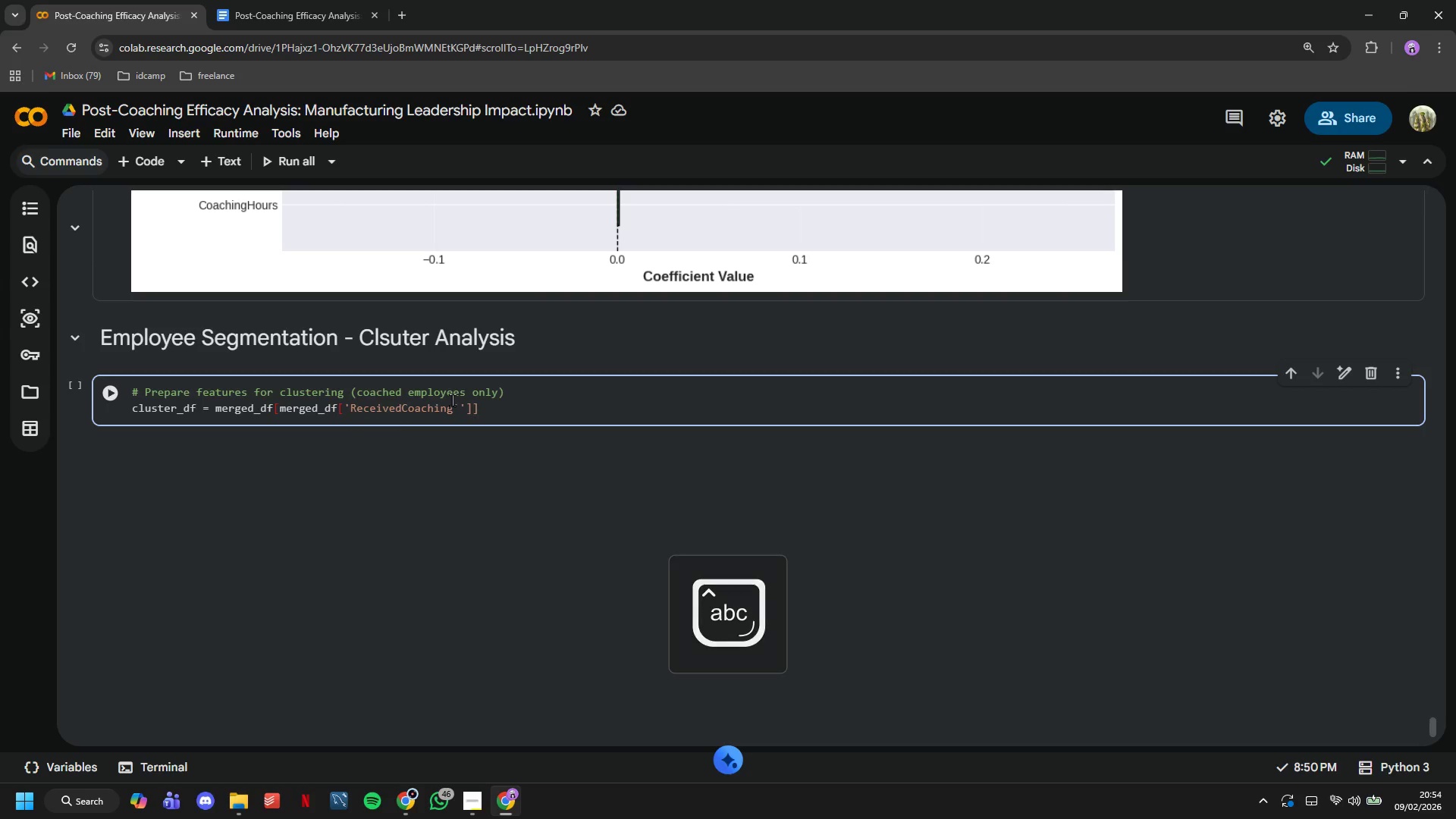 
key(ArrowLeft)
 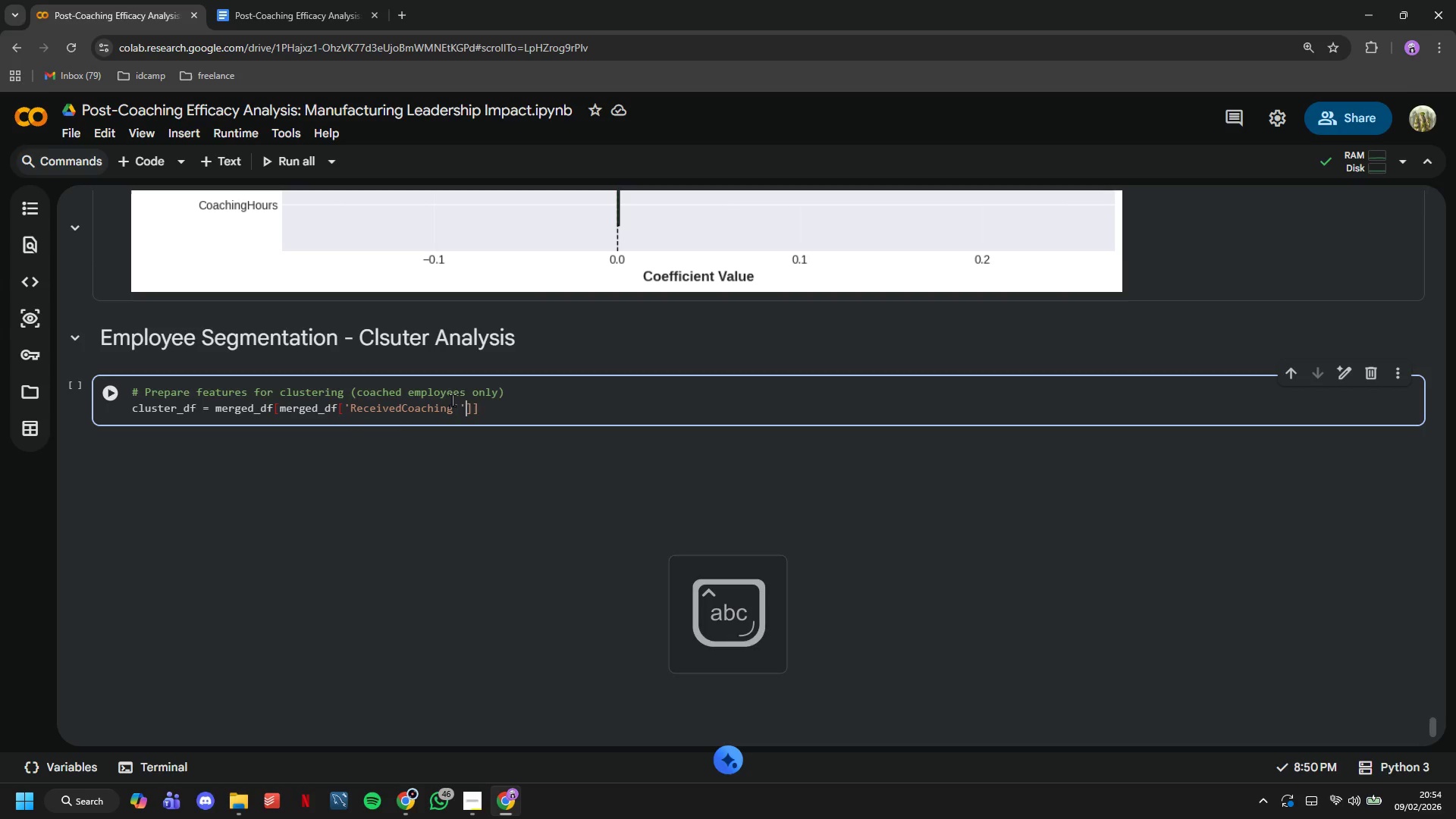 
key(Backspace)
 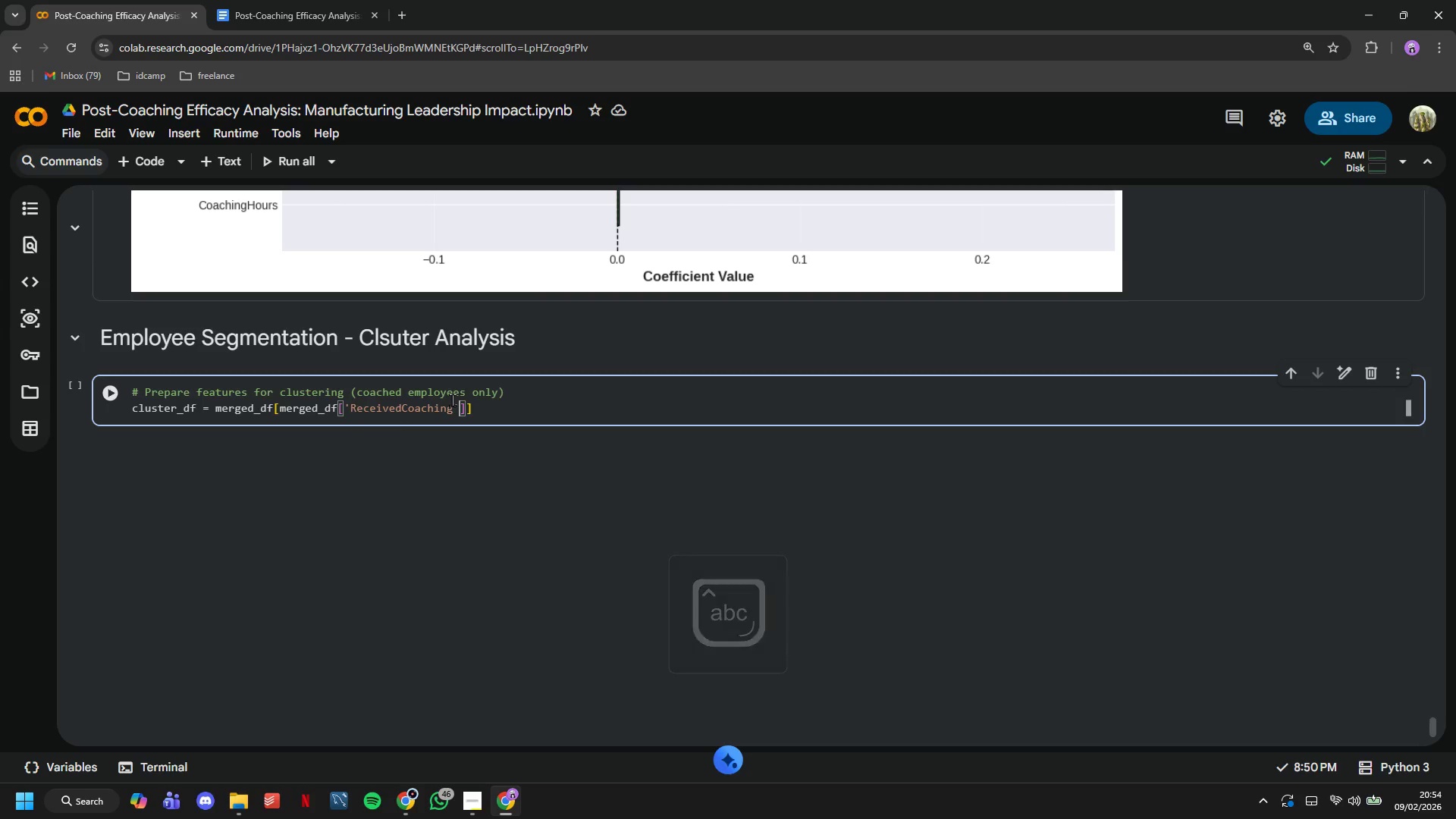 
key(ArrowRight)
 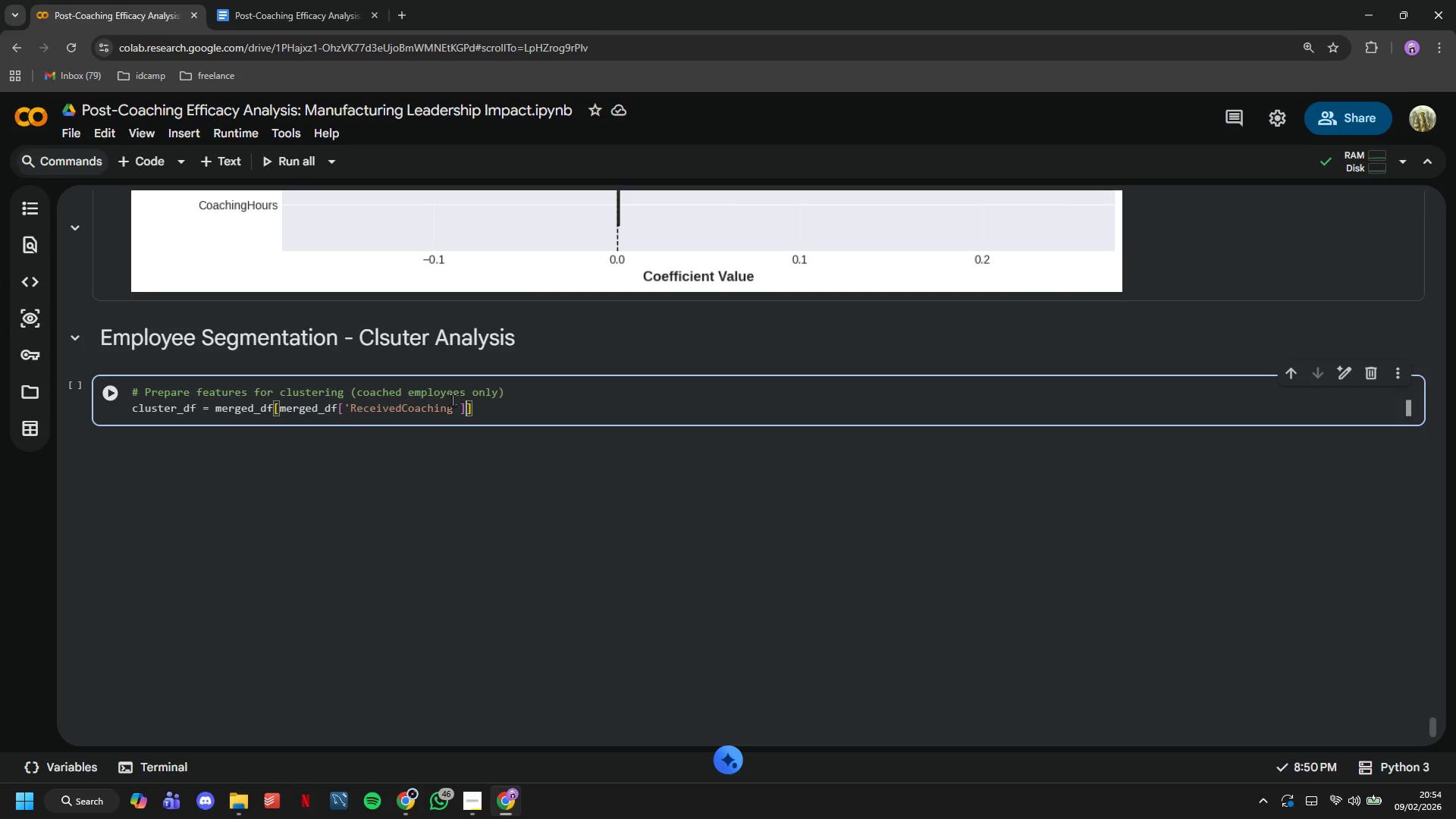 
type(== )
key(Backspace)
type(True)
 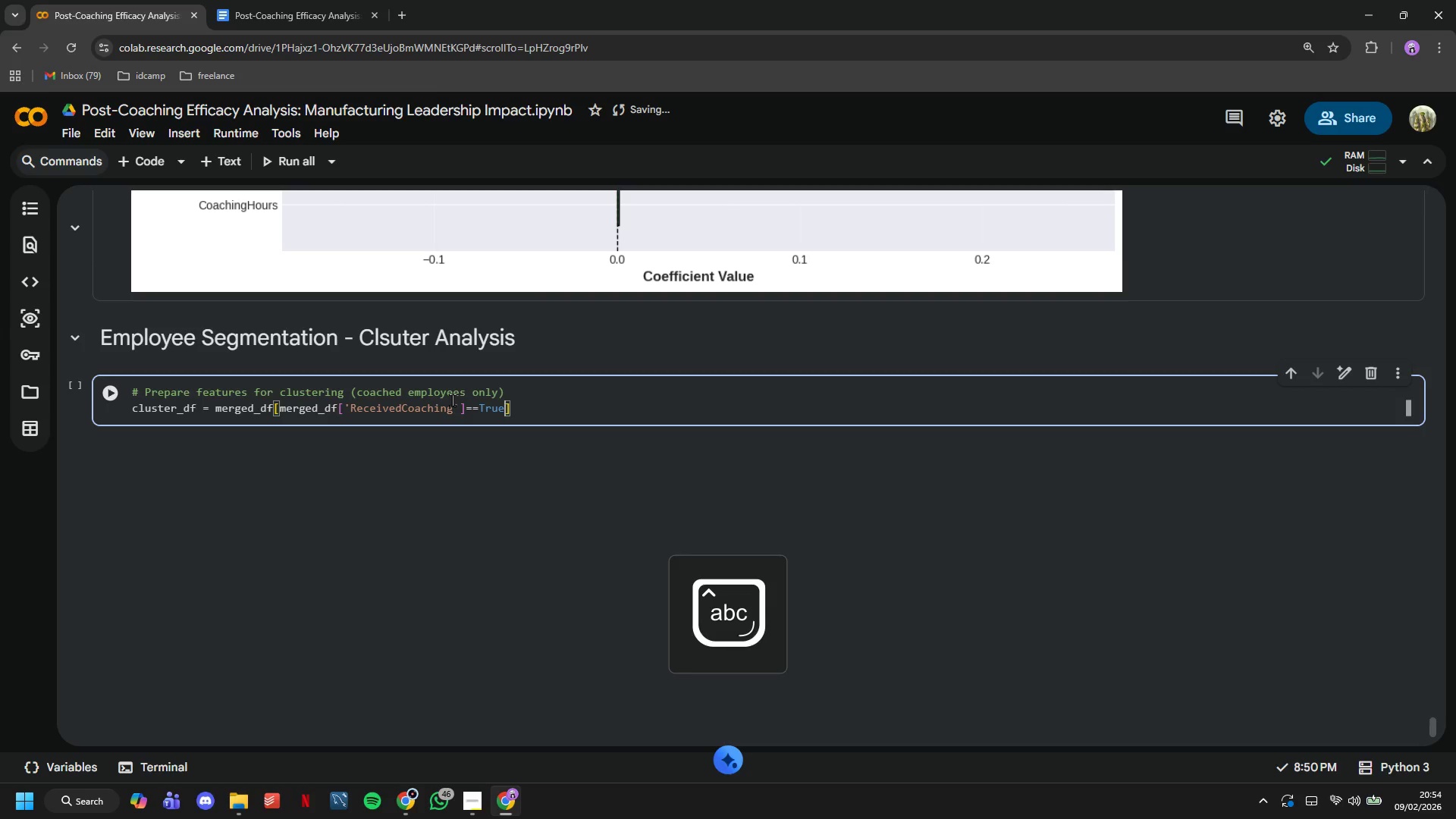 
key(ArrowRight)
 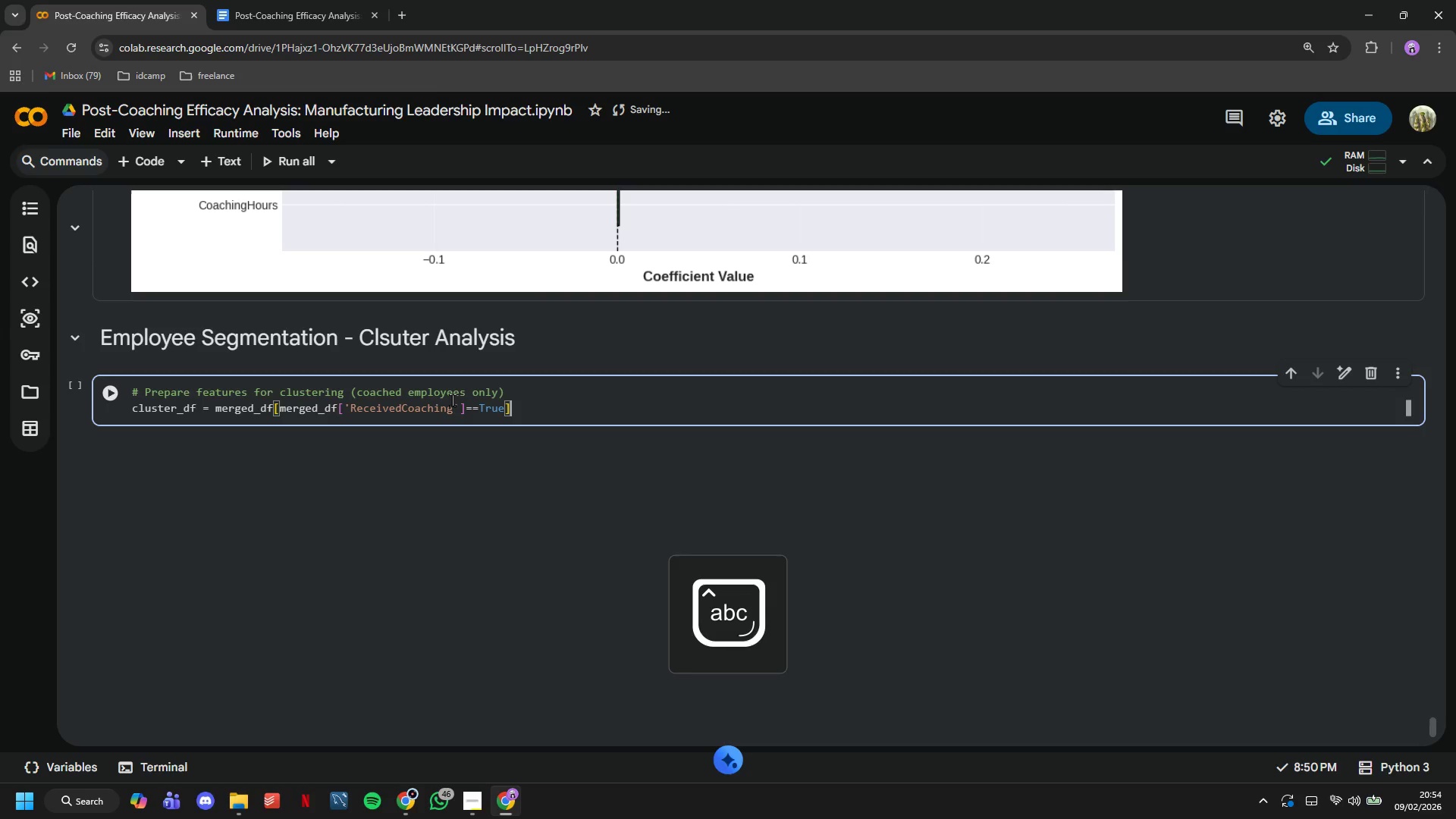 
key(ArrowRight)
 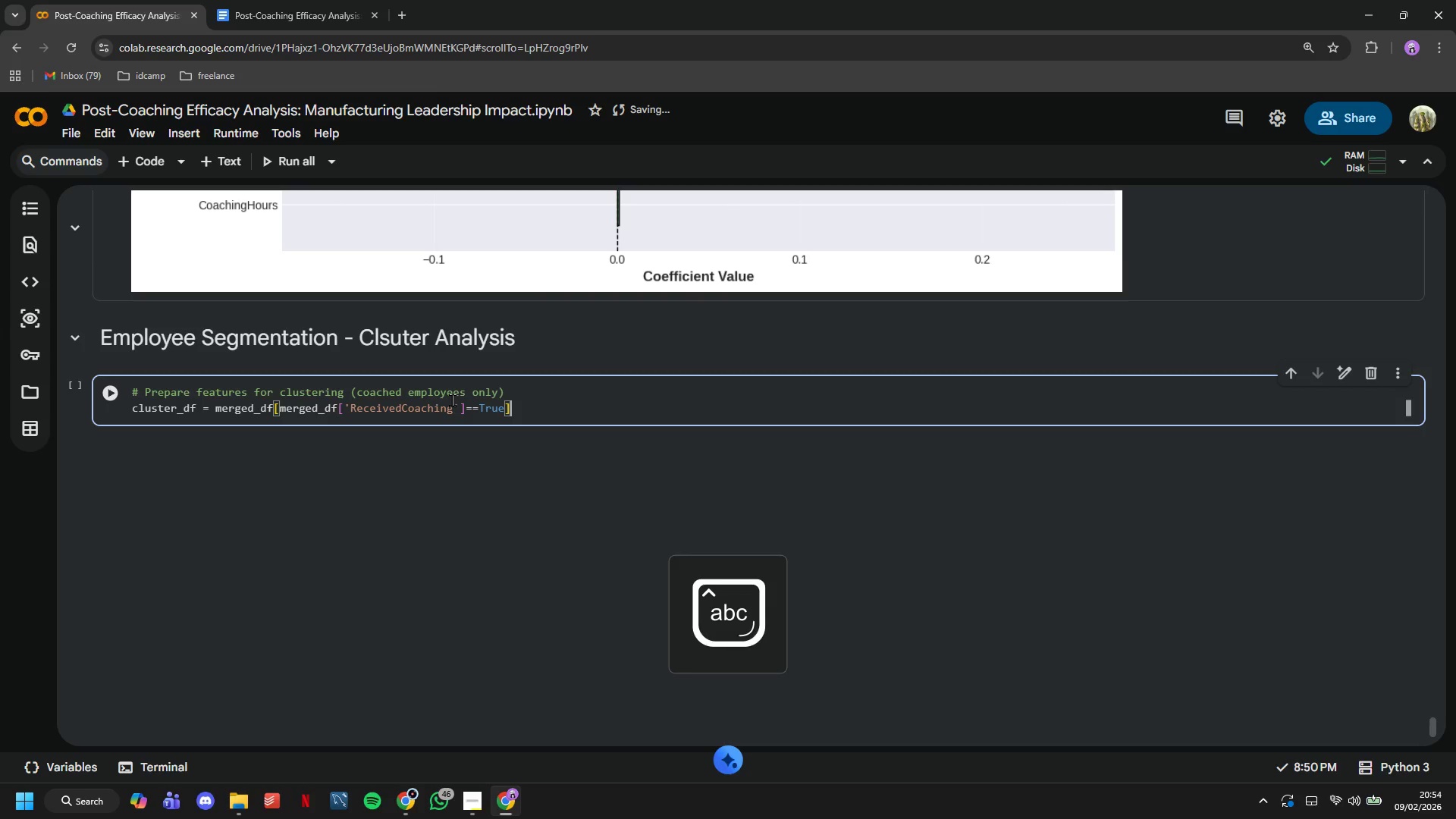 
type(.copy()
 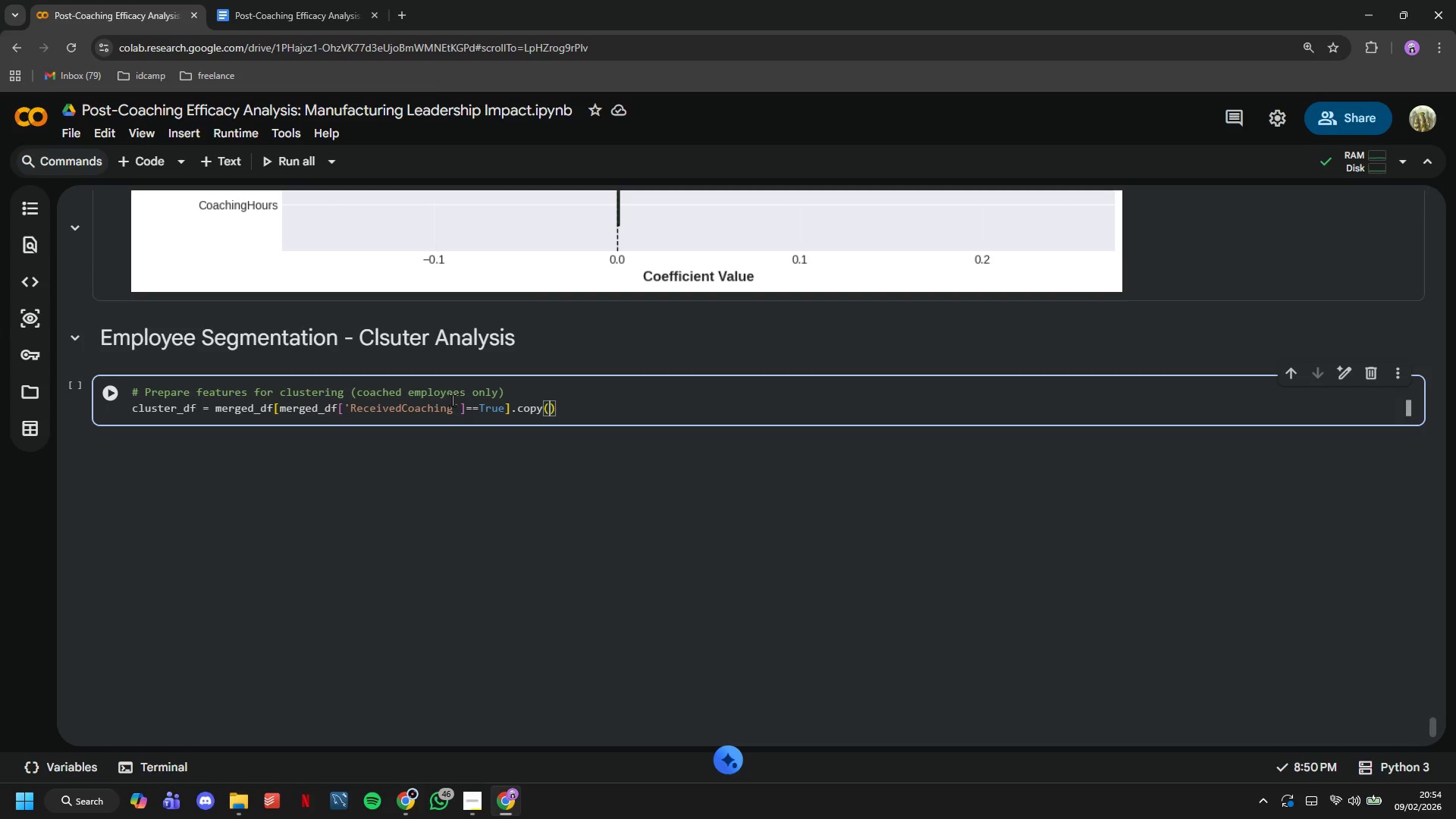 
wait(10.11)
 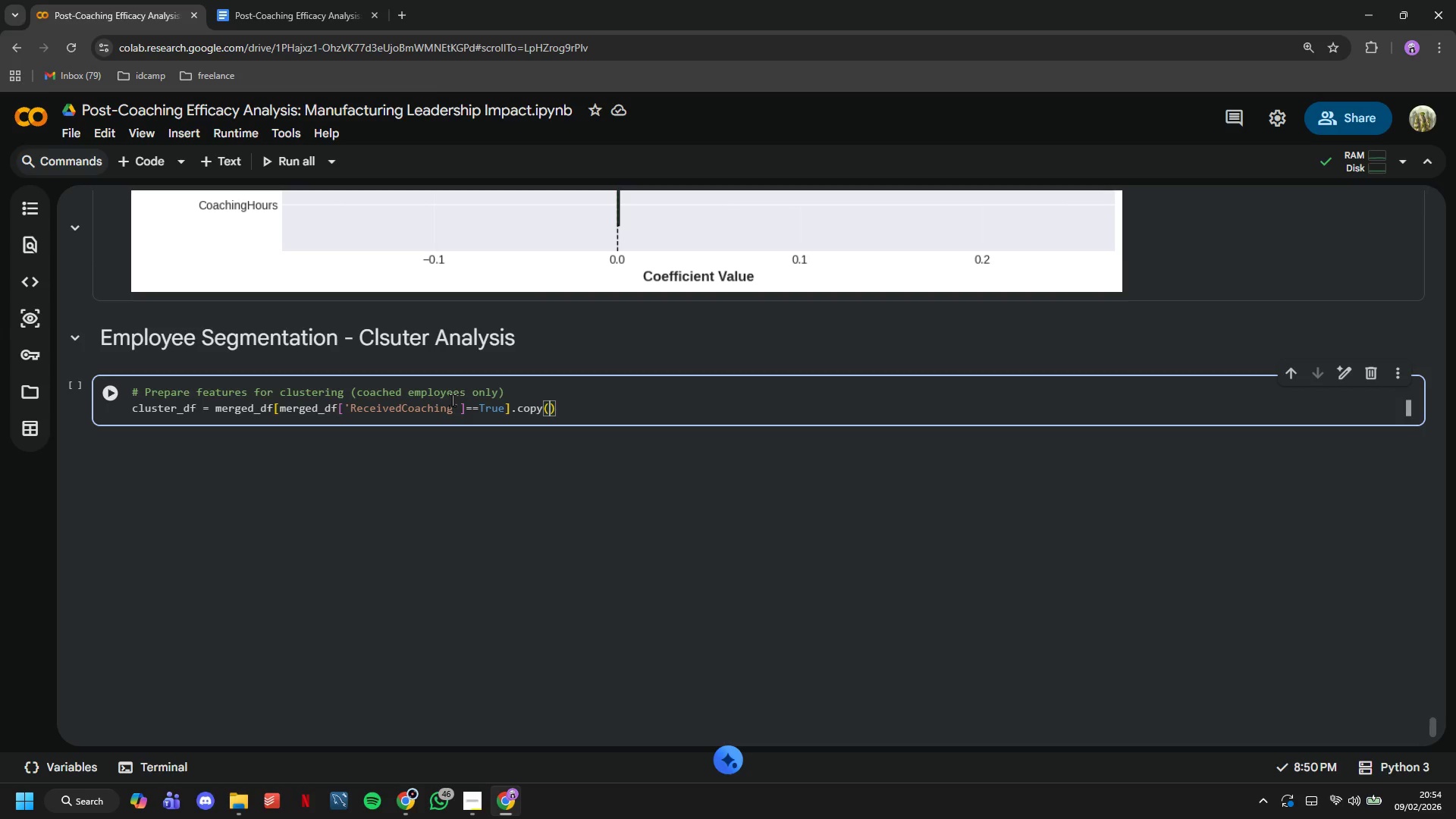 
left_click([629, 414])
 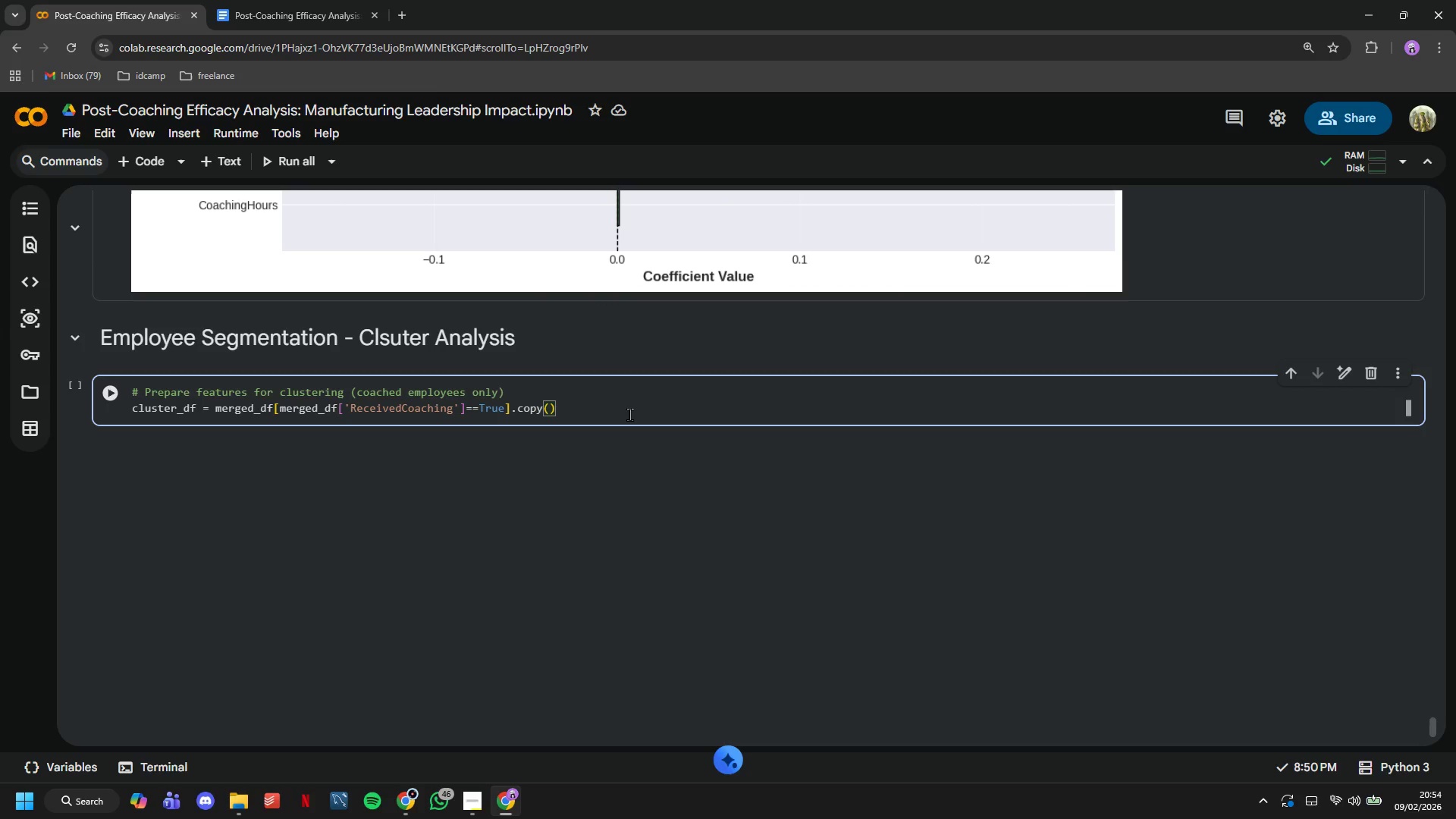 
key(Enter)
 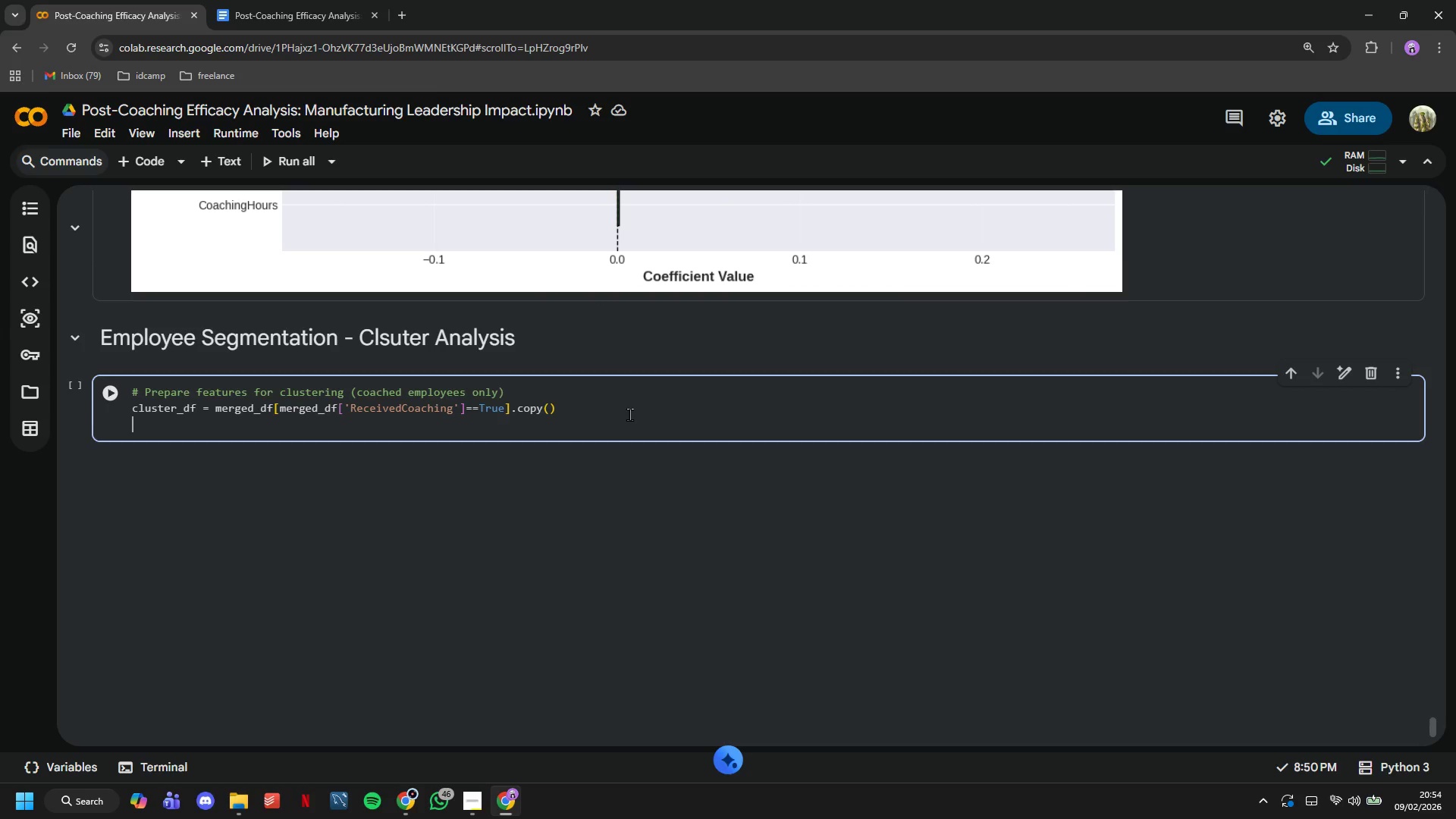 
key(Enter)
 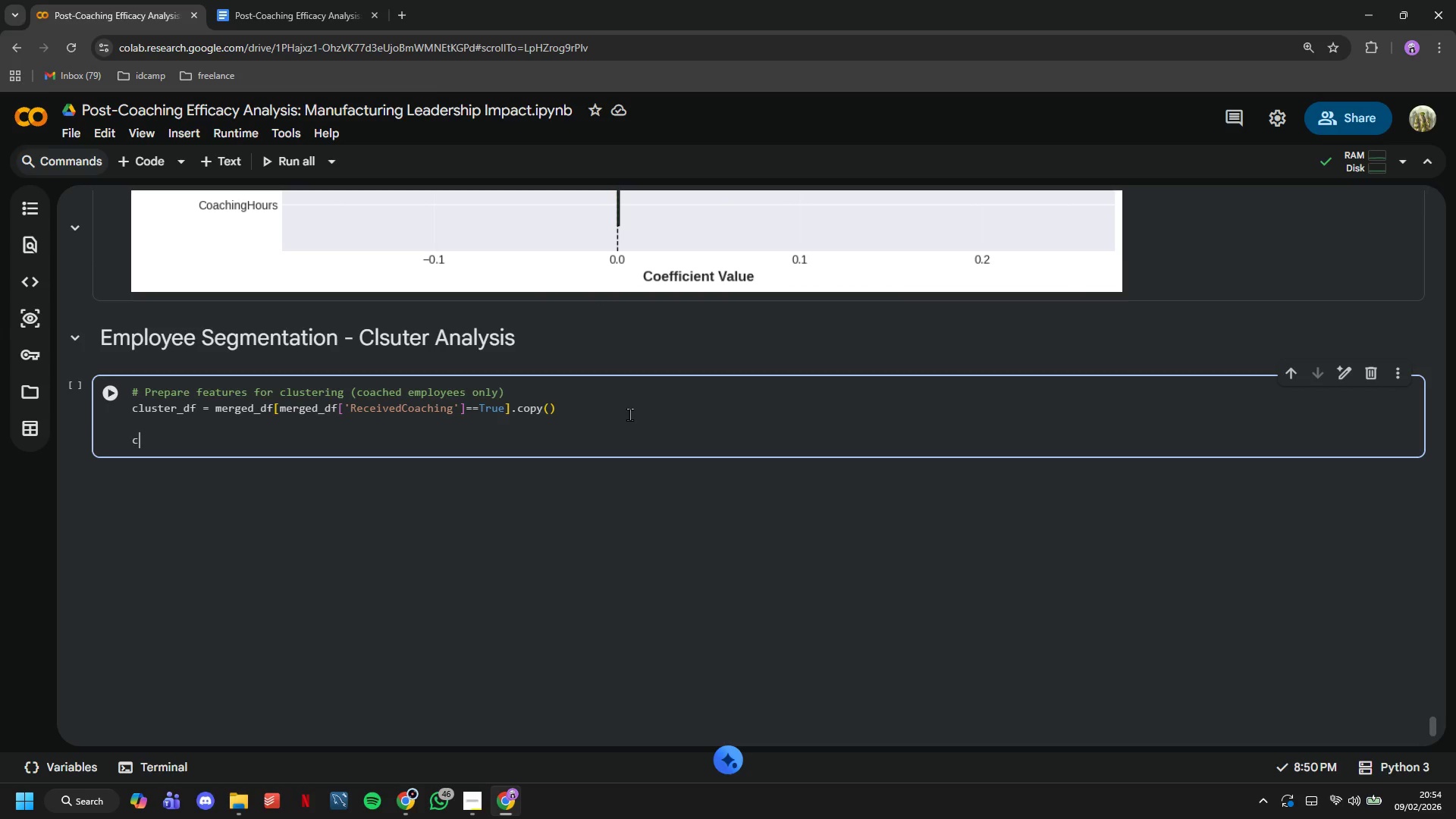 
type(cluster_feature s)
 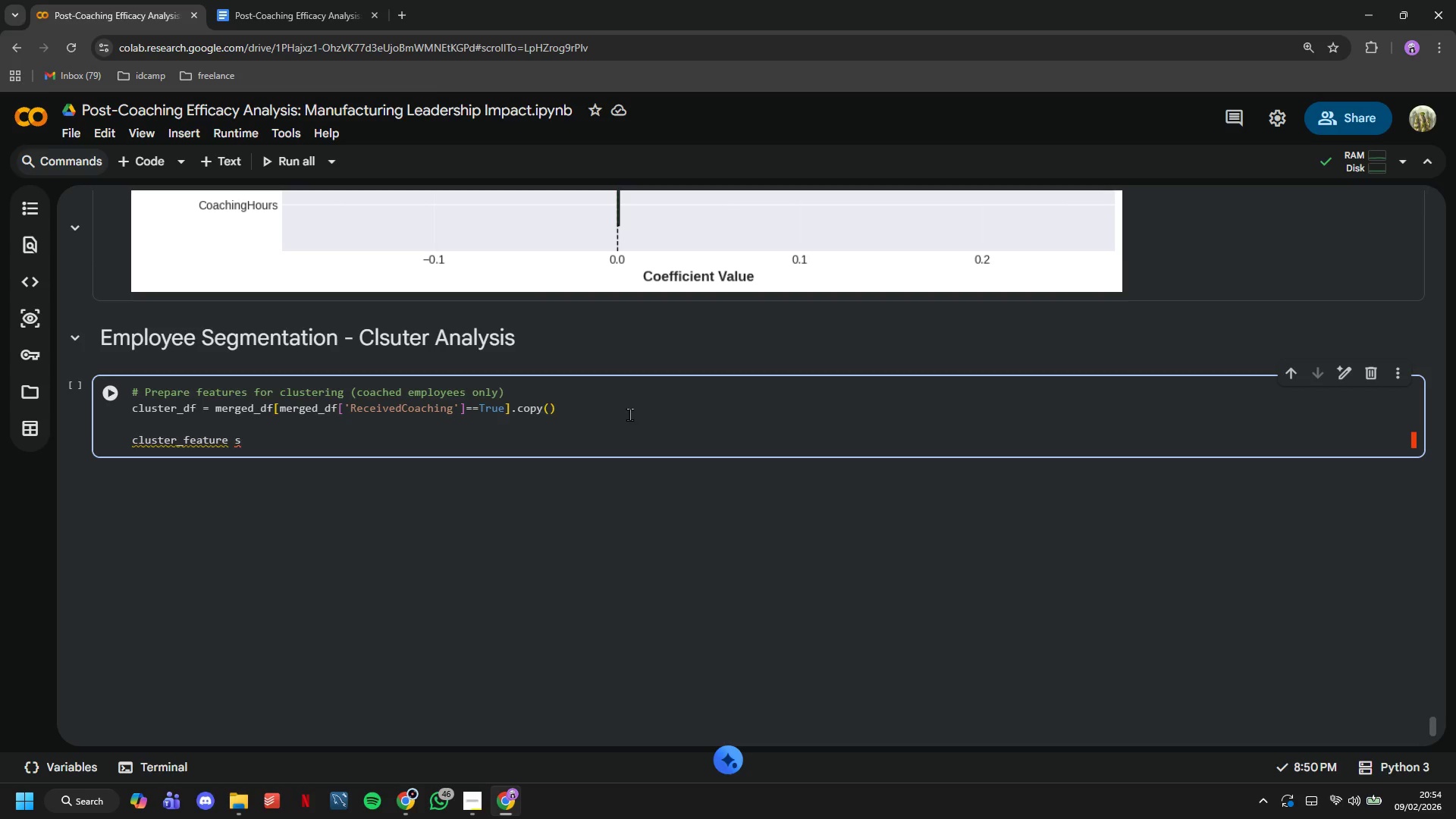 
wait(13.8)
 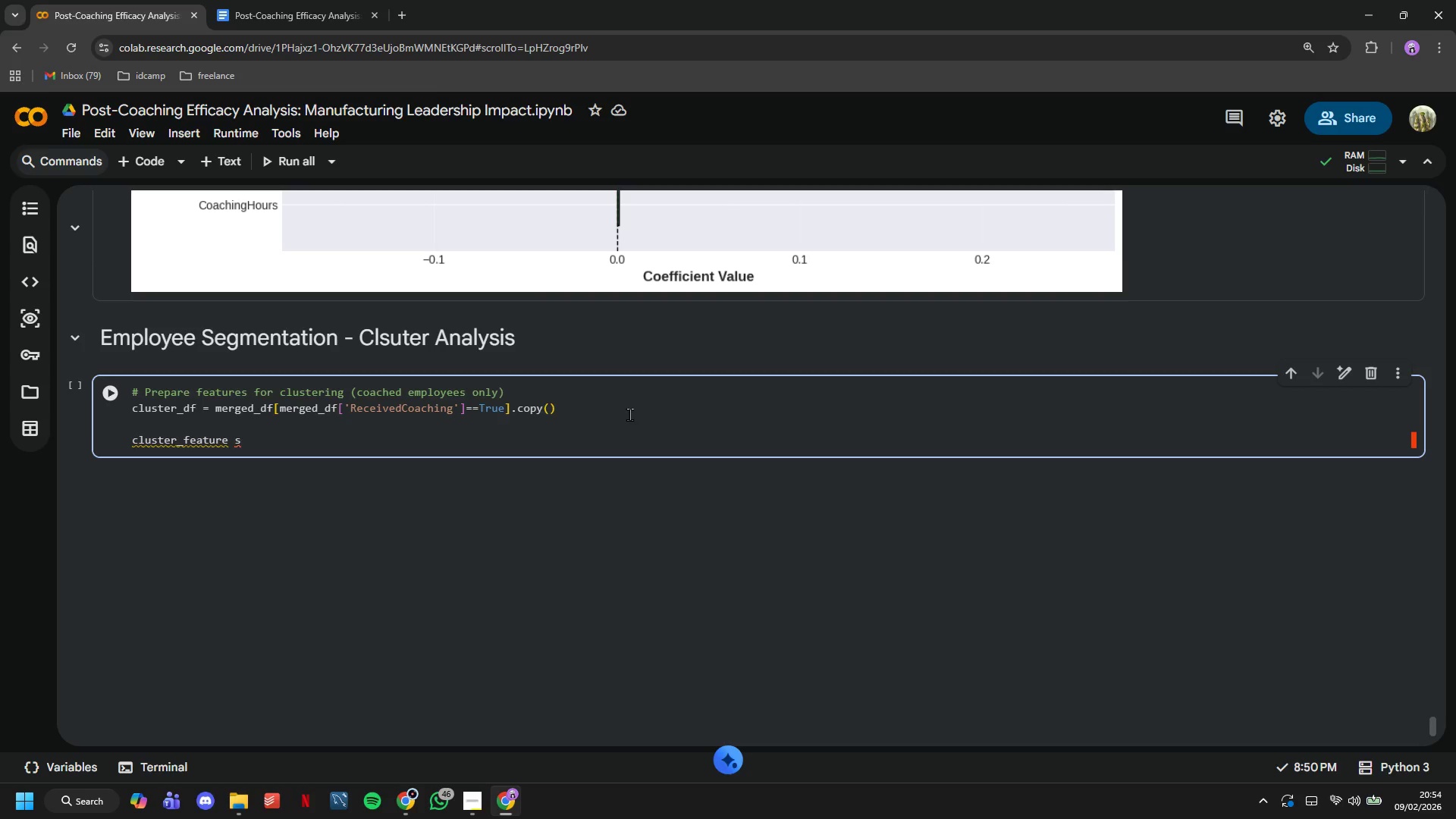 
key(Backspace)
key(Backspace)
type(s = ['CoachingHous)
key(Backspace)
type(rs)
 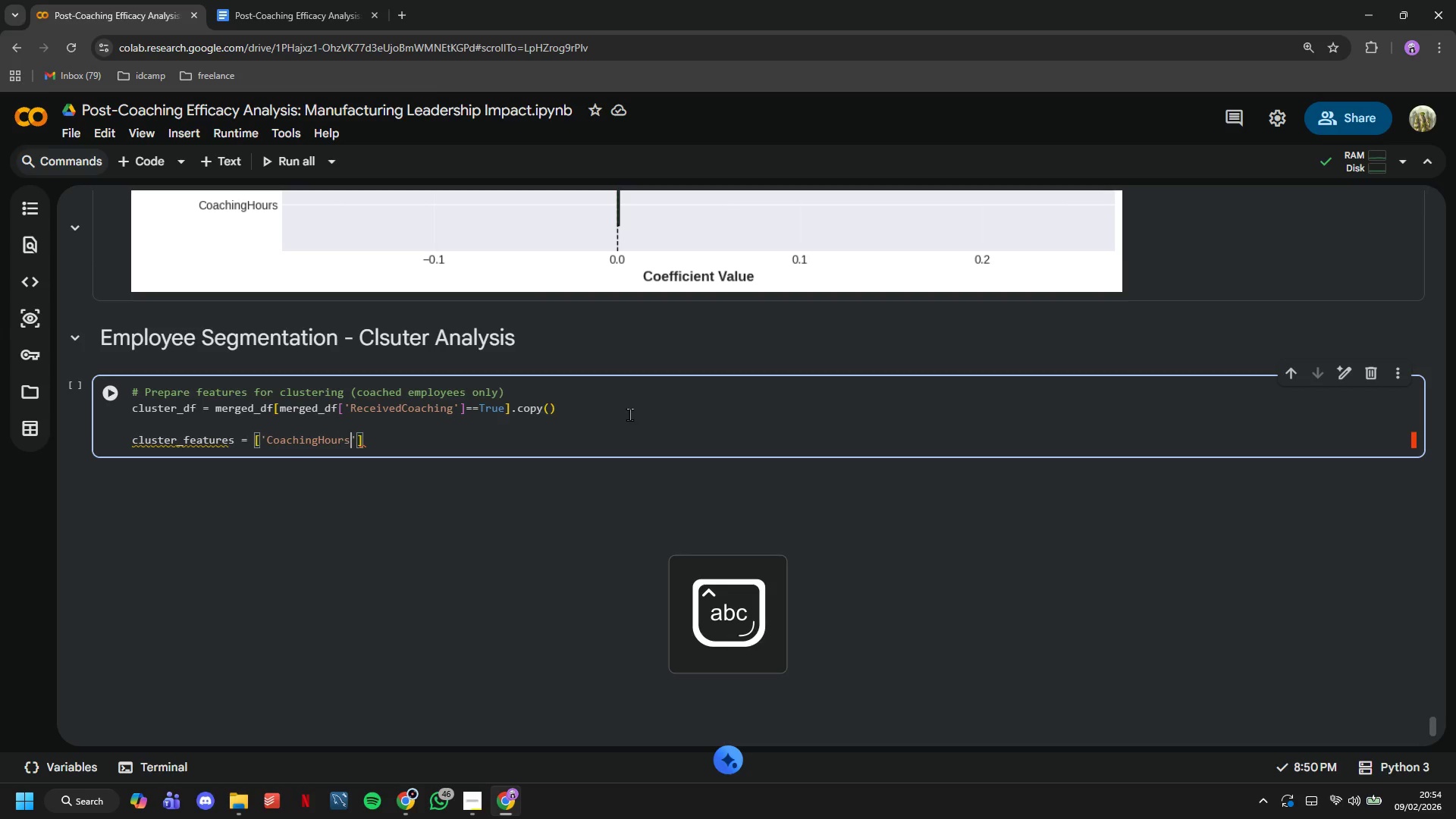 
key(ArrowRight)
 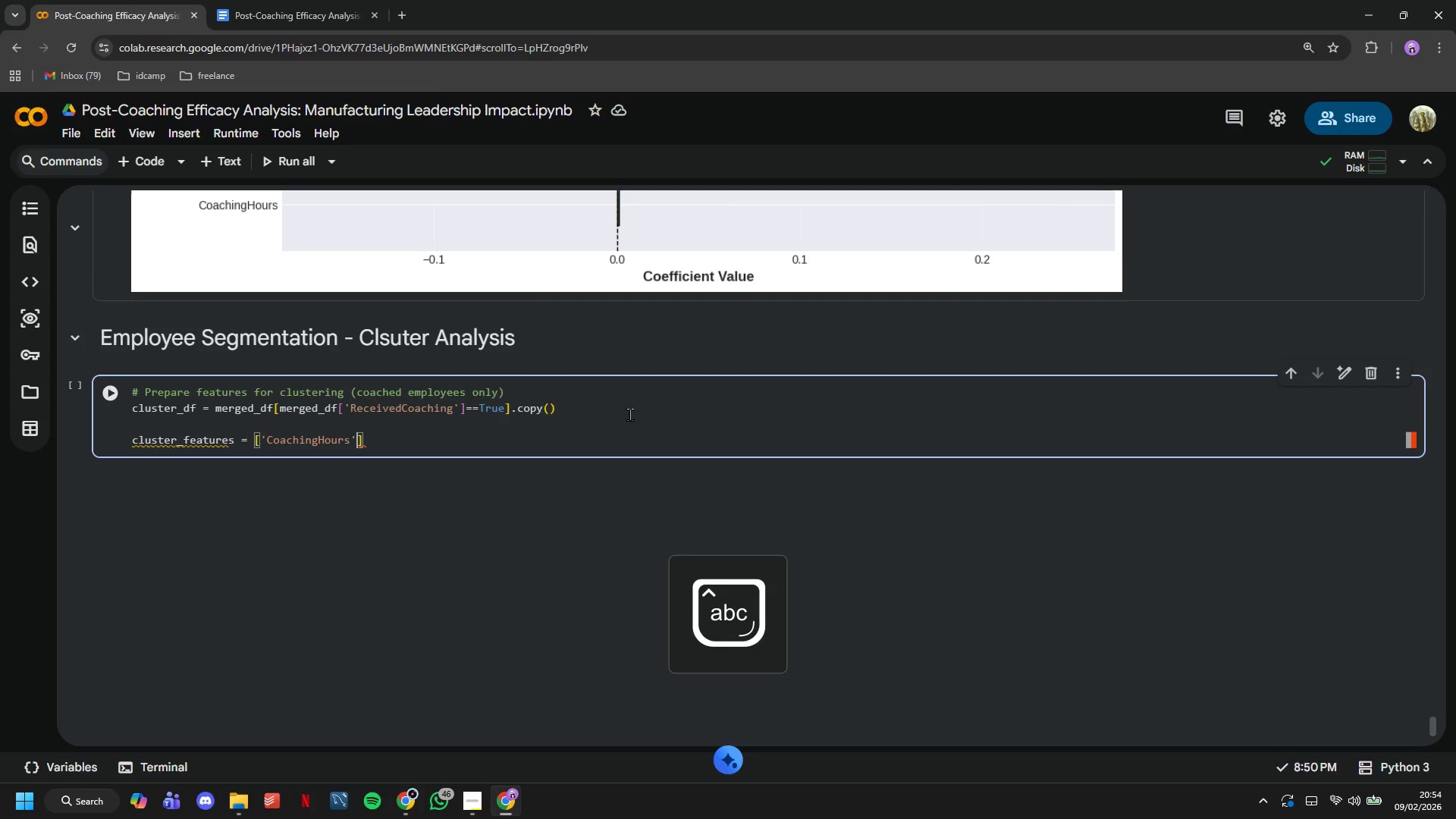 
type(, 'PerformanceRating)
 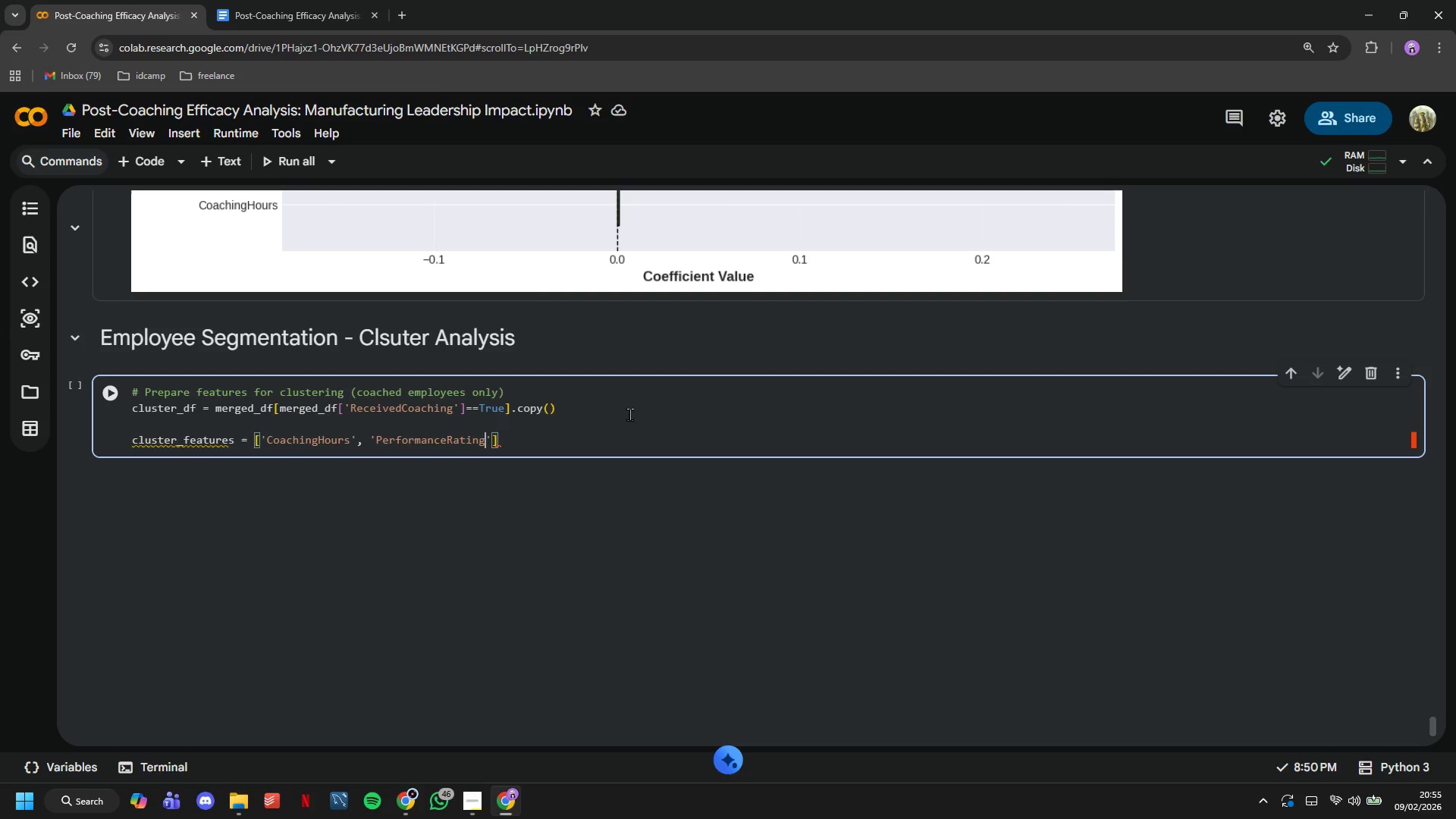 
key(ArrowRight)
 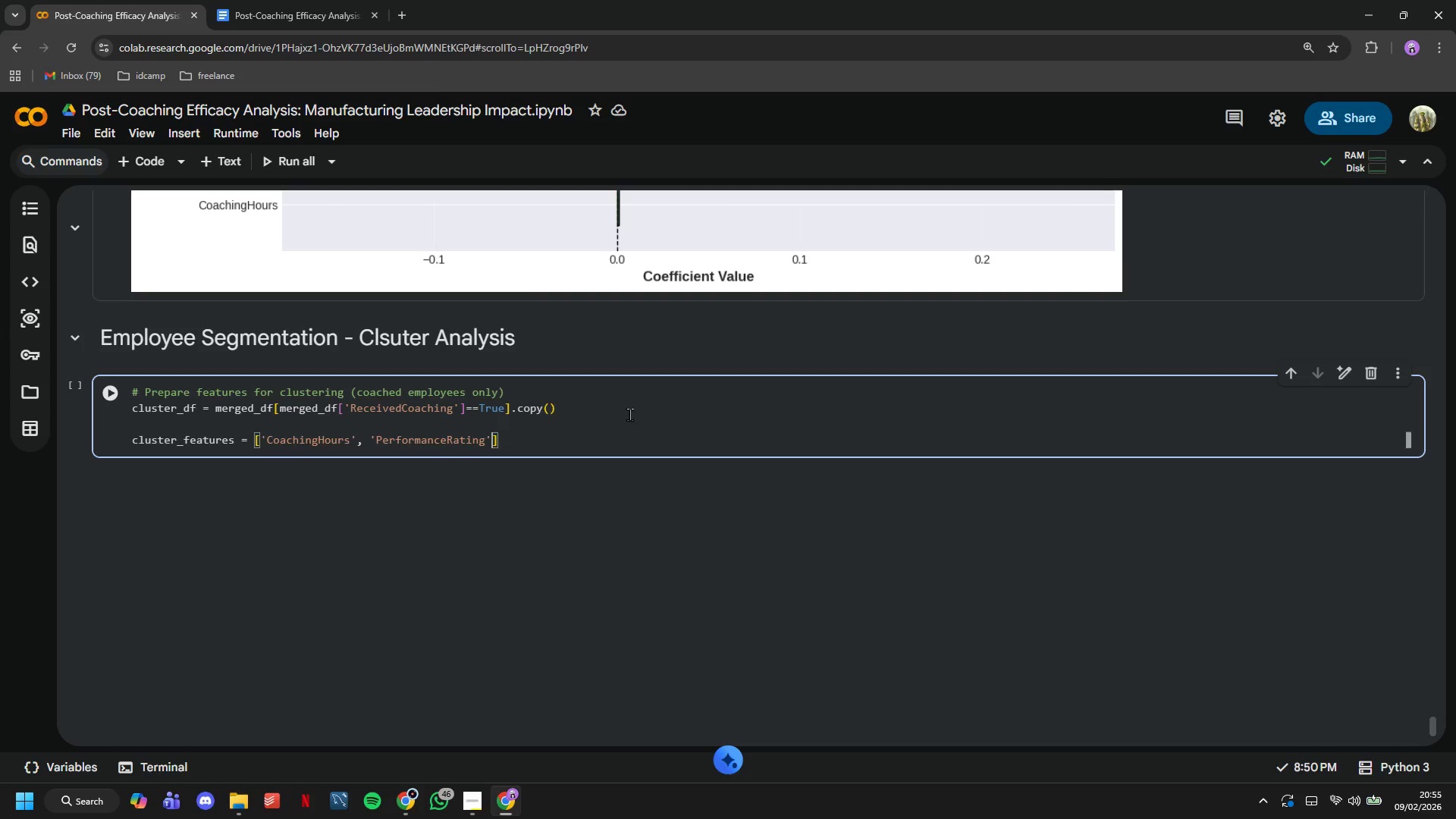 
type(, 'YearsAtCompany)
 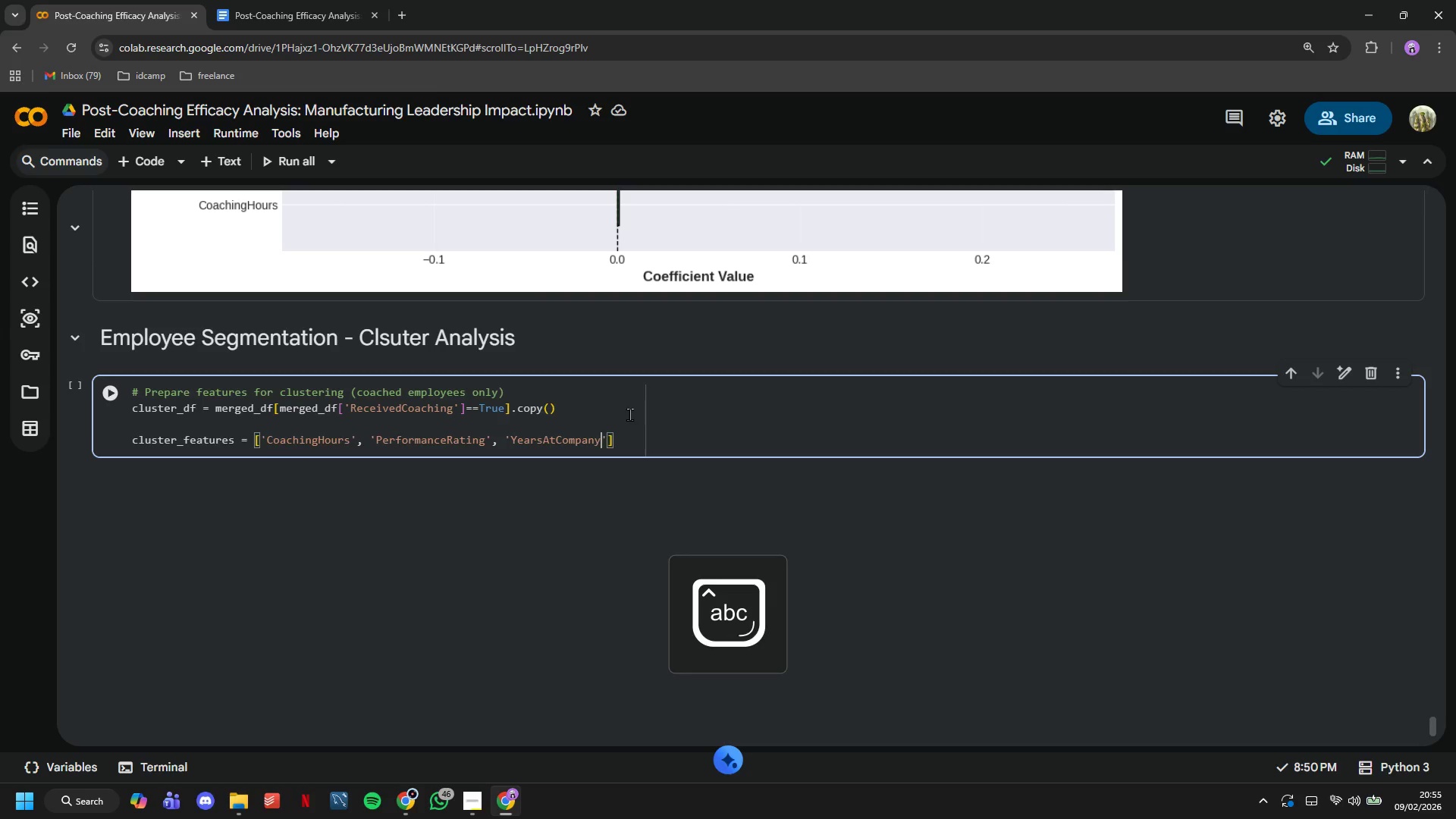 
key(ArrowRight)
 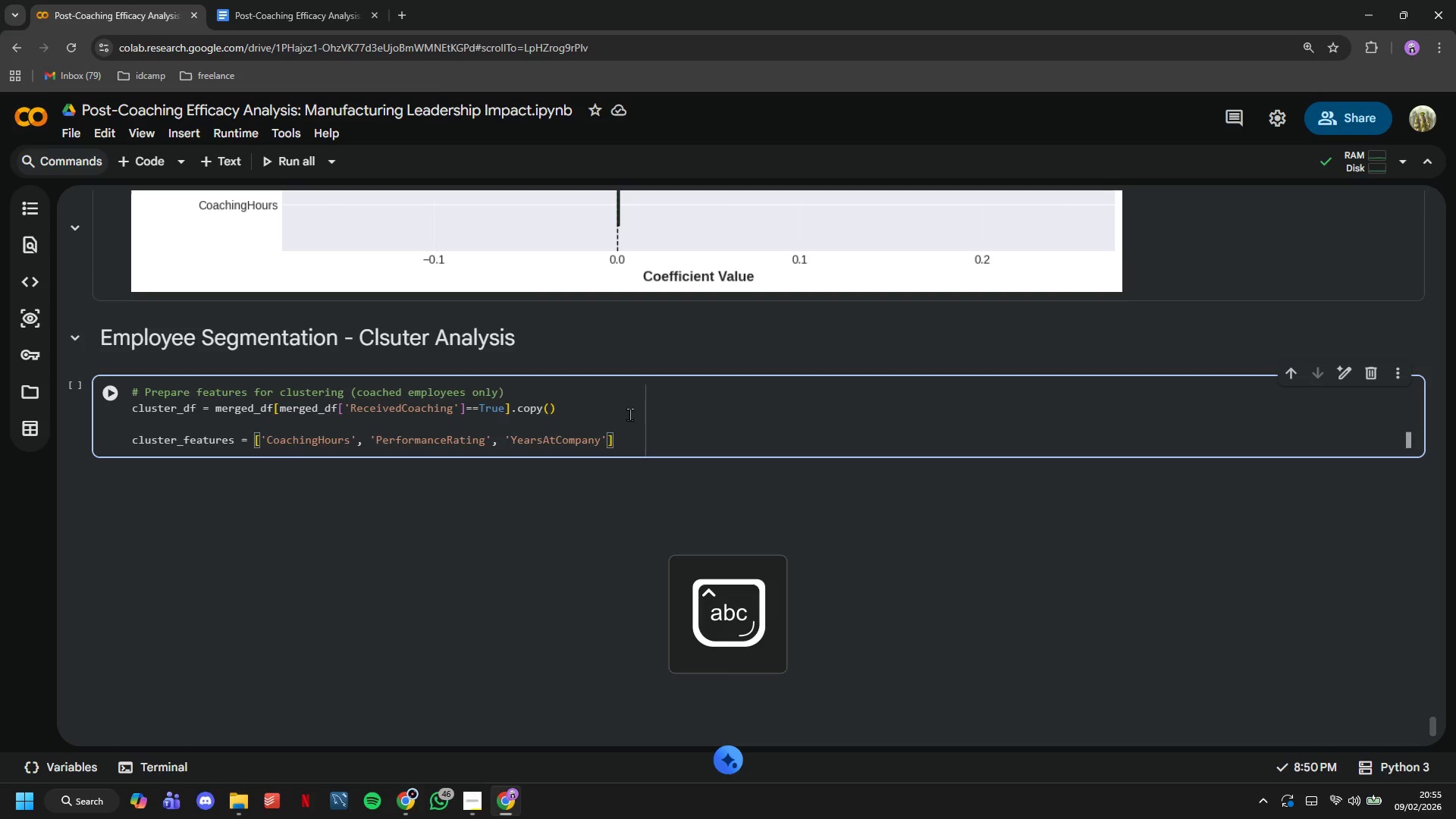 
key(Comma)
 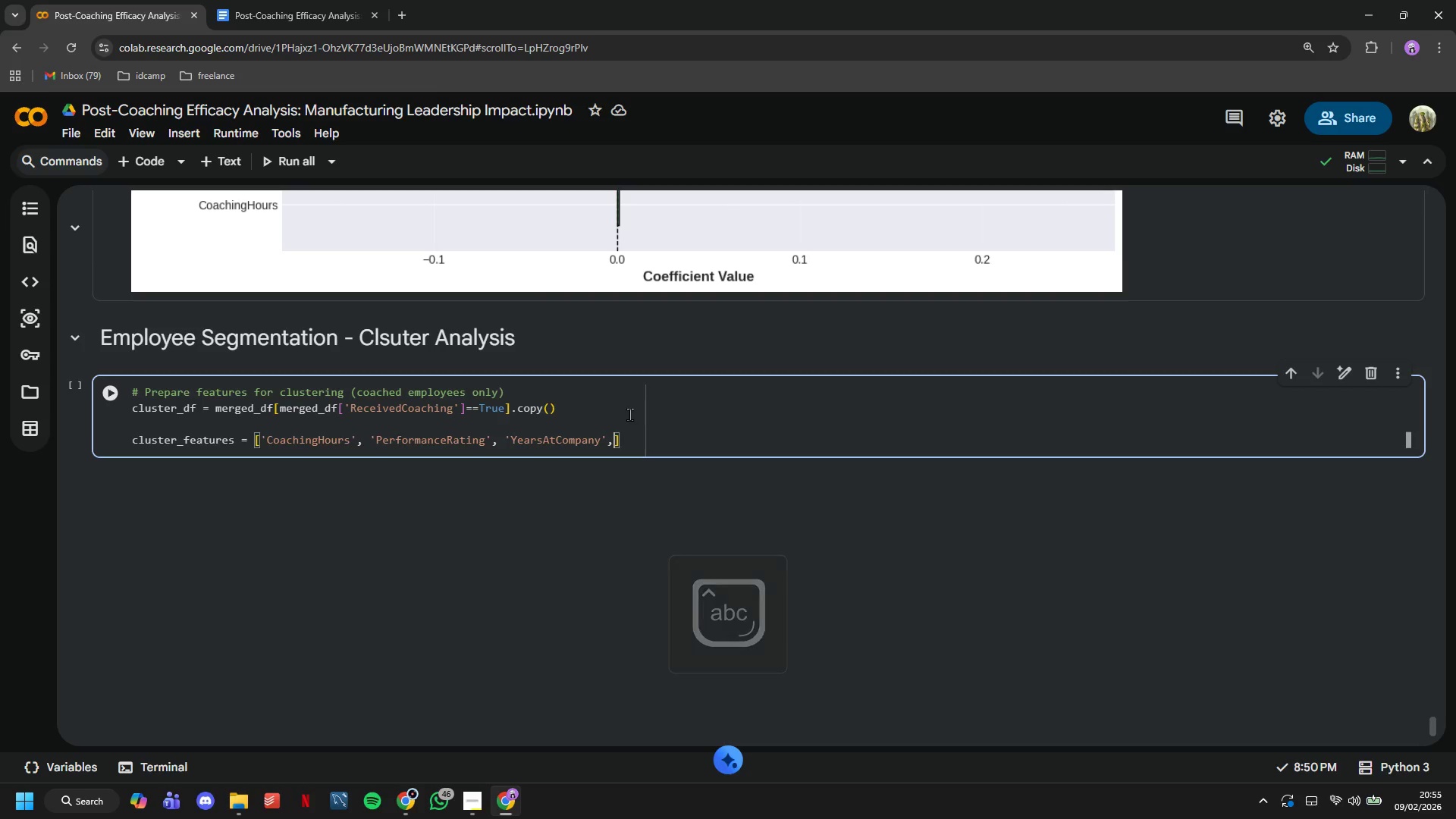 
key(Enter)
 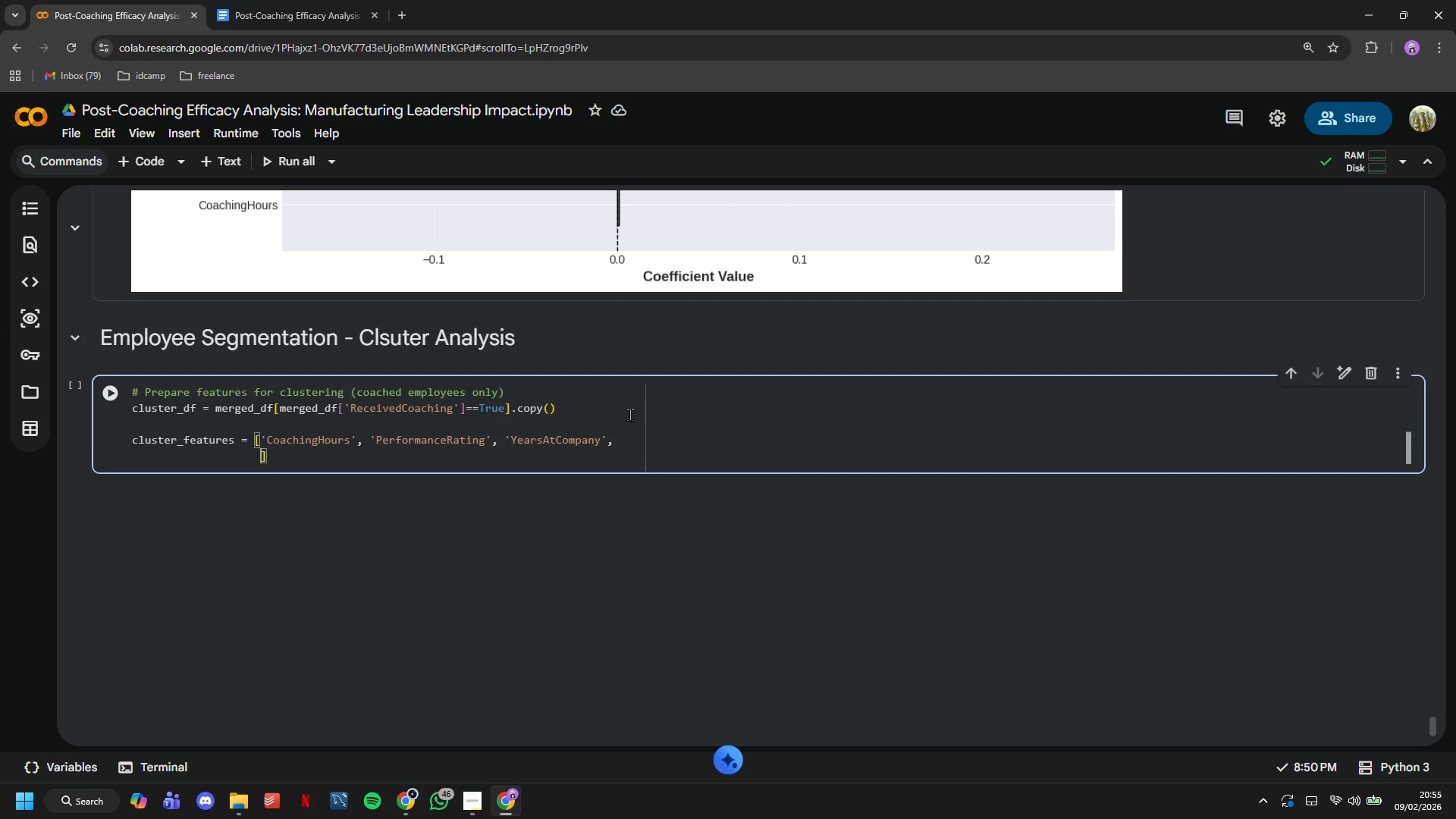 
type('JobSatisfaction)
 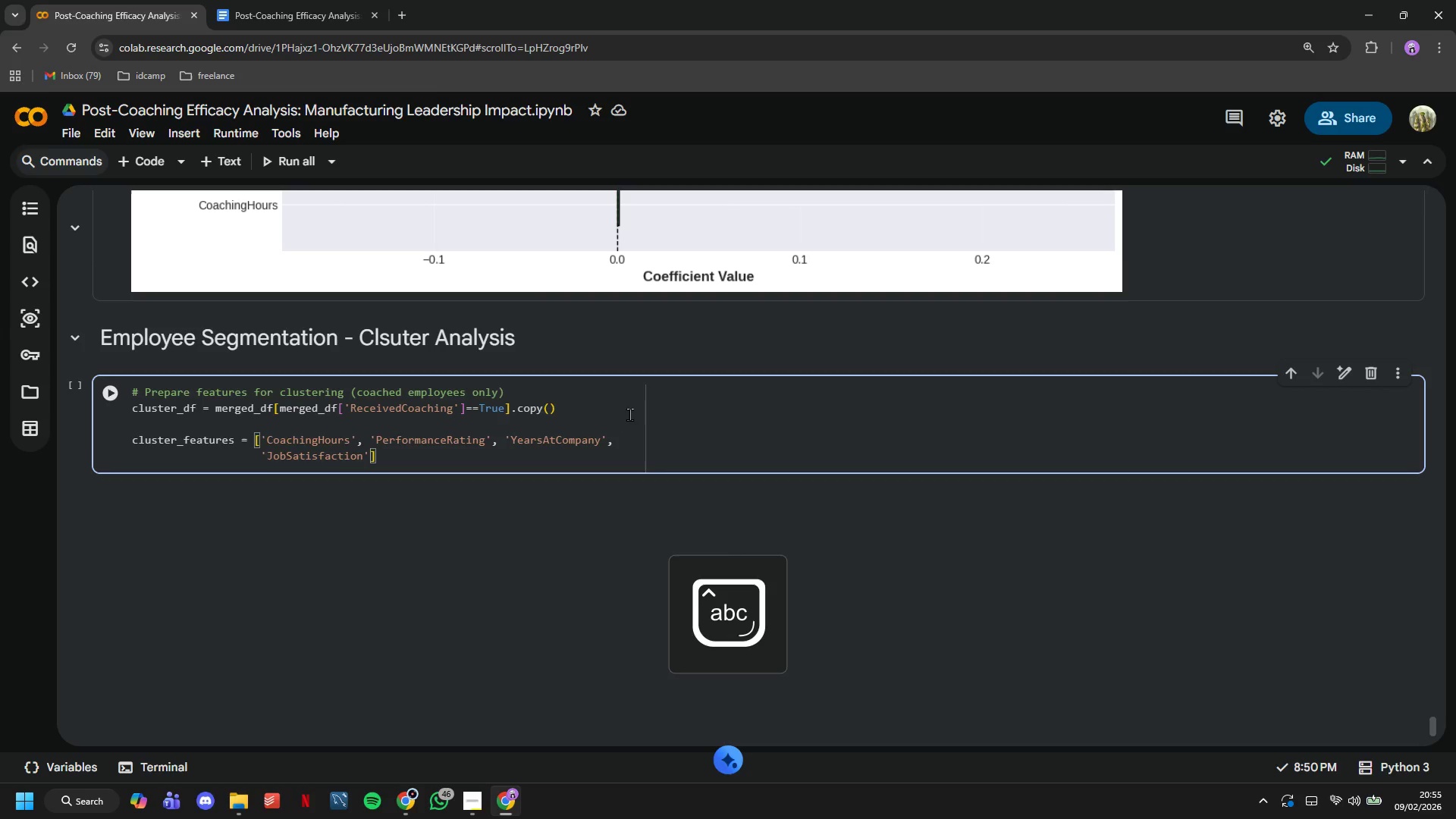 
key(ArrowRight)
 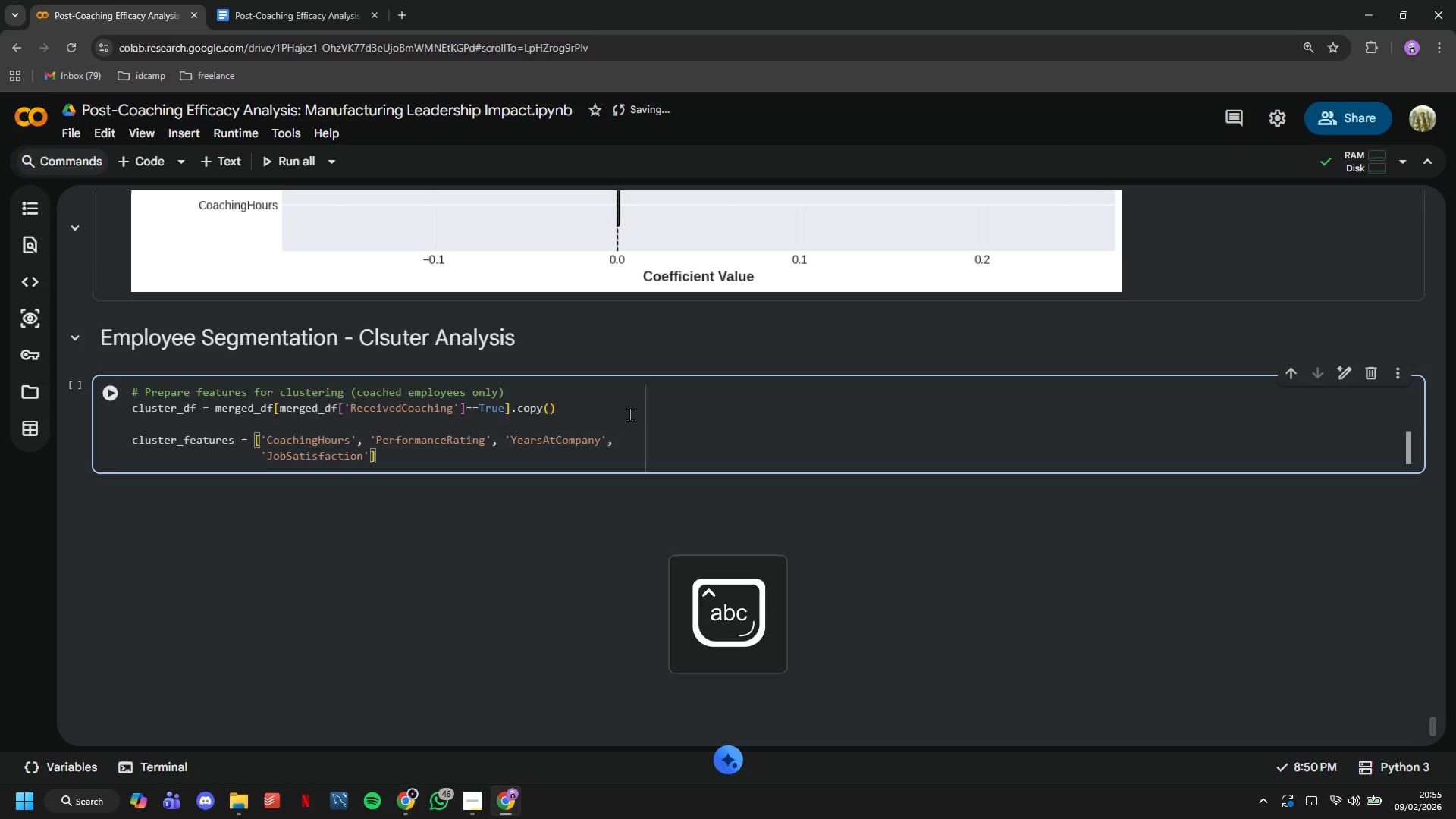 
type(, 'Productivitu)
key(Backspace)
type(yImprovement_Percent)
 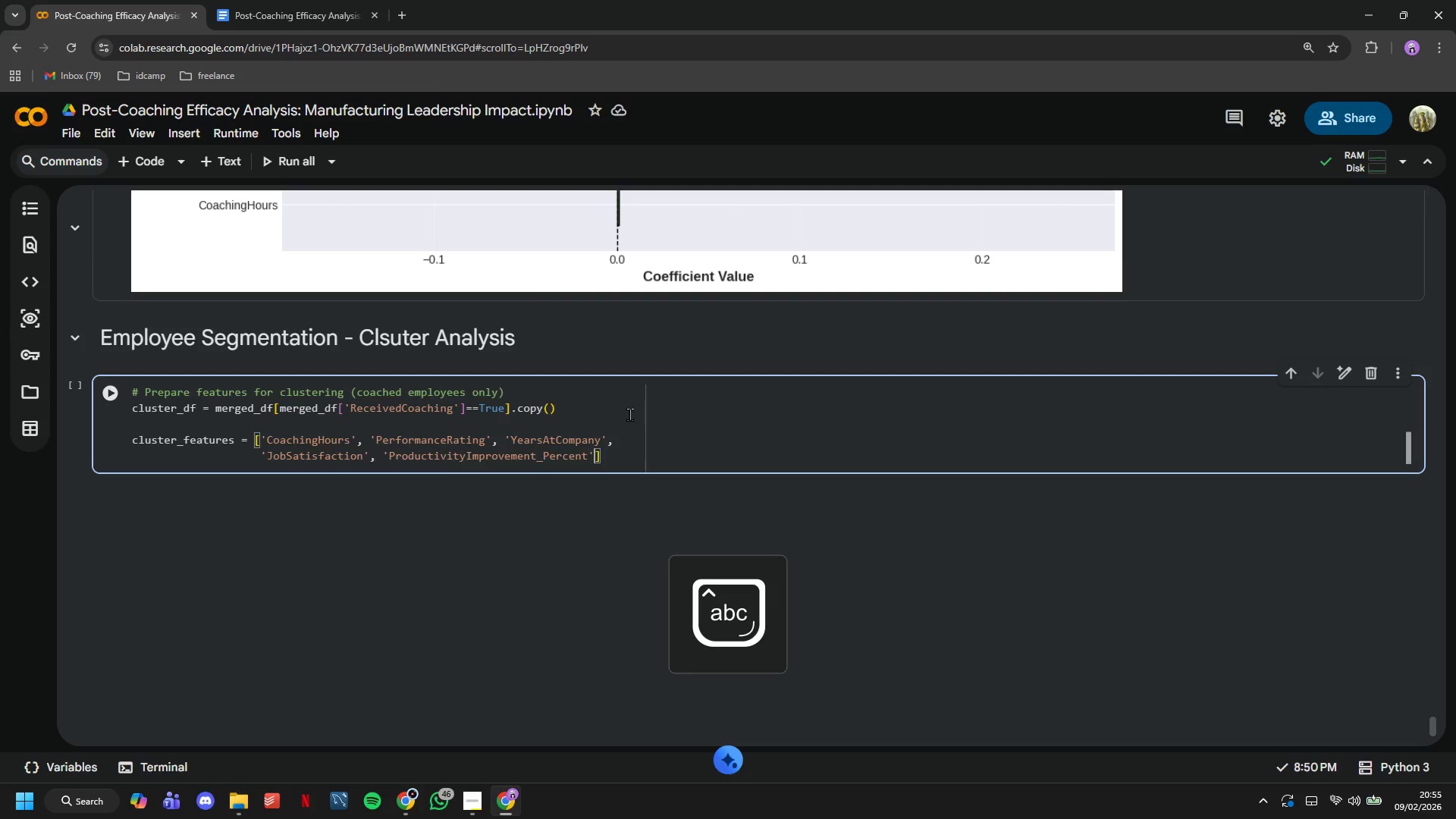 
 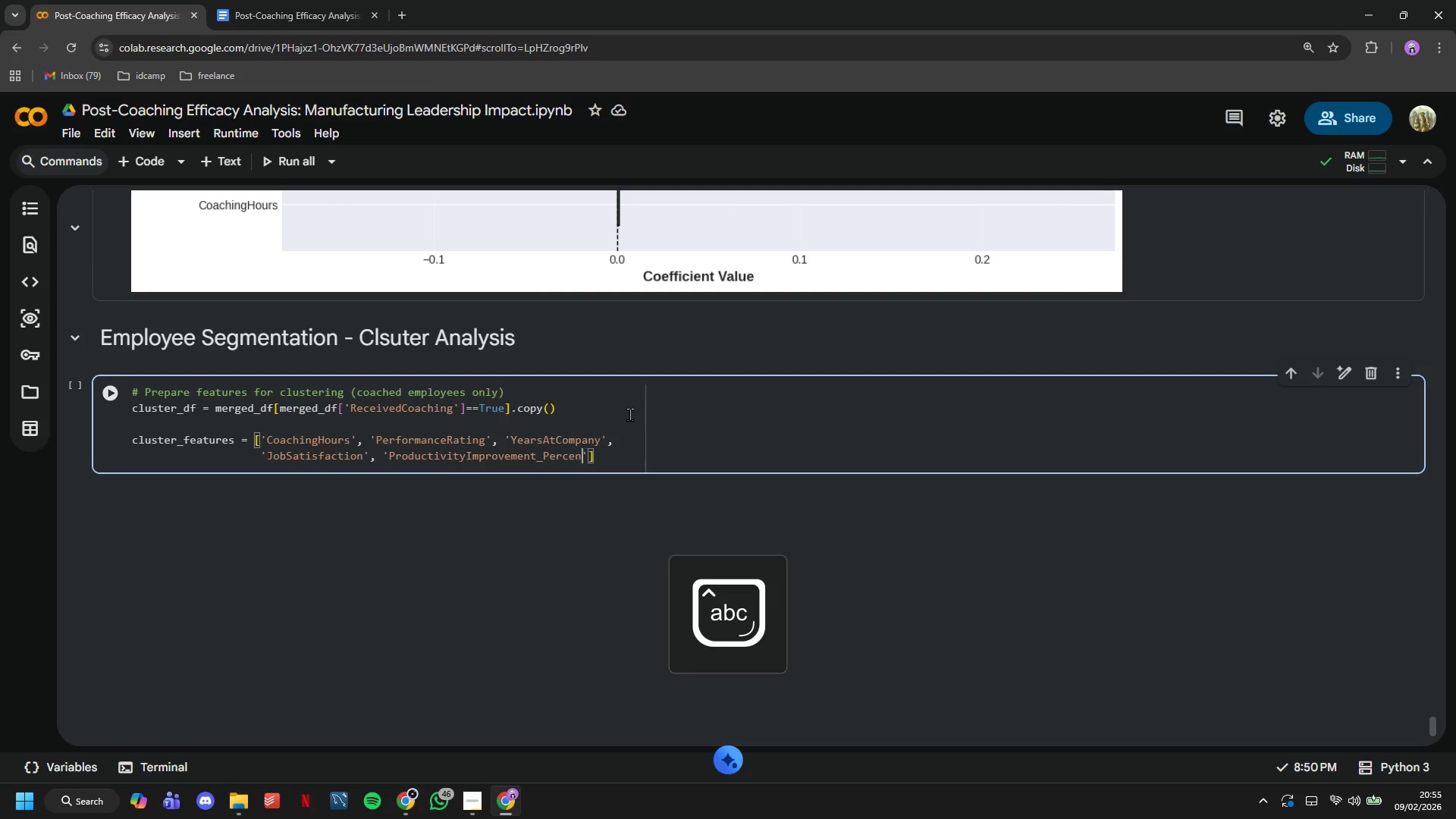 
key(ArrowRight)
 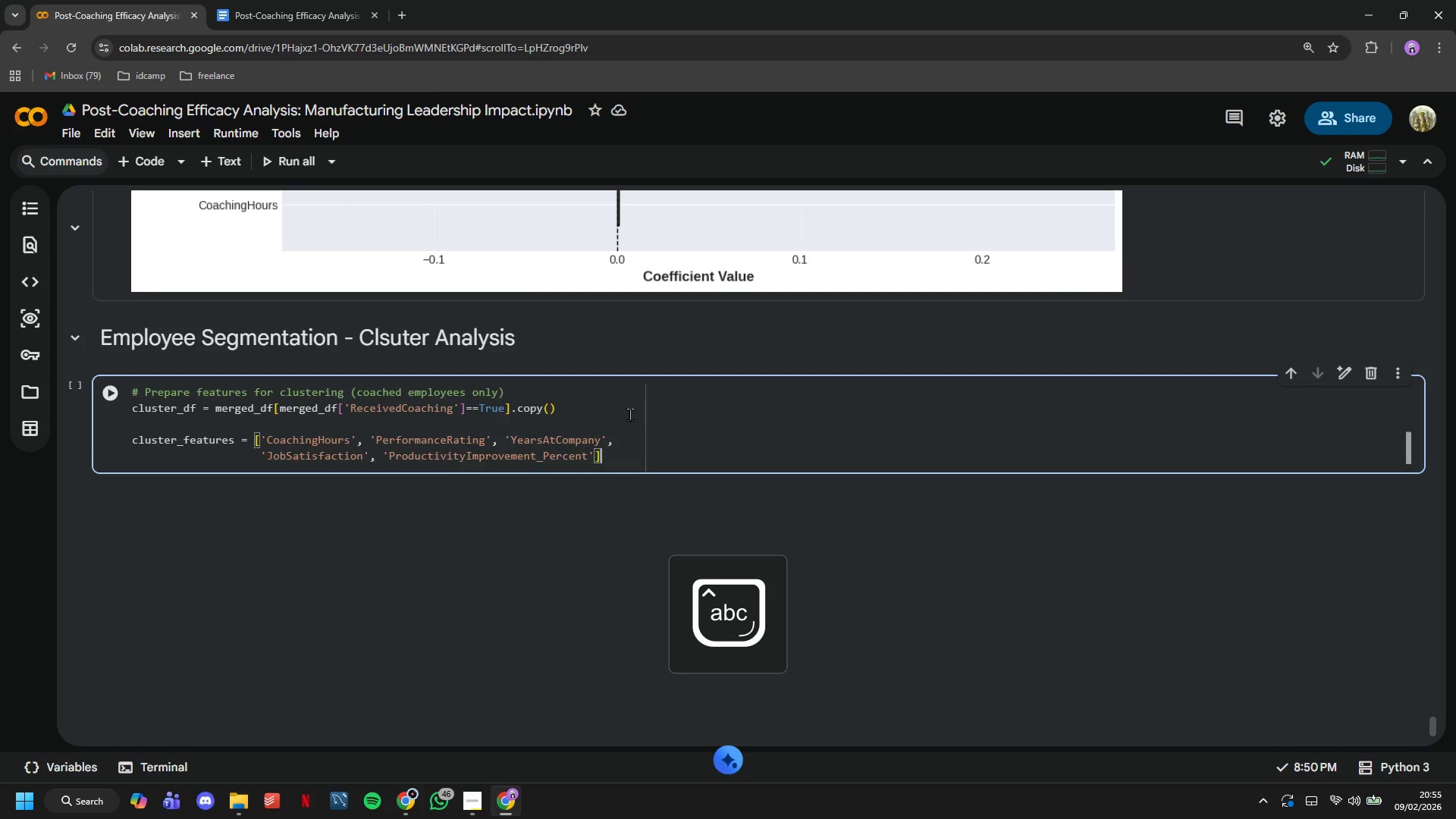 
key(ArrowRight)
 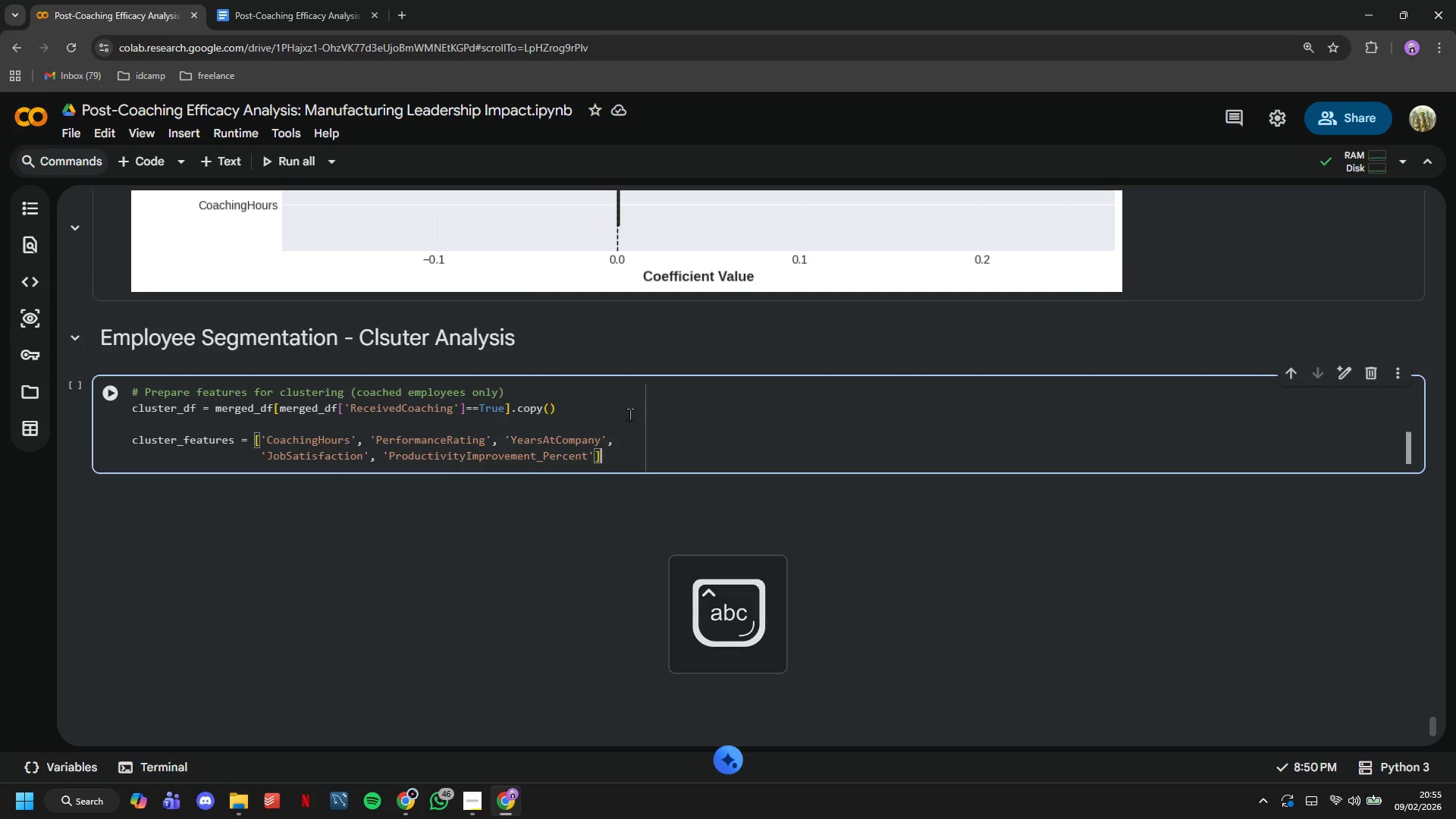 
key(Enter)
 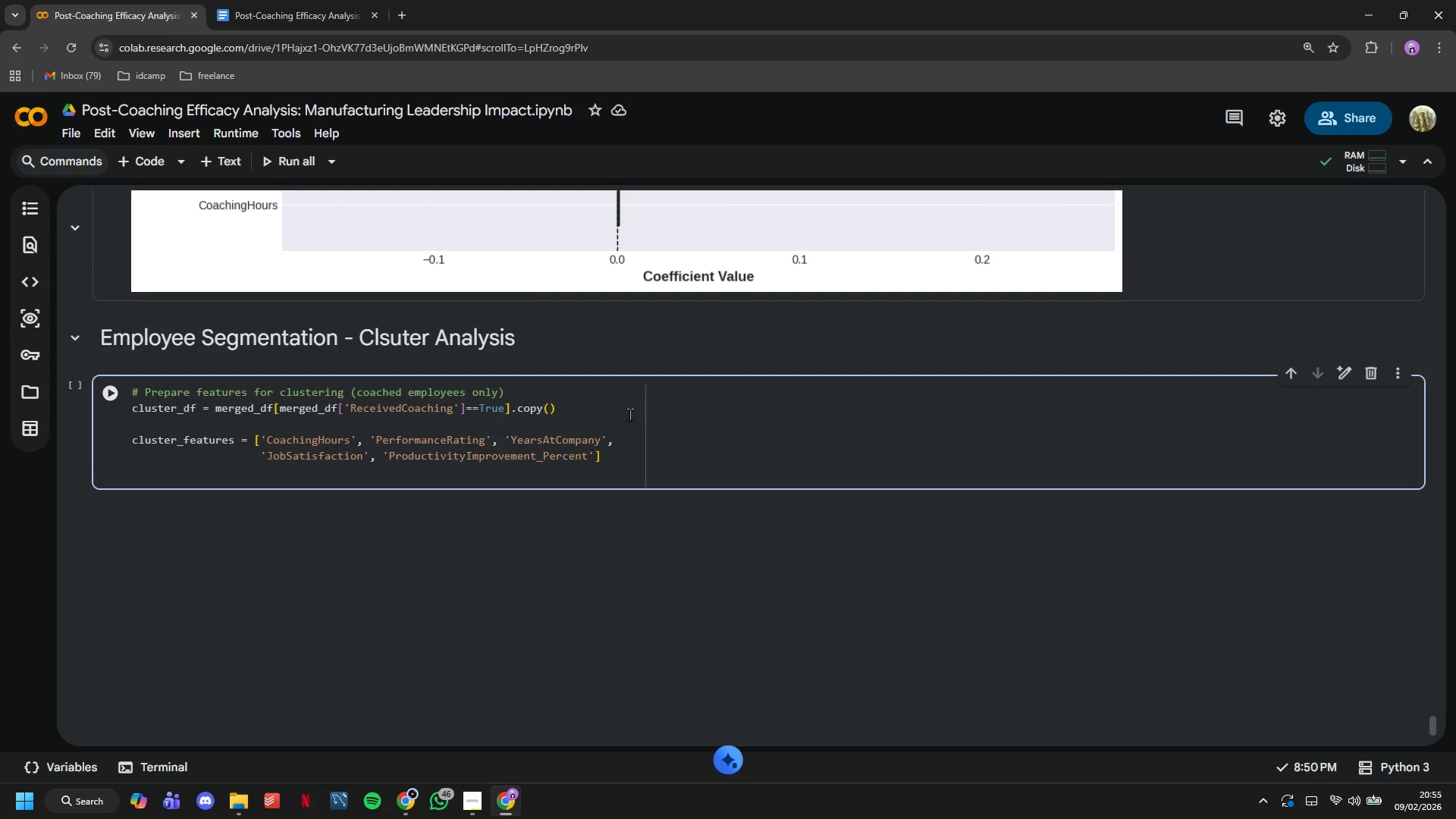 
key(Enter)
 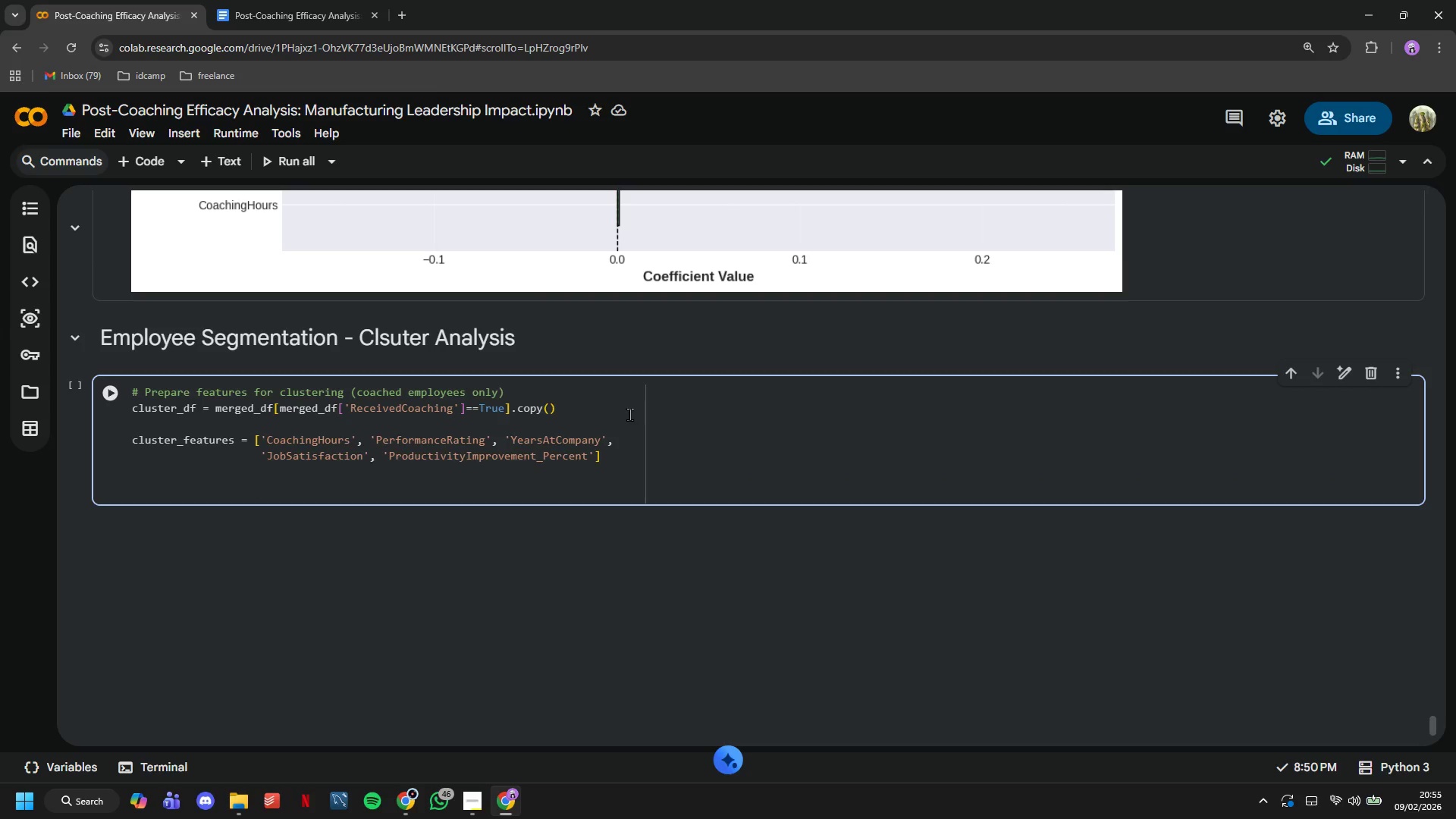 
key(Backspace)
key(Backspace)
key(Backspace)
key(Backspace)
key(Backspace)
key(Backspace)
key(Backspace)
key(Backspace)
key(Backspace)
key(Backspace)
type(X_cluster =)
 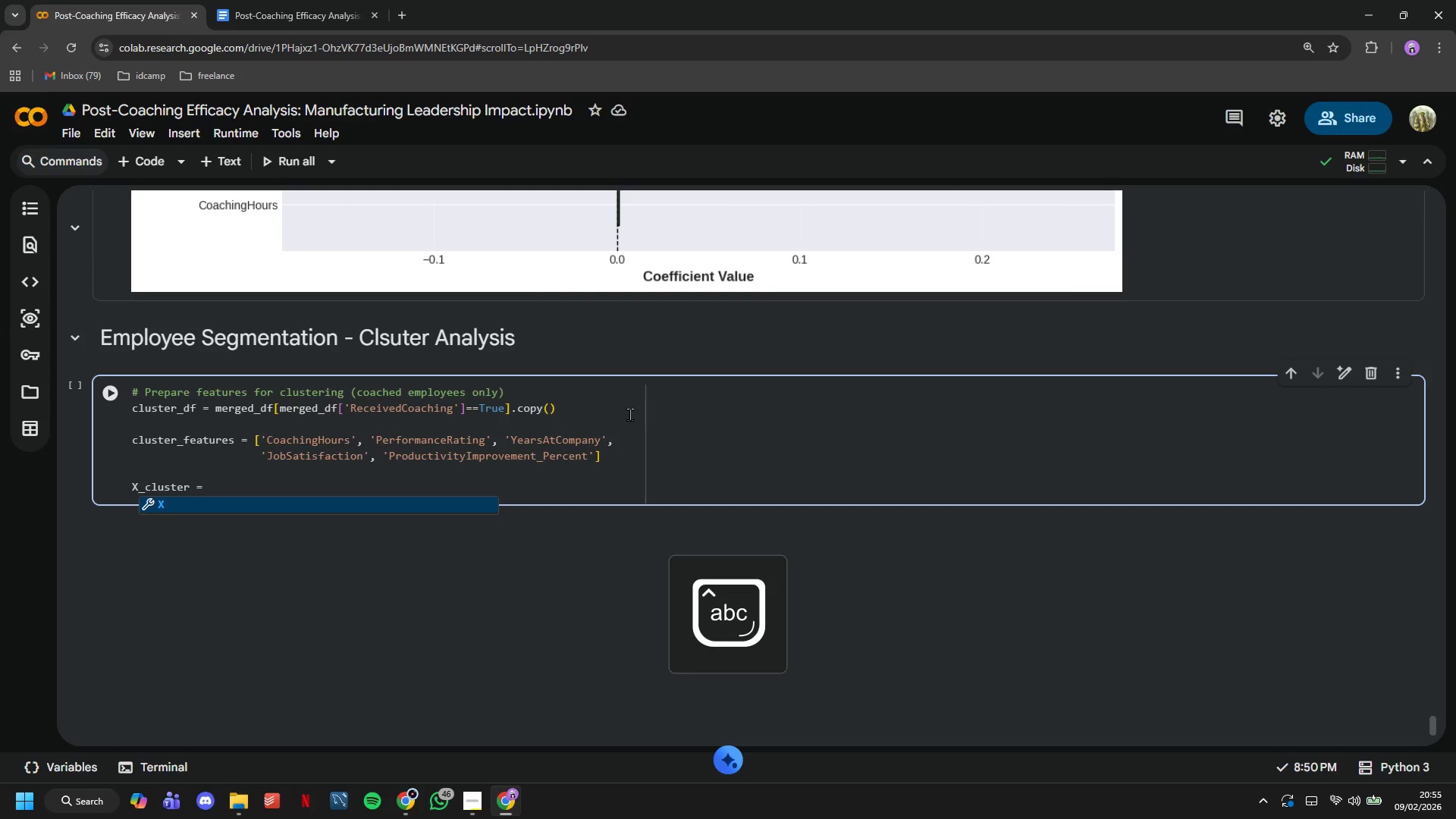 
wait(6.12)
 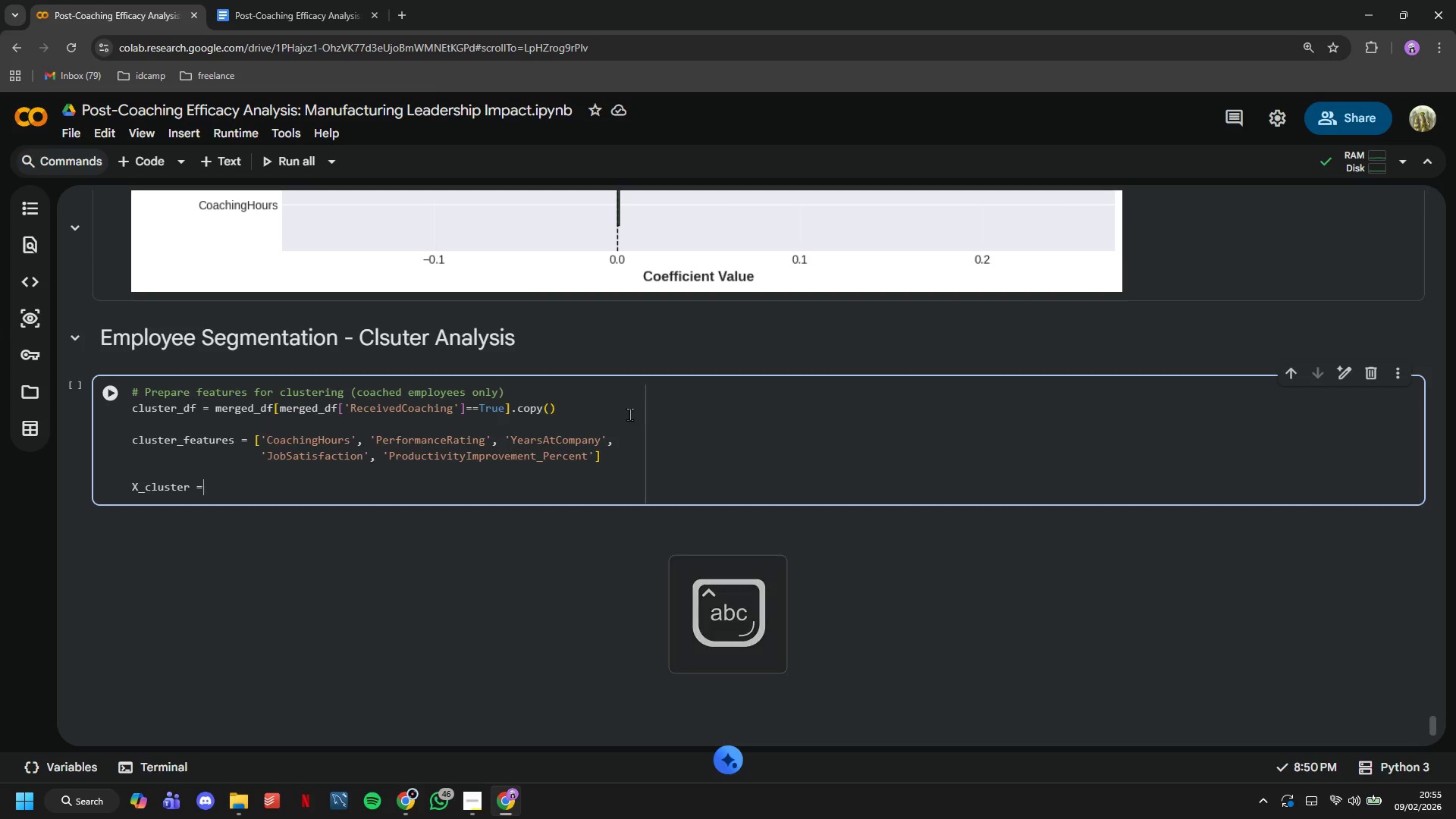 
key(Space)
 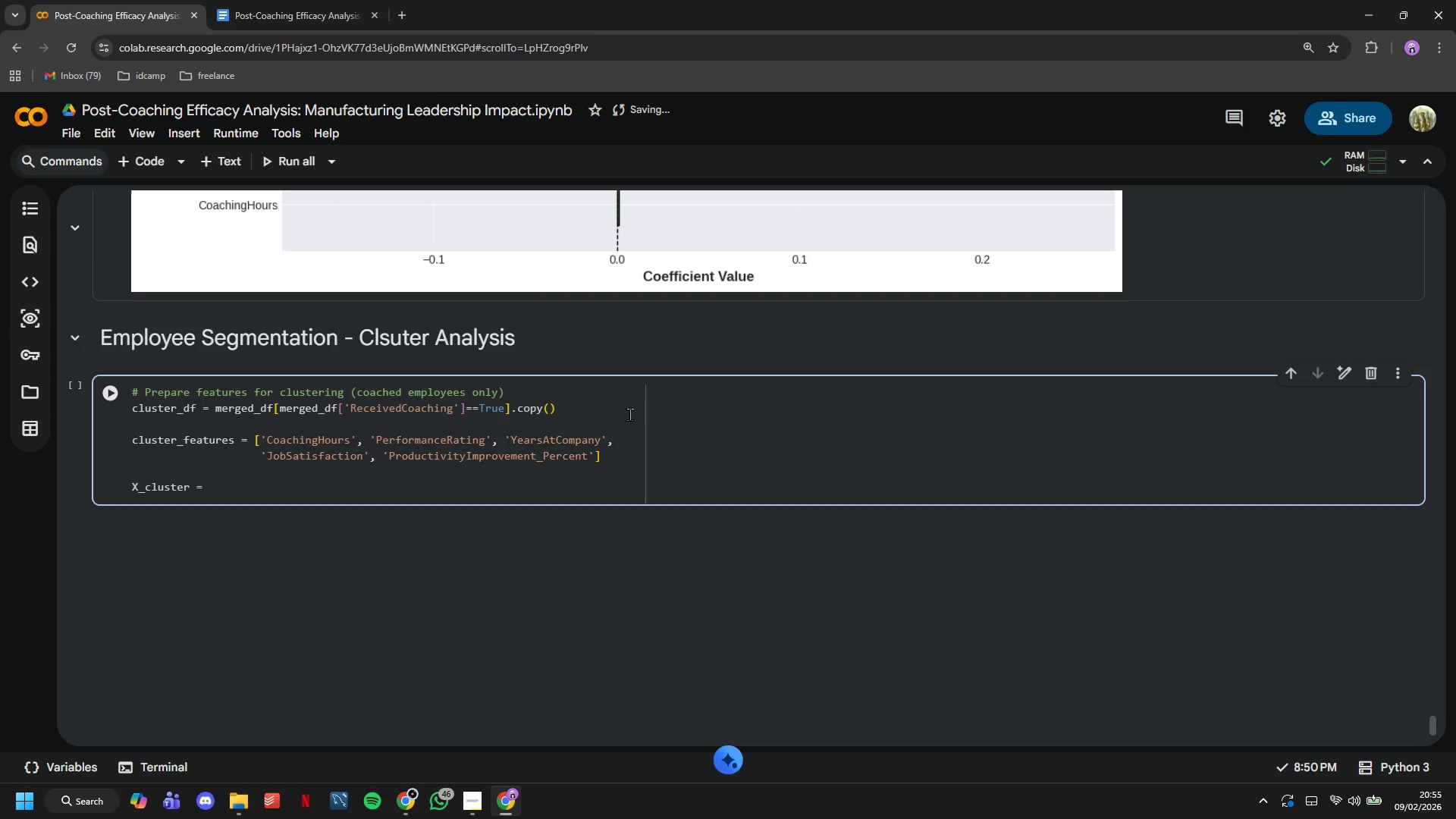 
type(cluster_df[cluster_features)
 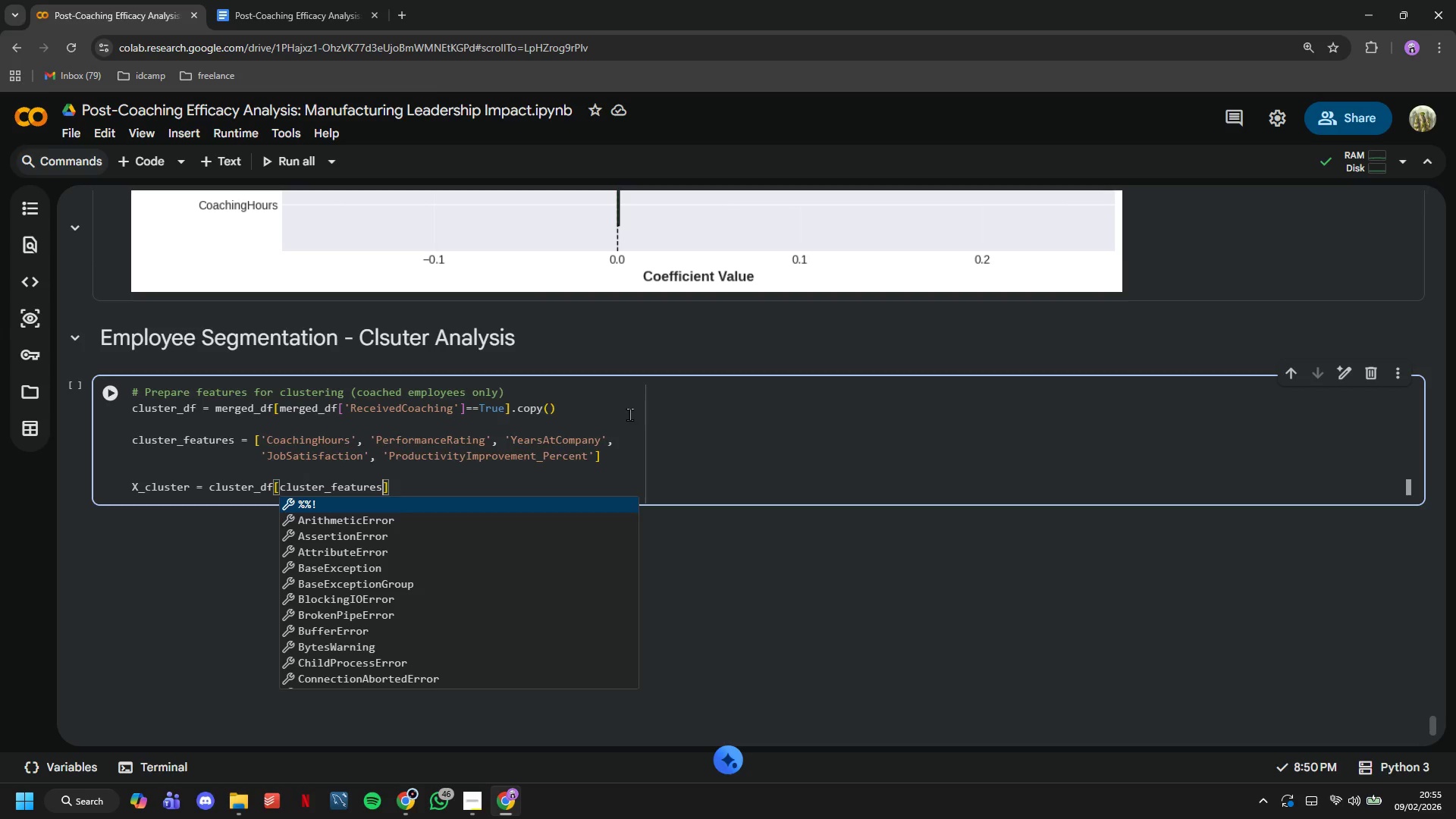 
key(ArrowRight)
 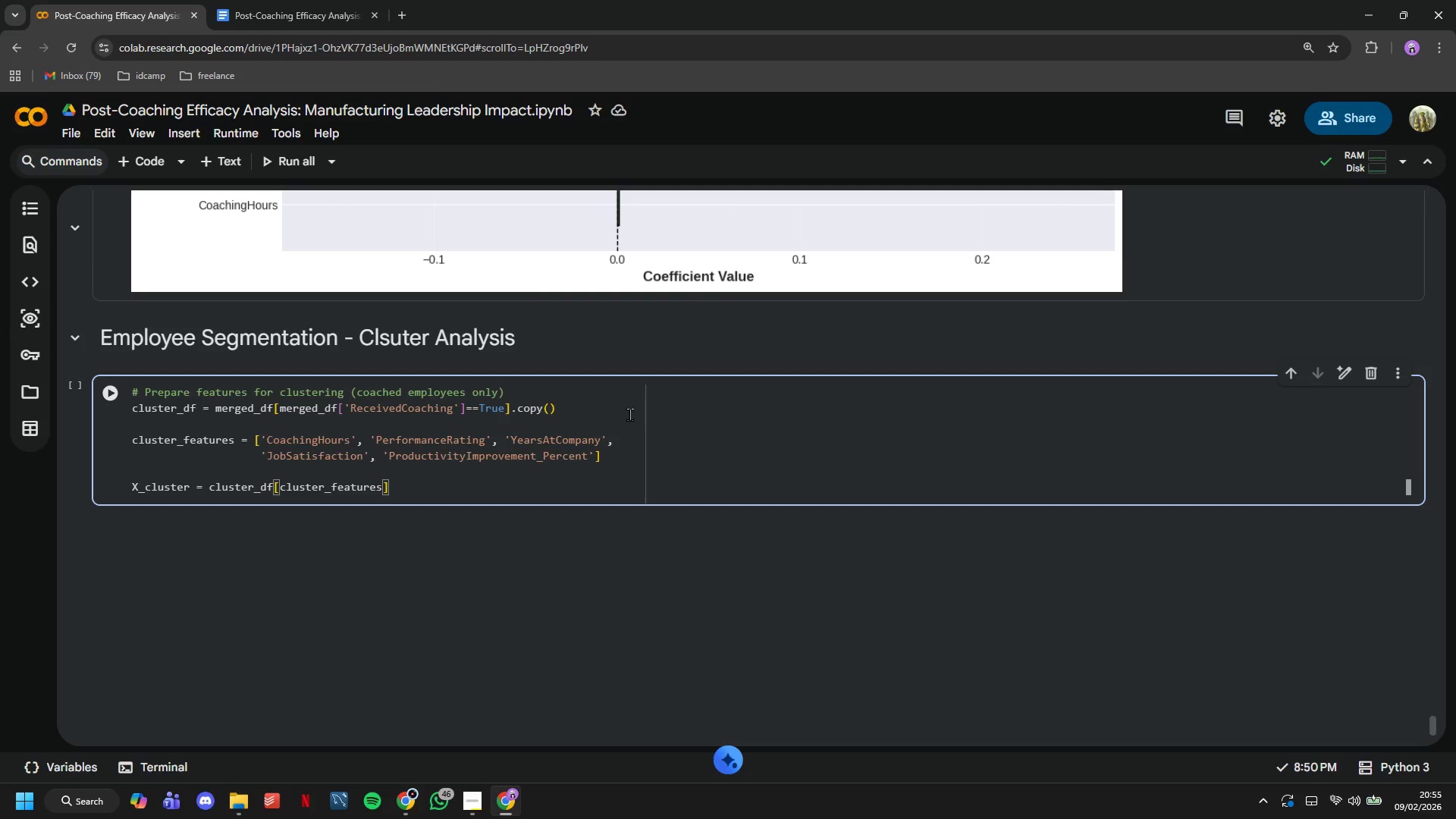 
type(.dropna()
 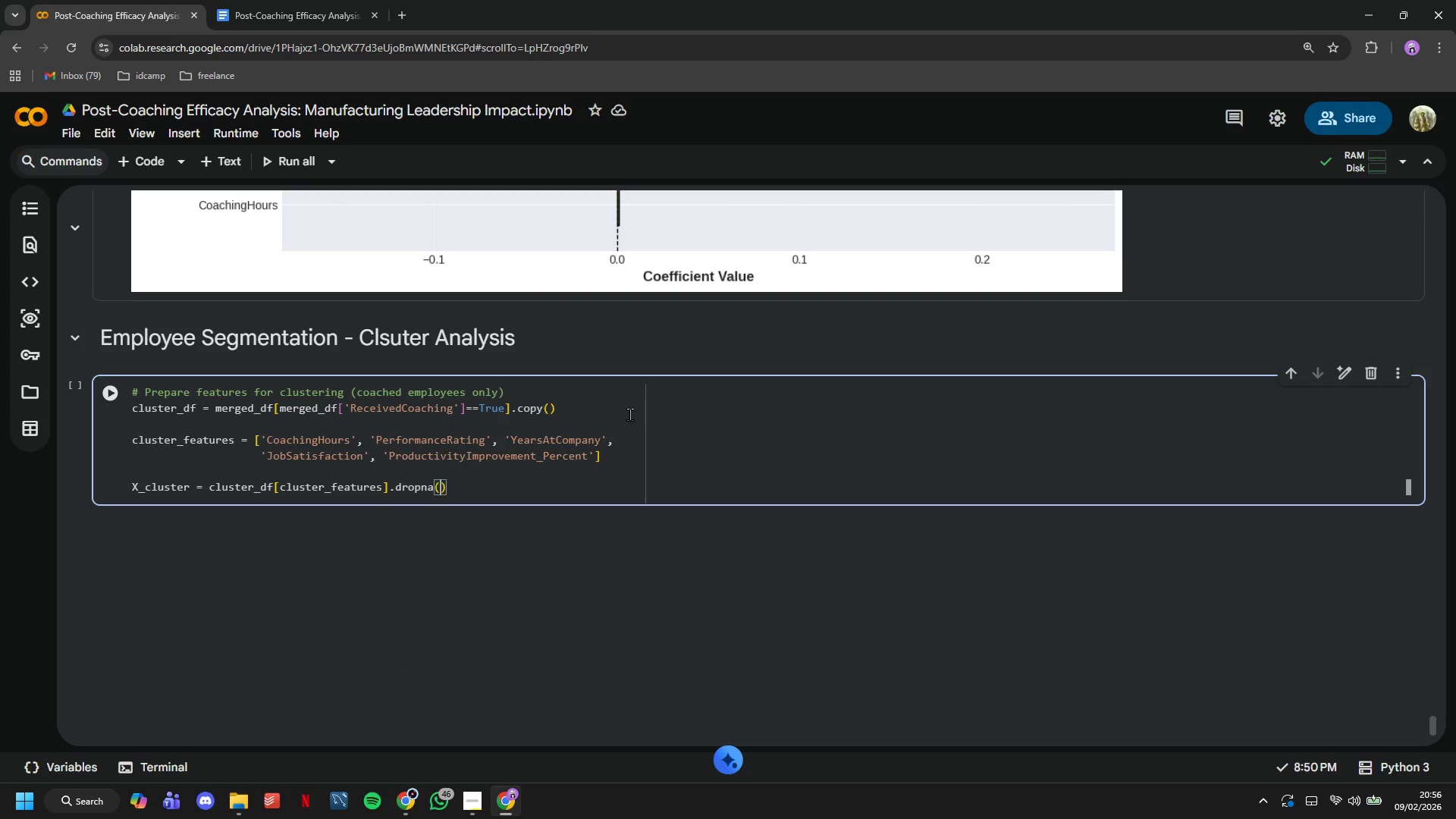 
key(ArrowRight)
 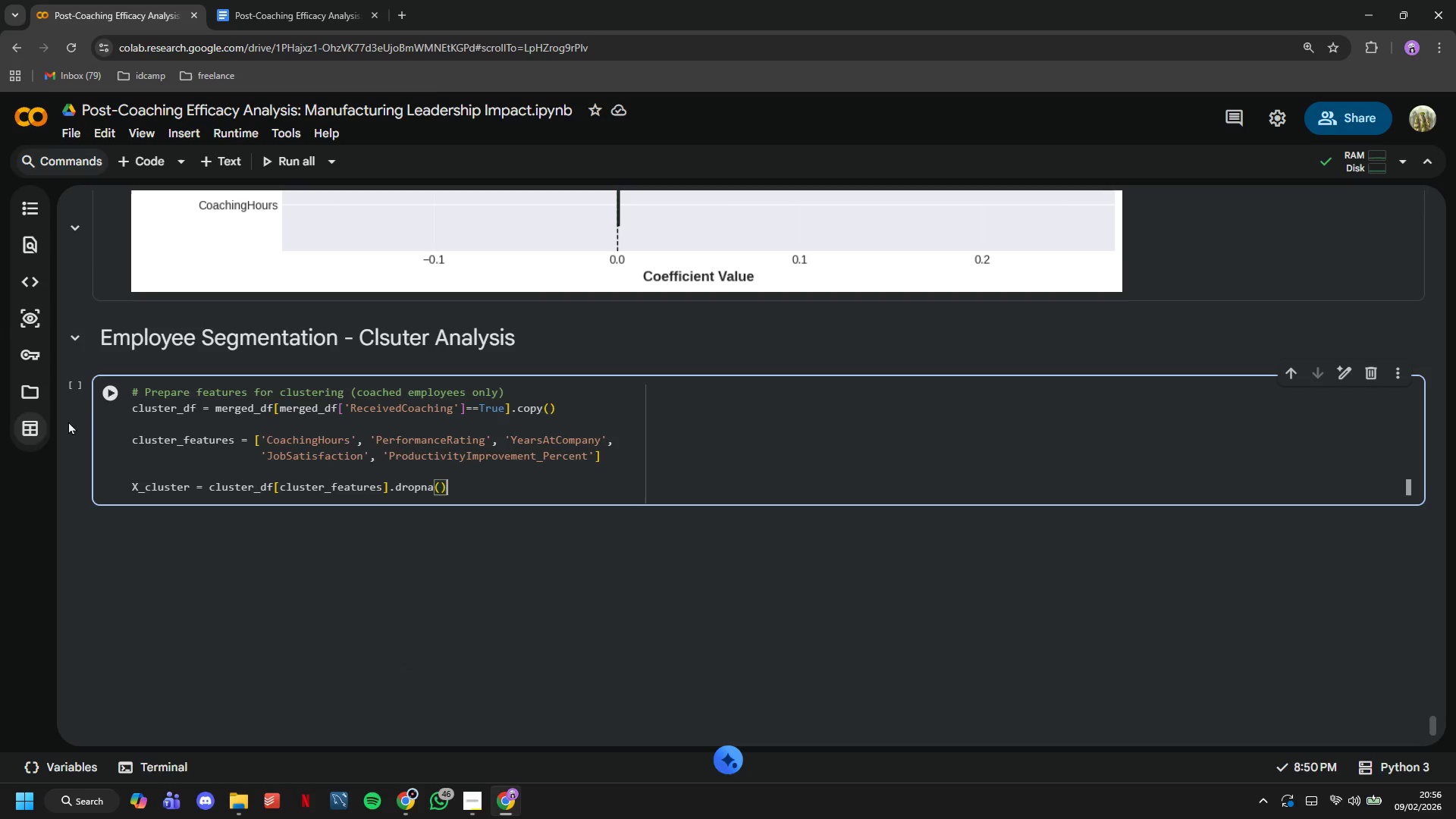 
left_click([110, 391])
 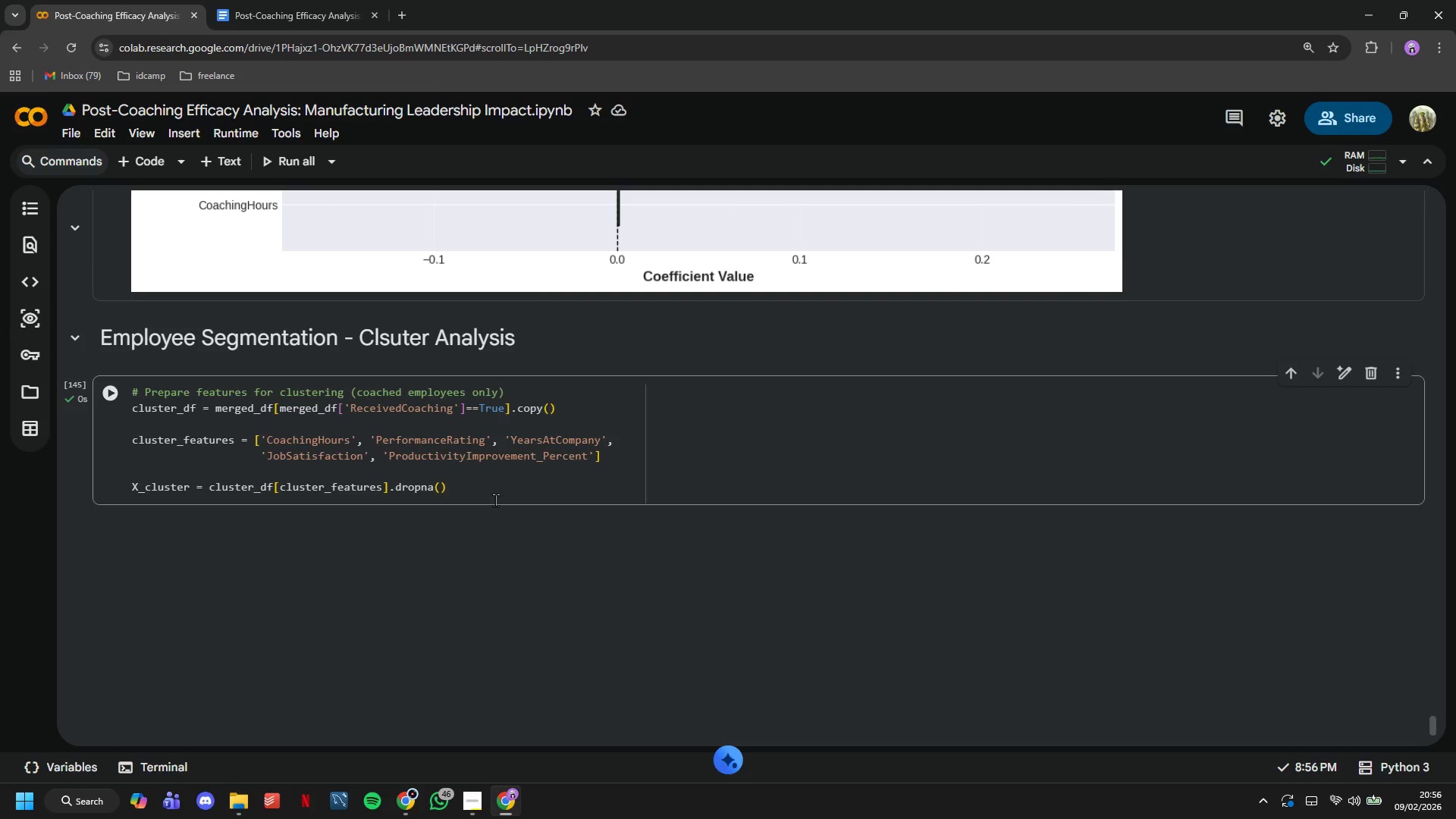 
left_click([510, 486])
 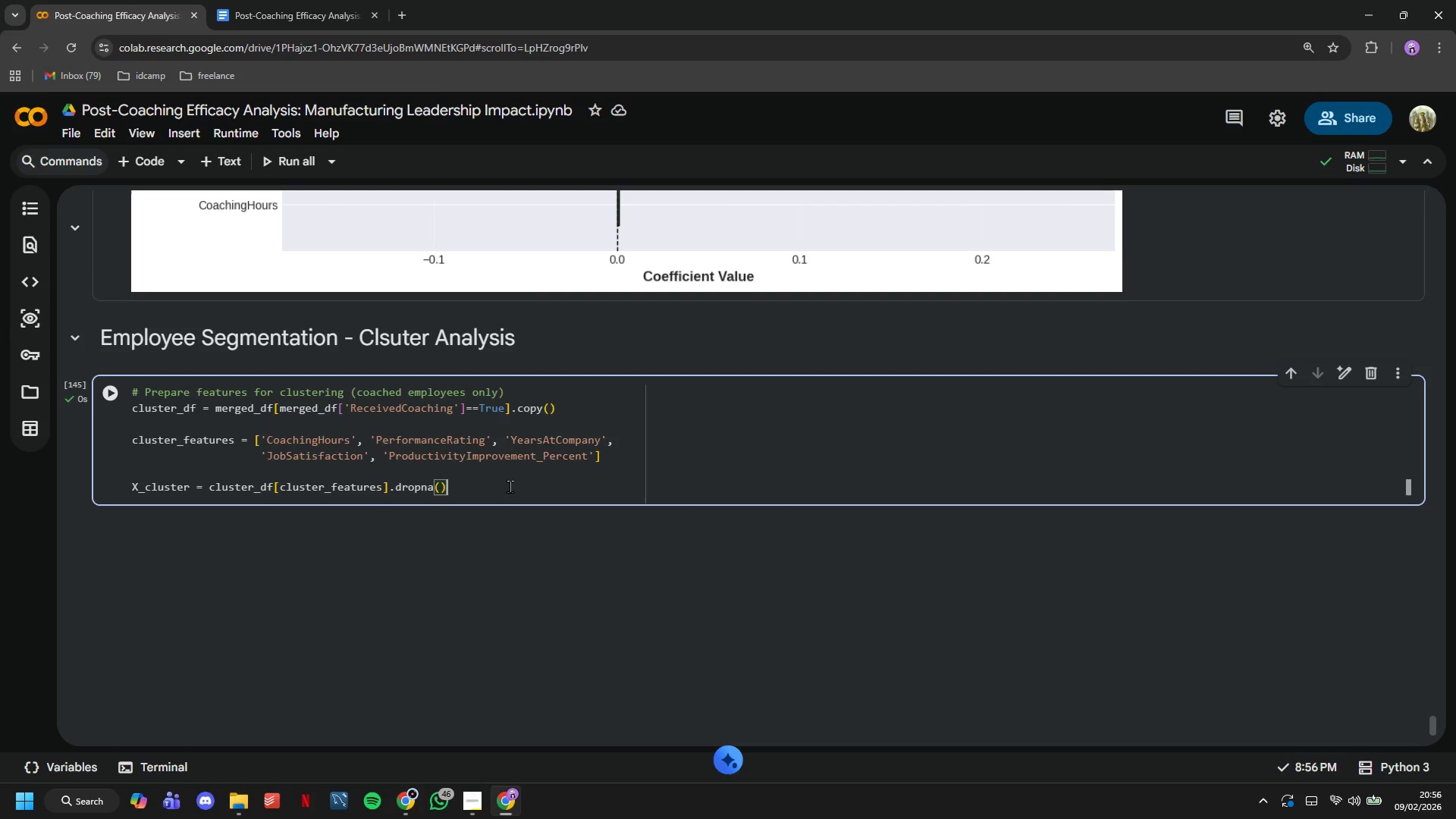 
key(Enter)
 